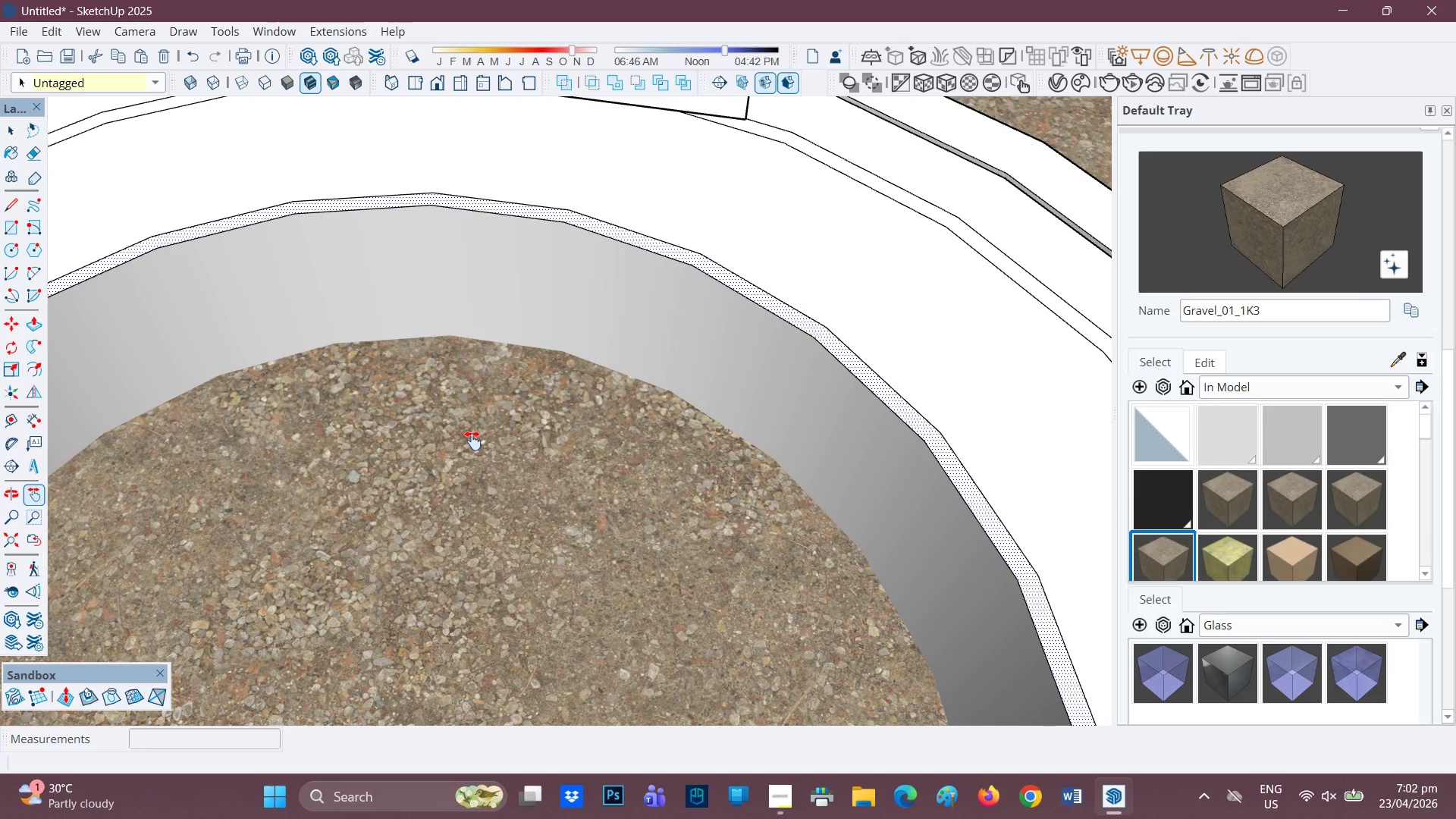 
scroll: coordinate [699, 421], scroll_direction: down, amount: 3.0
 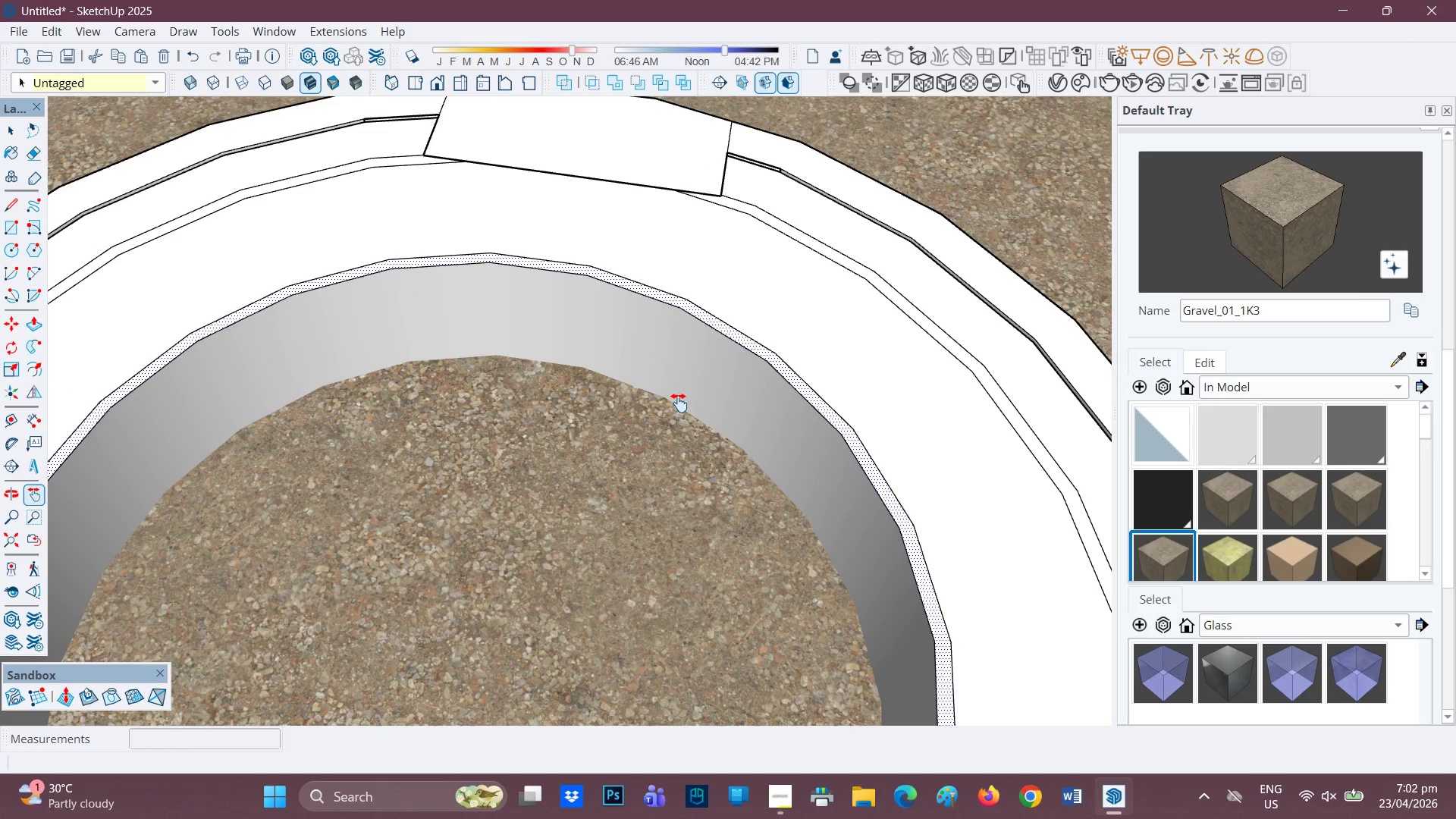 
key(H)
 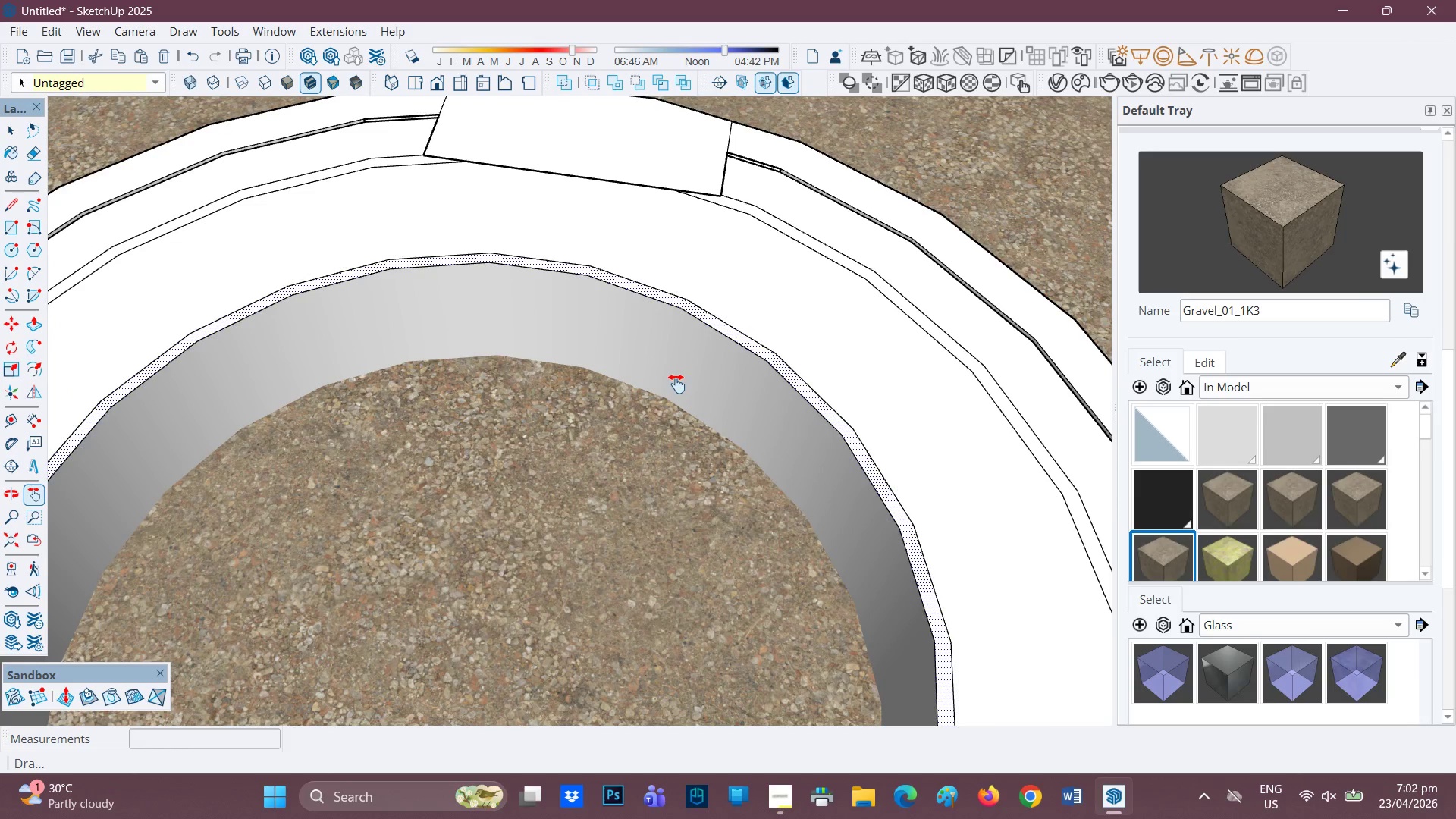 
left_click_drag(start_coordinate=[676, 384], to_coordinate=[875, 315])
 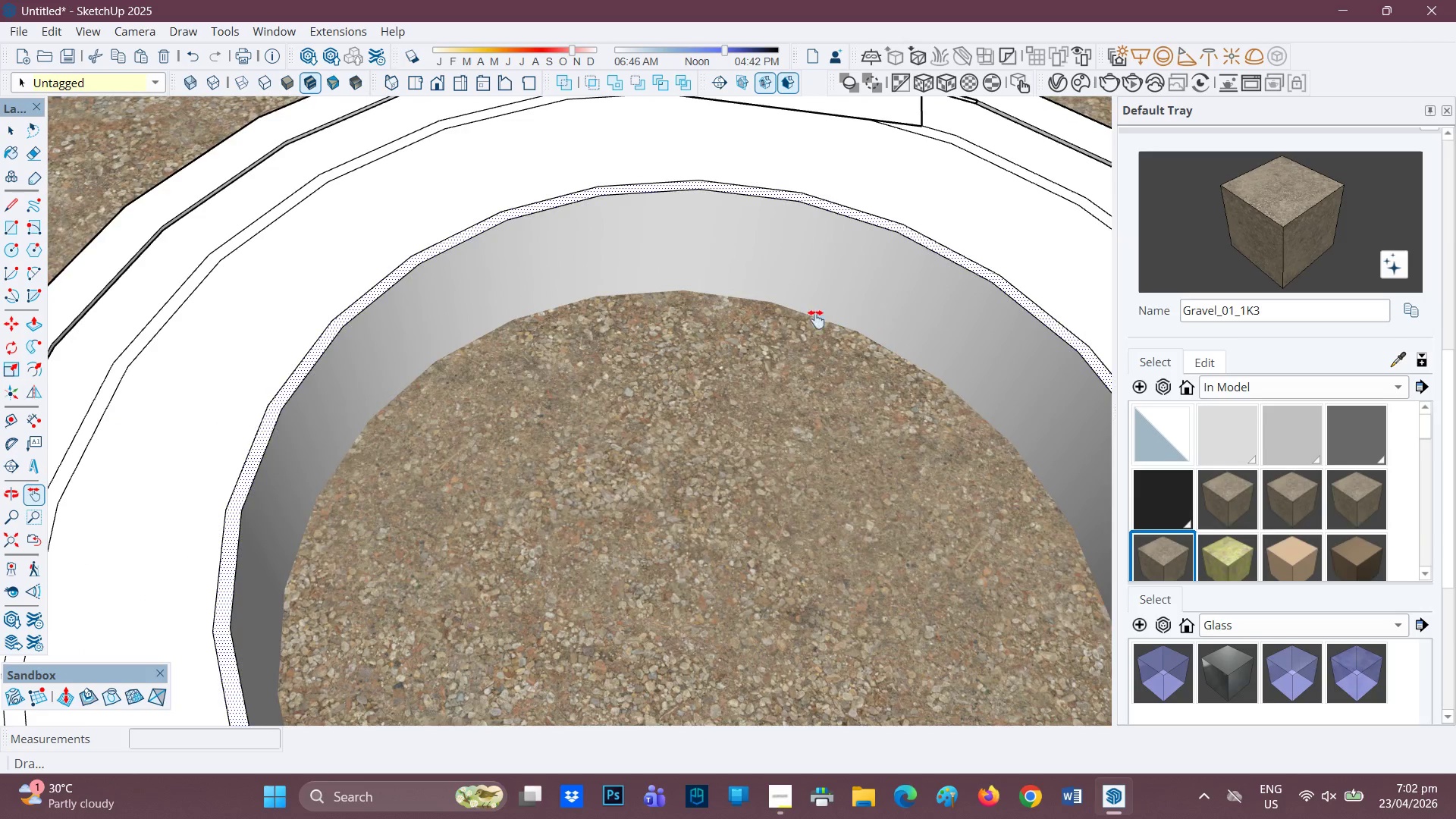 
scroll: coordinate [812, 320], scroll_direction: down, amount: 3.0
 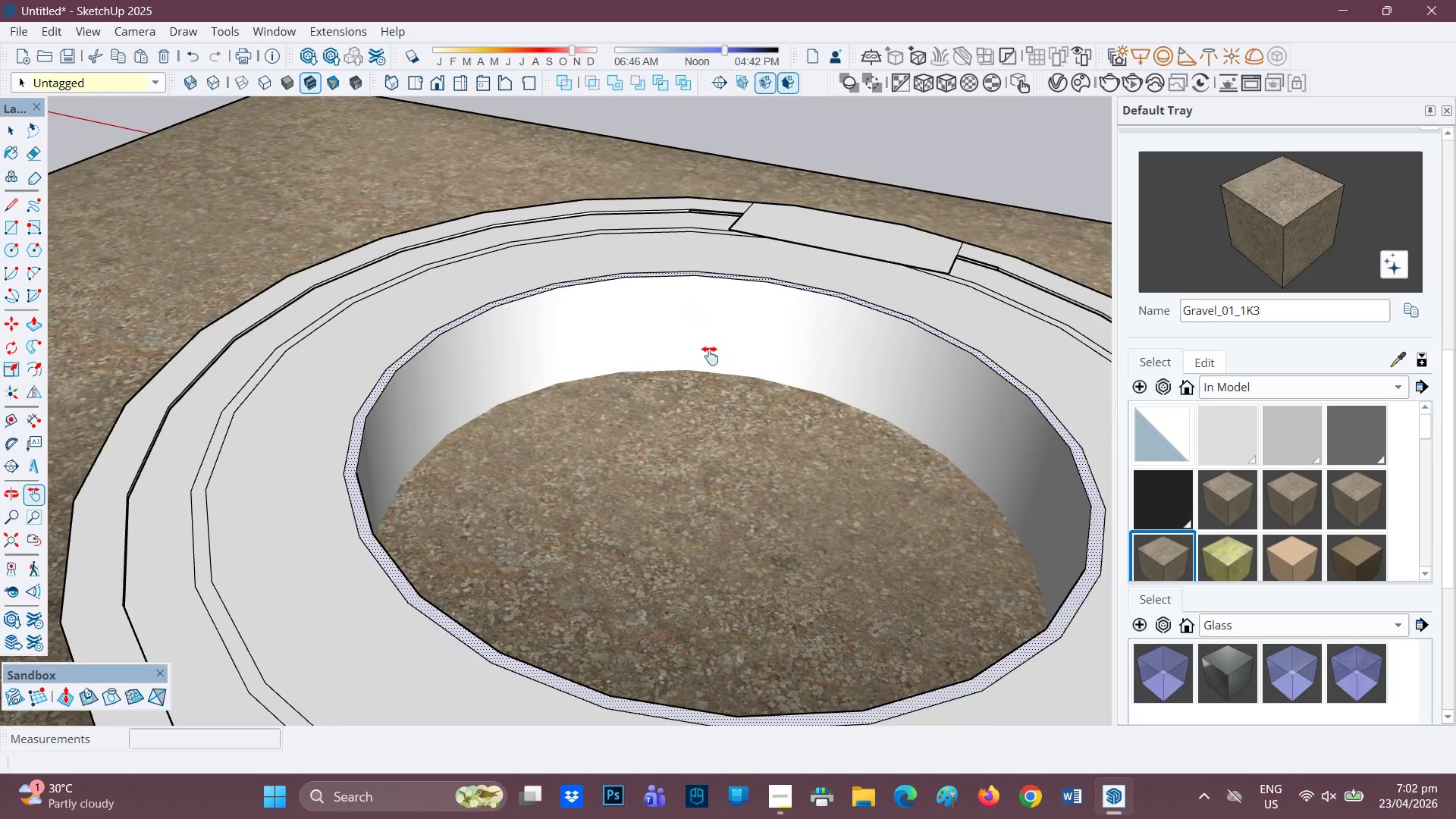 
type(JH )
 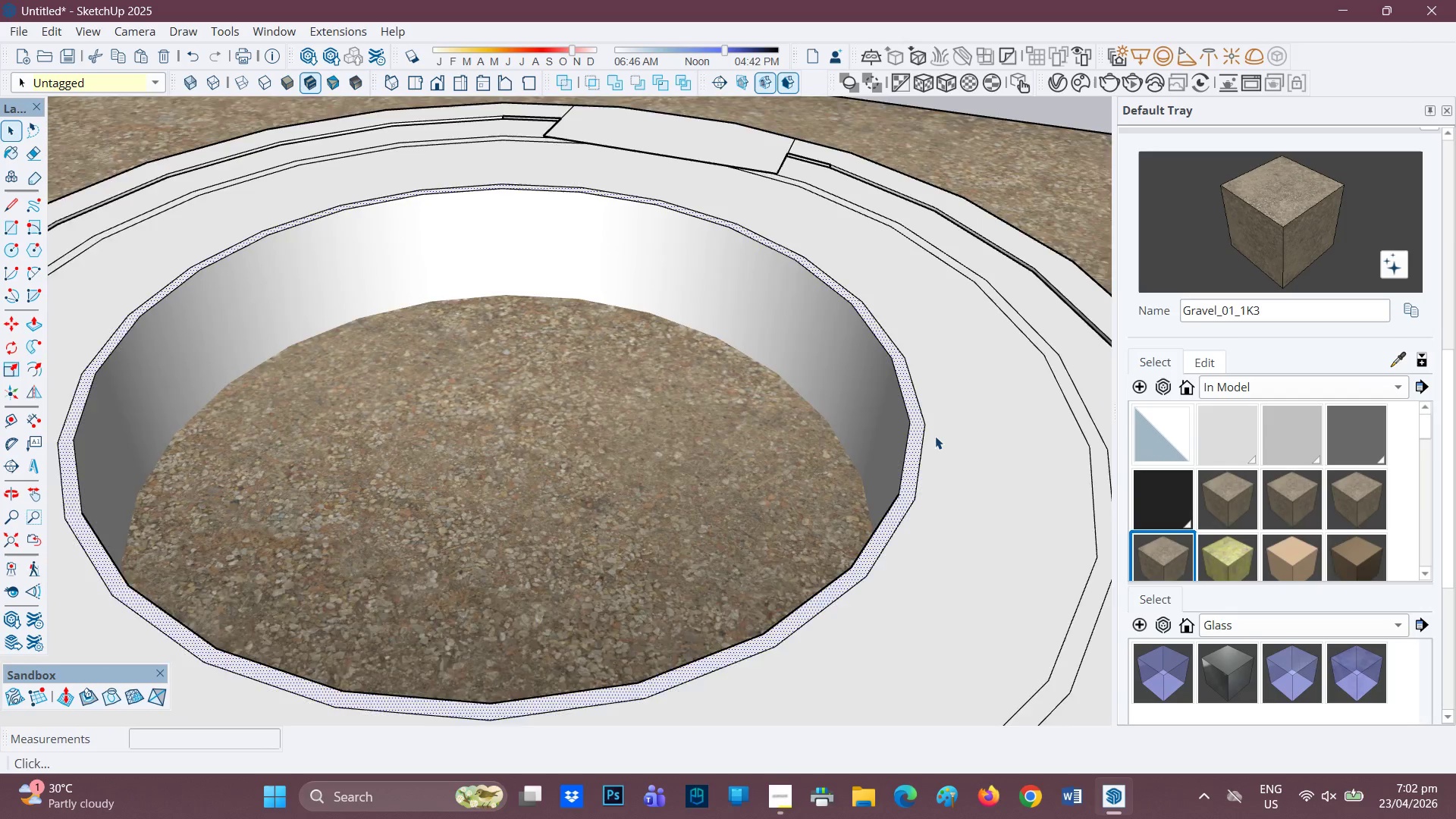 
left_click_drag(start_coordinate=[755, 417], to_coordinate=[599, 358])
 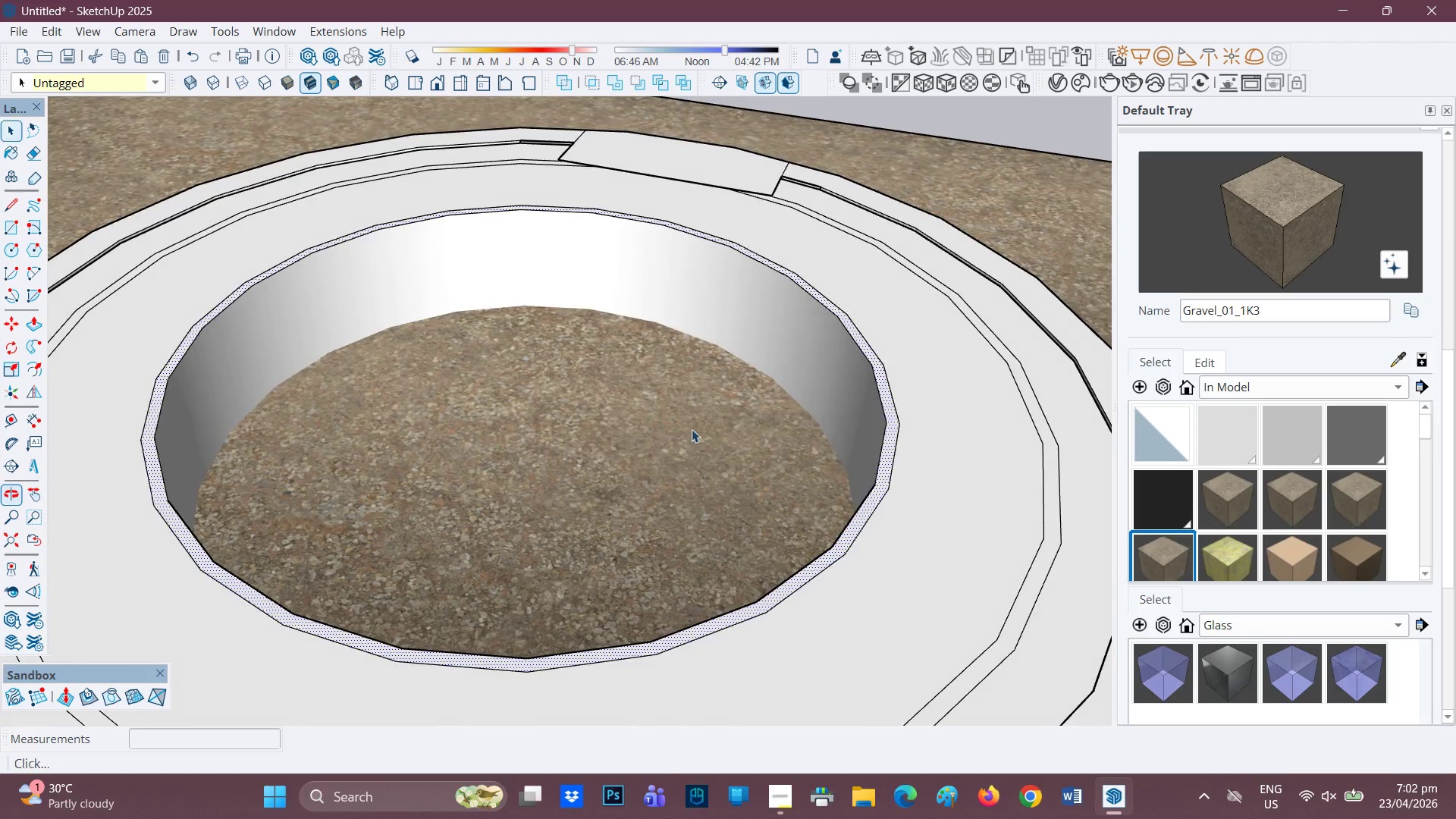 
scroll: coordinate [935, 436], scroll_direction: up, amount: 2.0
 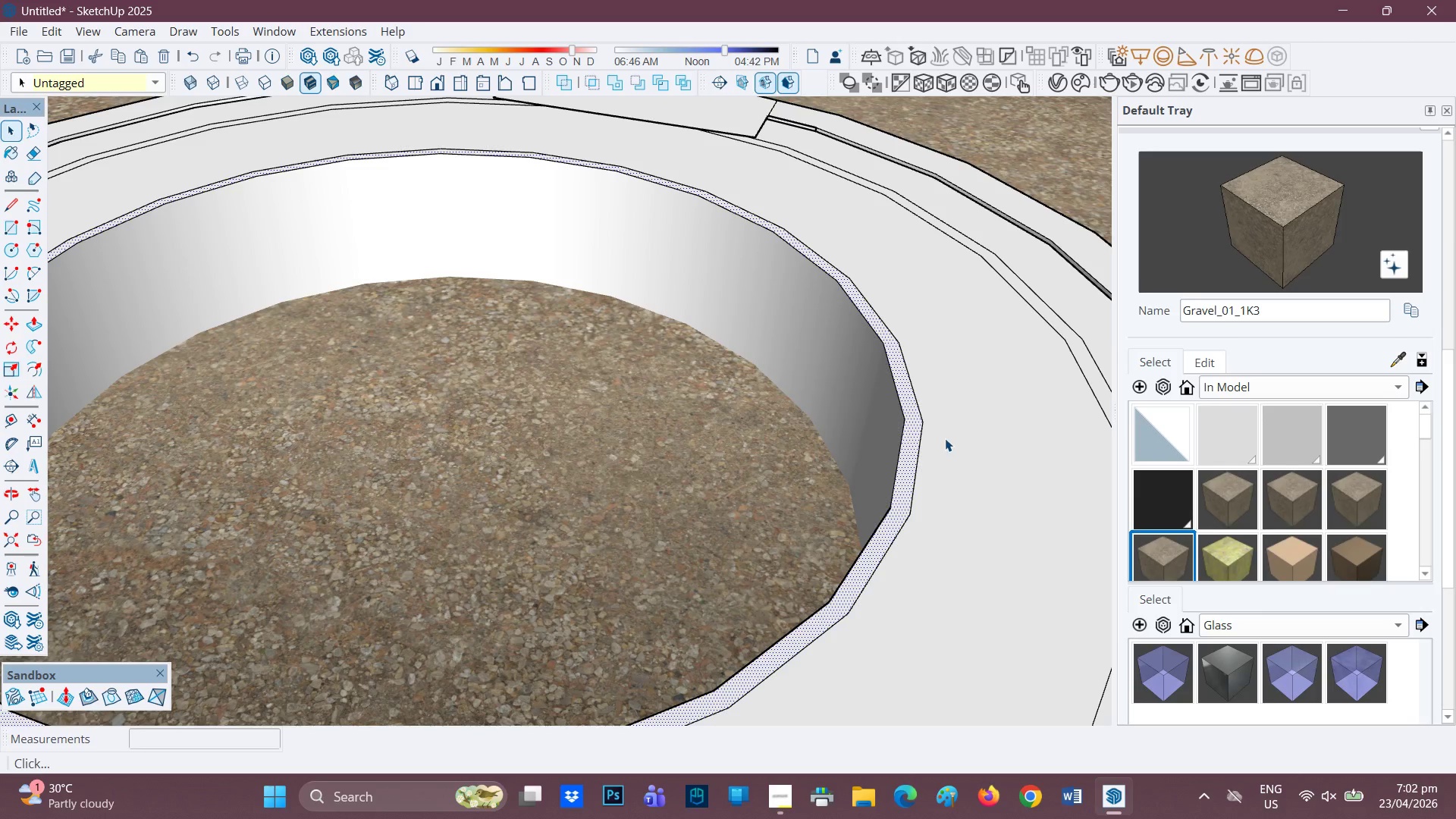 
key(P)
 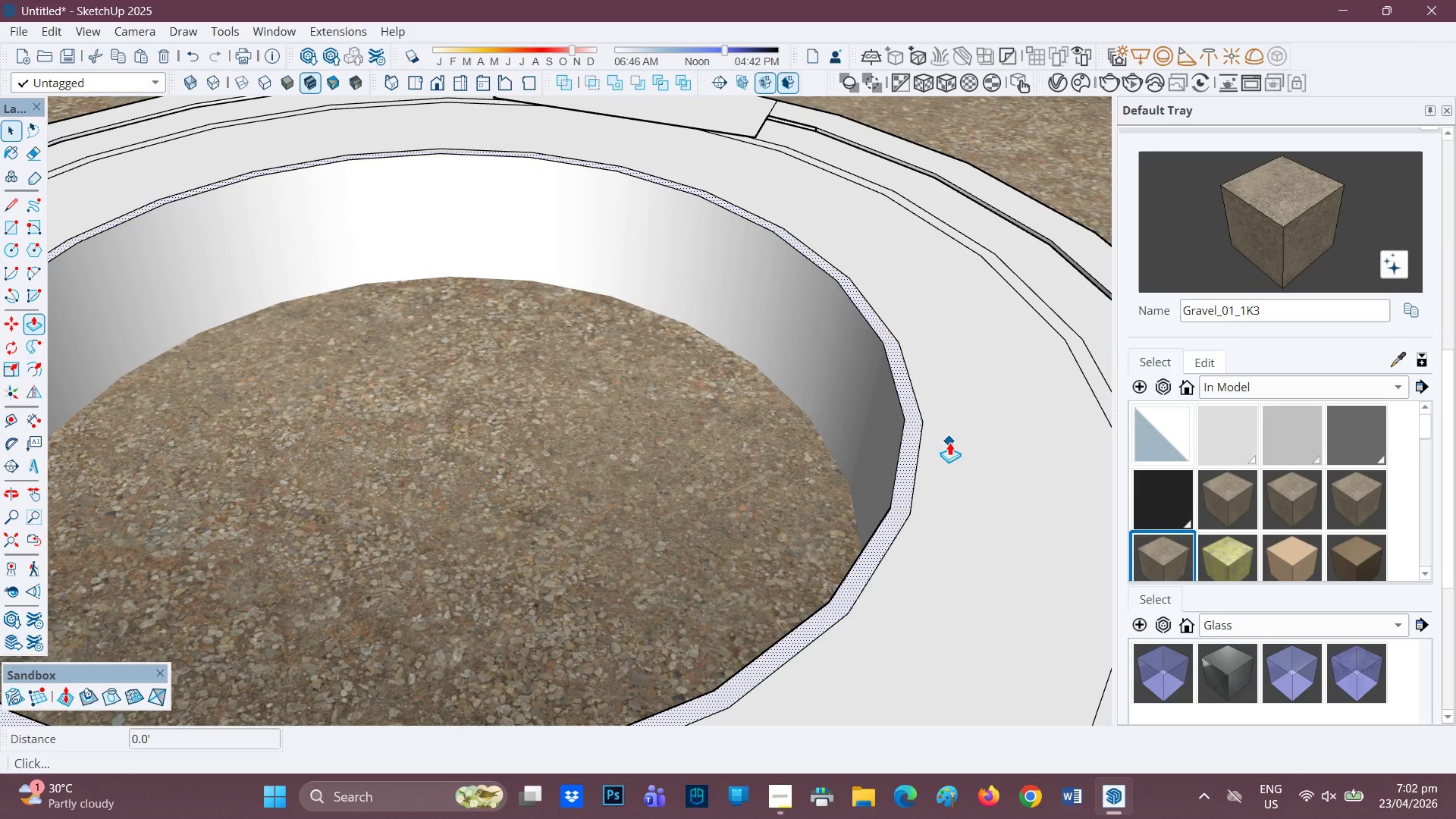 
left_click([949, 442])
 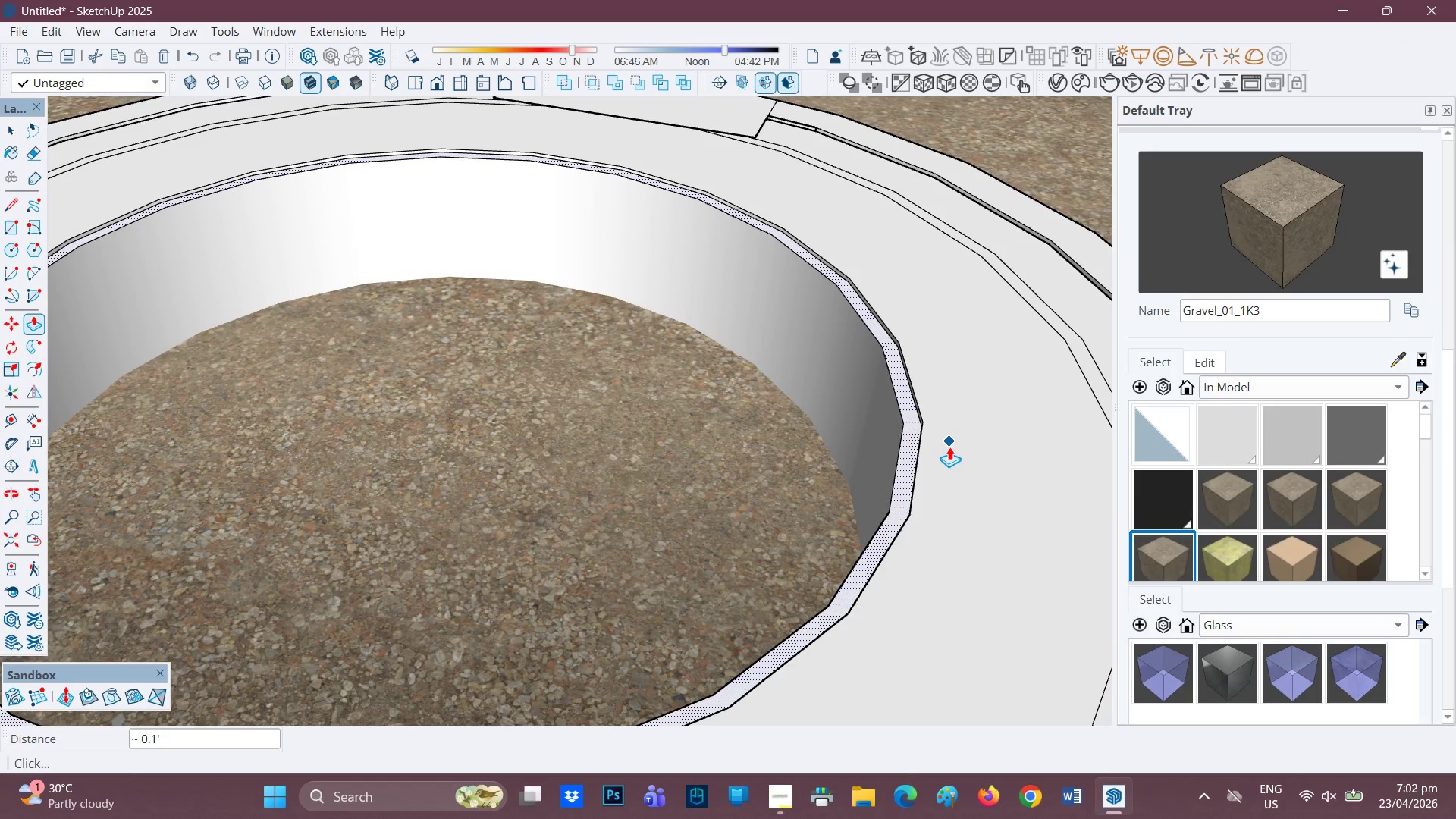 
key(Space)
 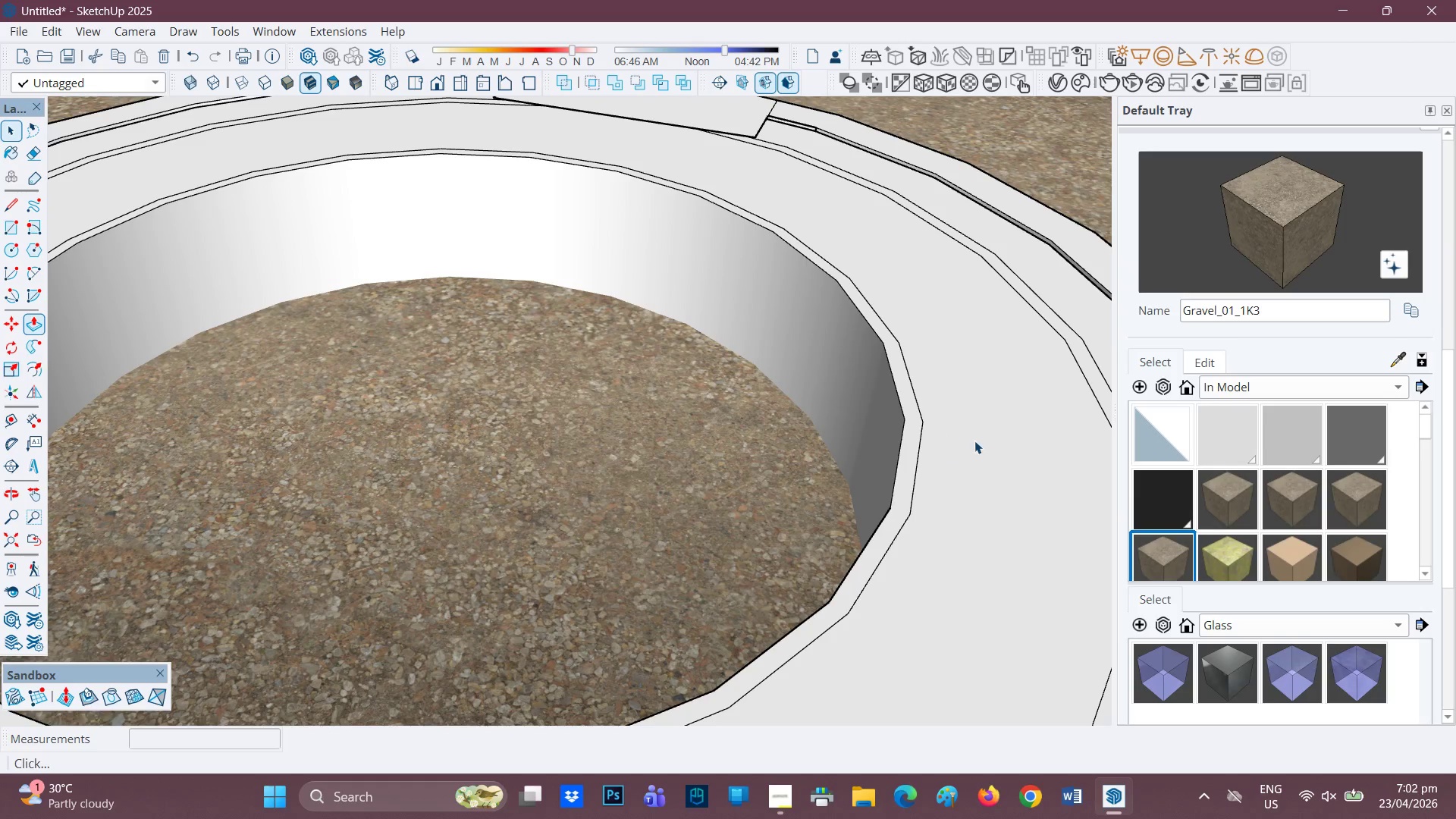 
left_click([975, 441])
 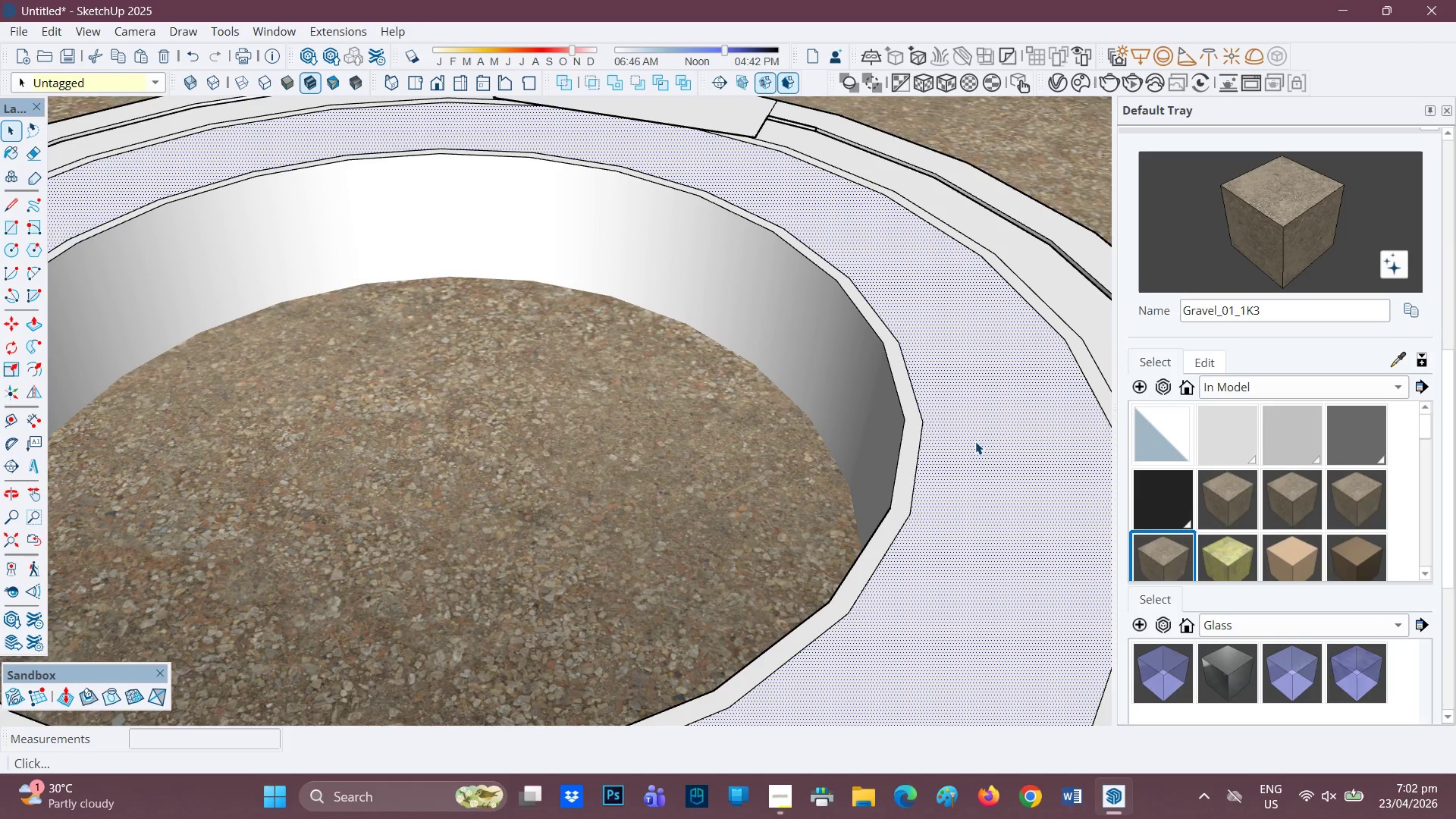 
key(P)
 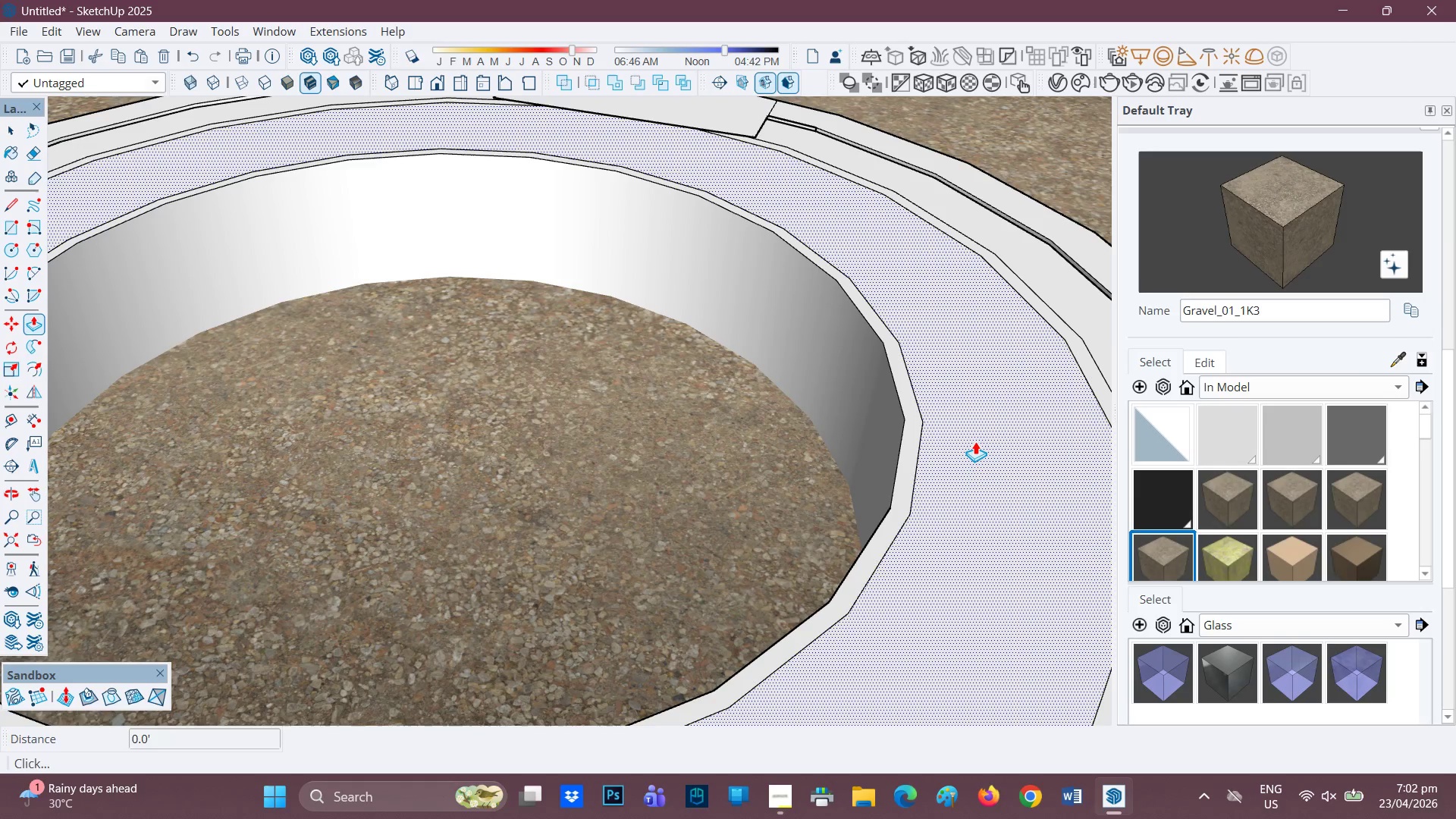 
left_click([975, 441])
 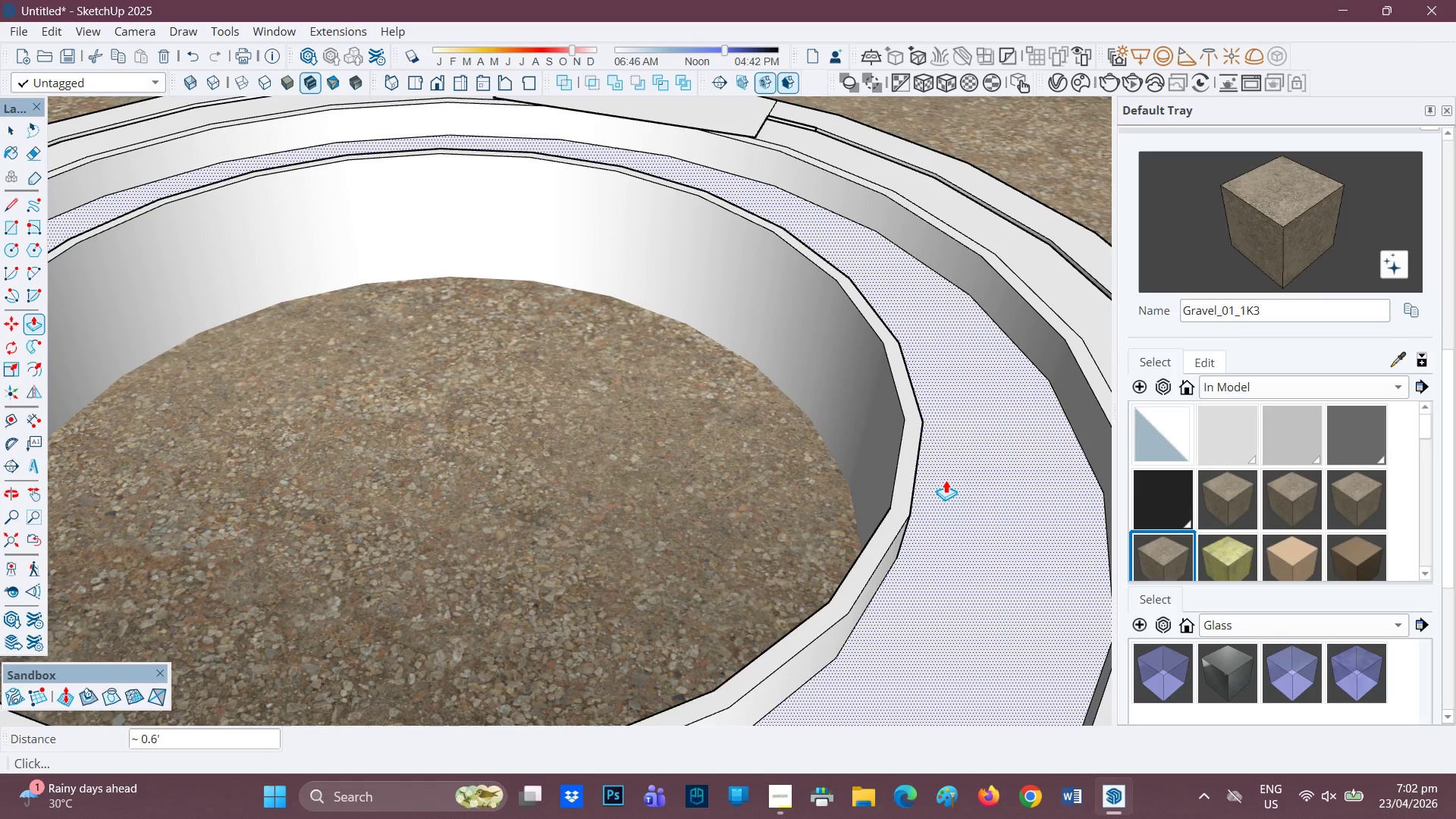 
key(Space)
 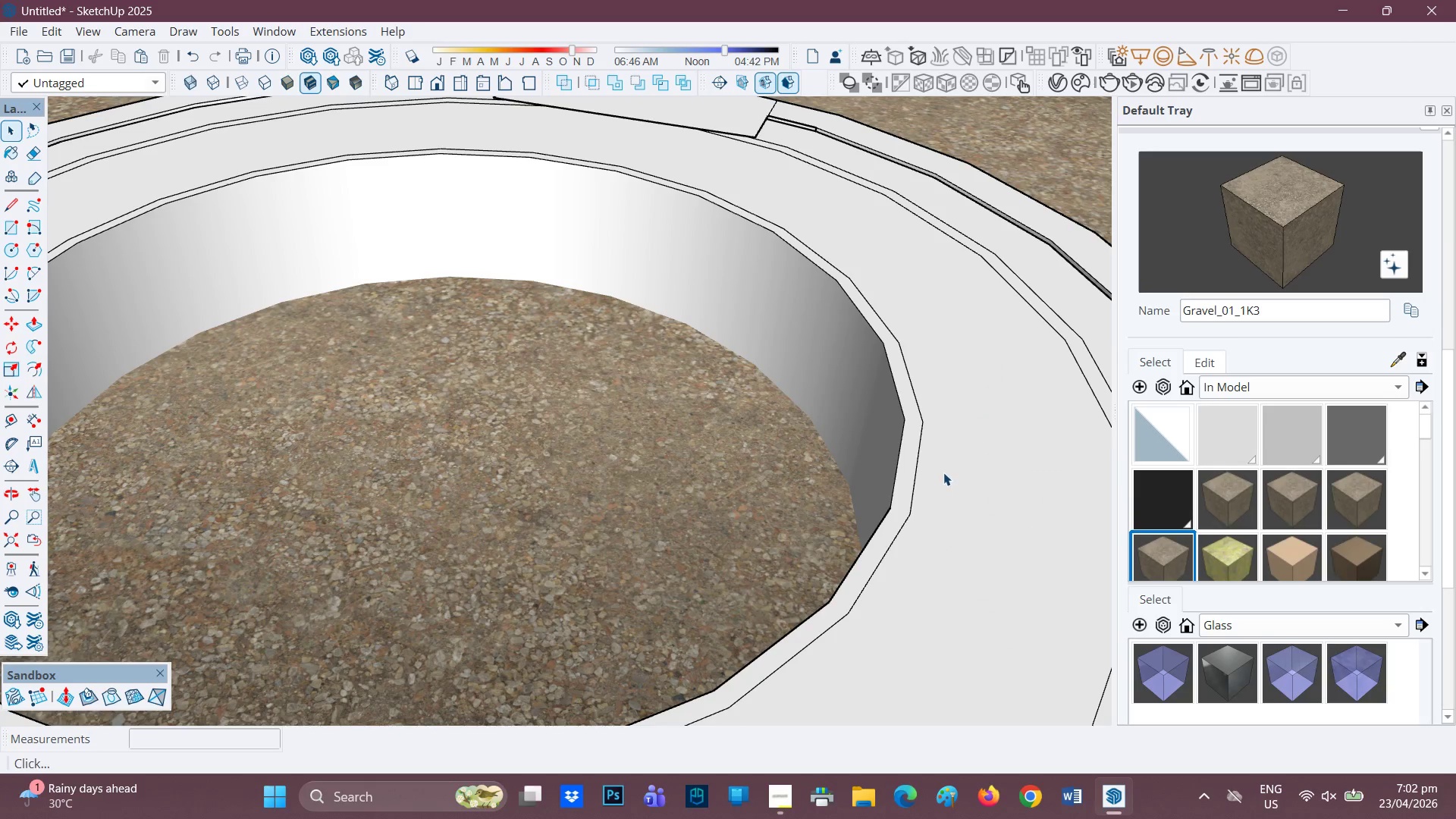 
scroll: coordinate [829, 441], scroll_direction: down, amount: 1.0
 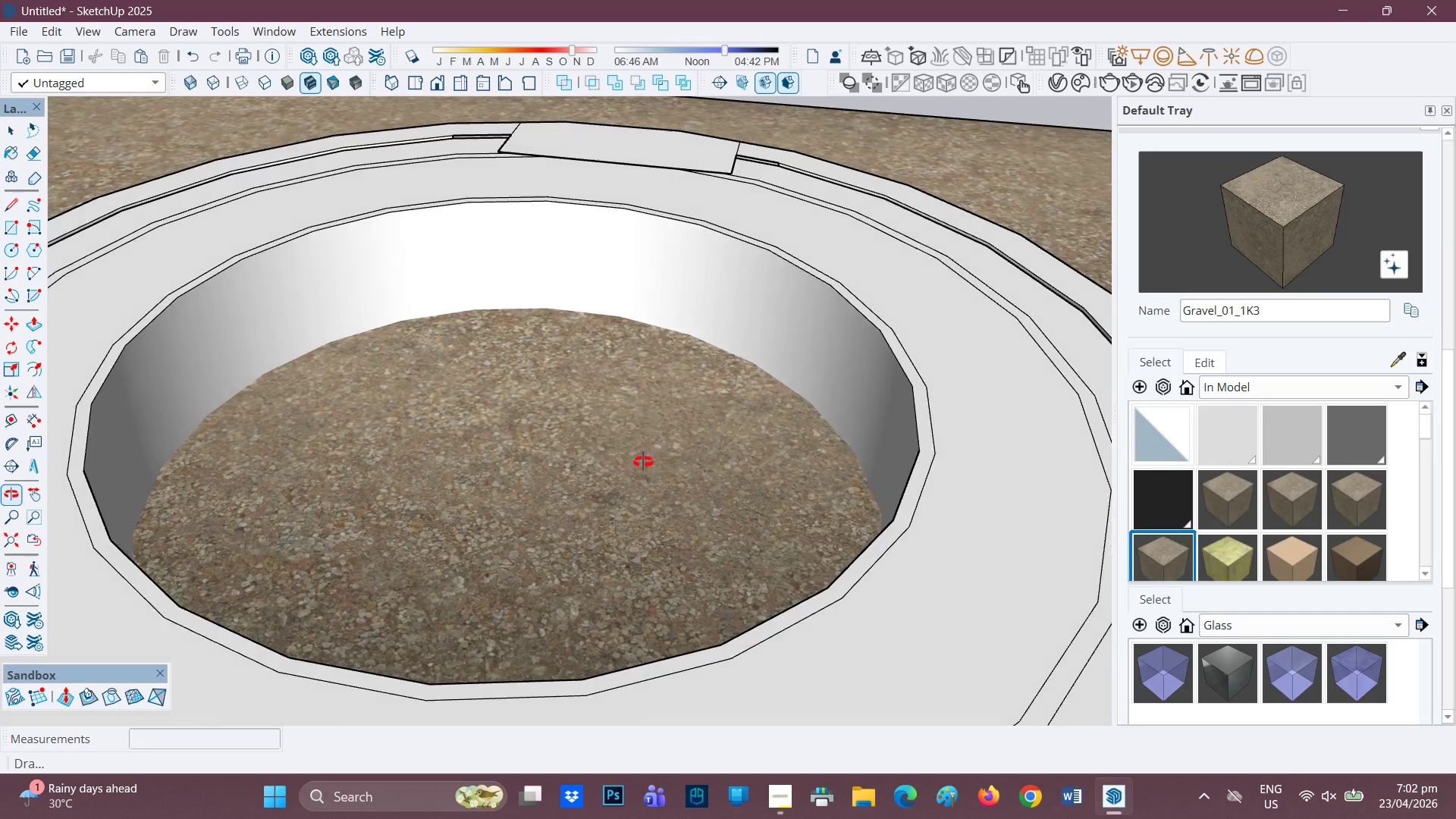 
key(L)
 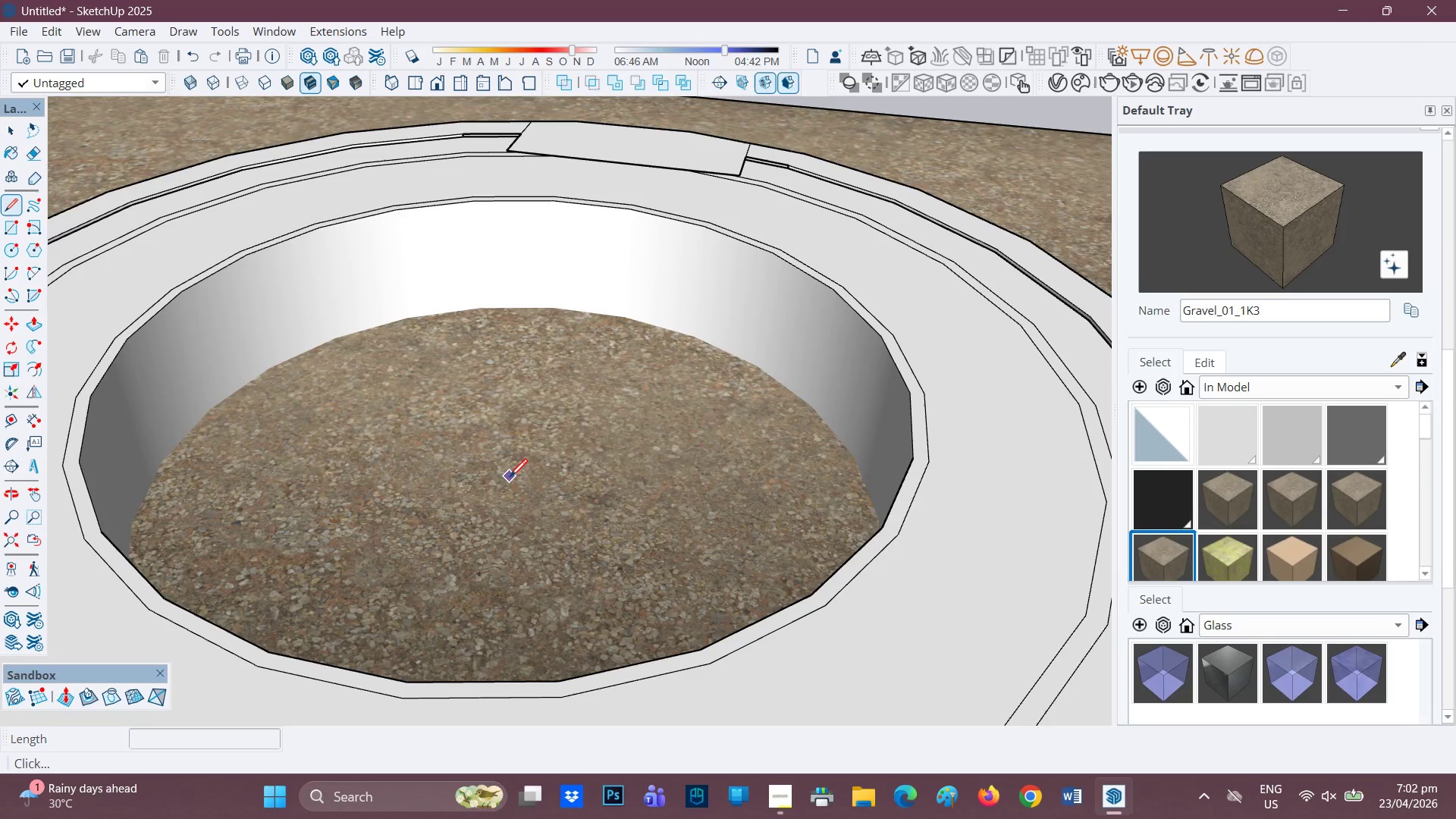 
left_click([510, 479])
 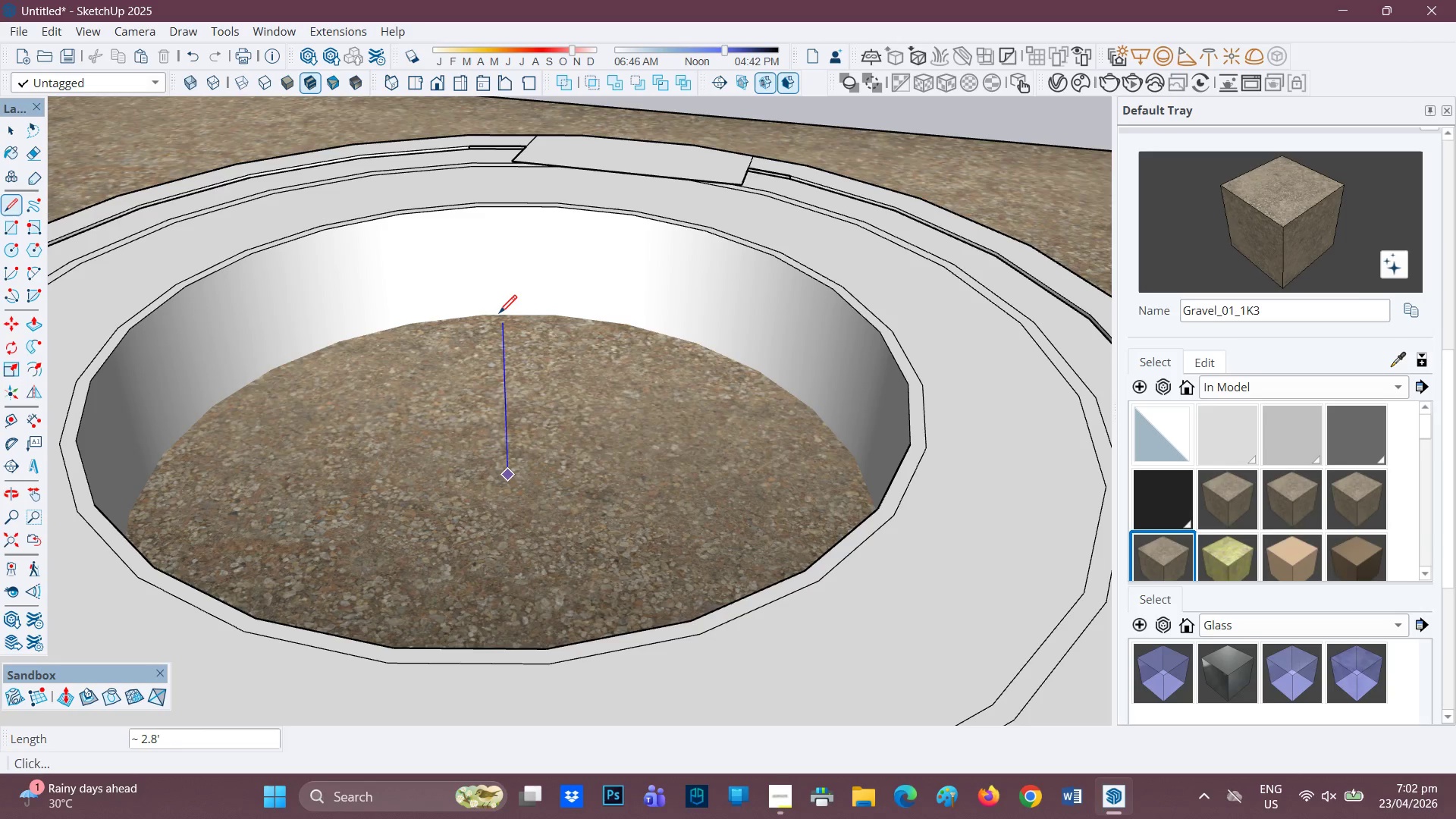 
wait(19.41)
 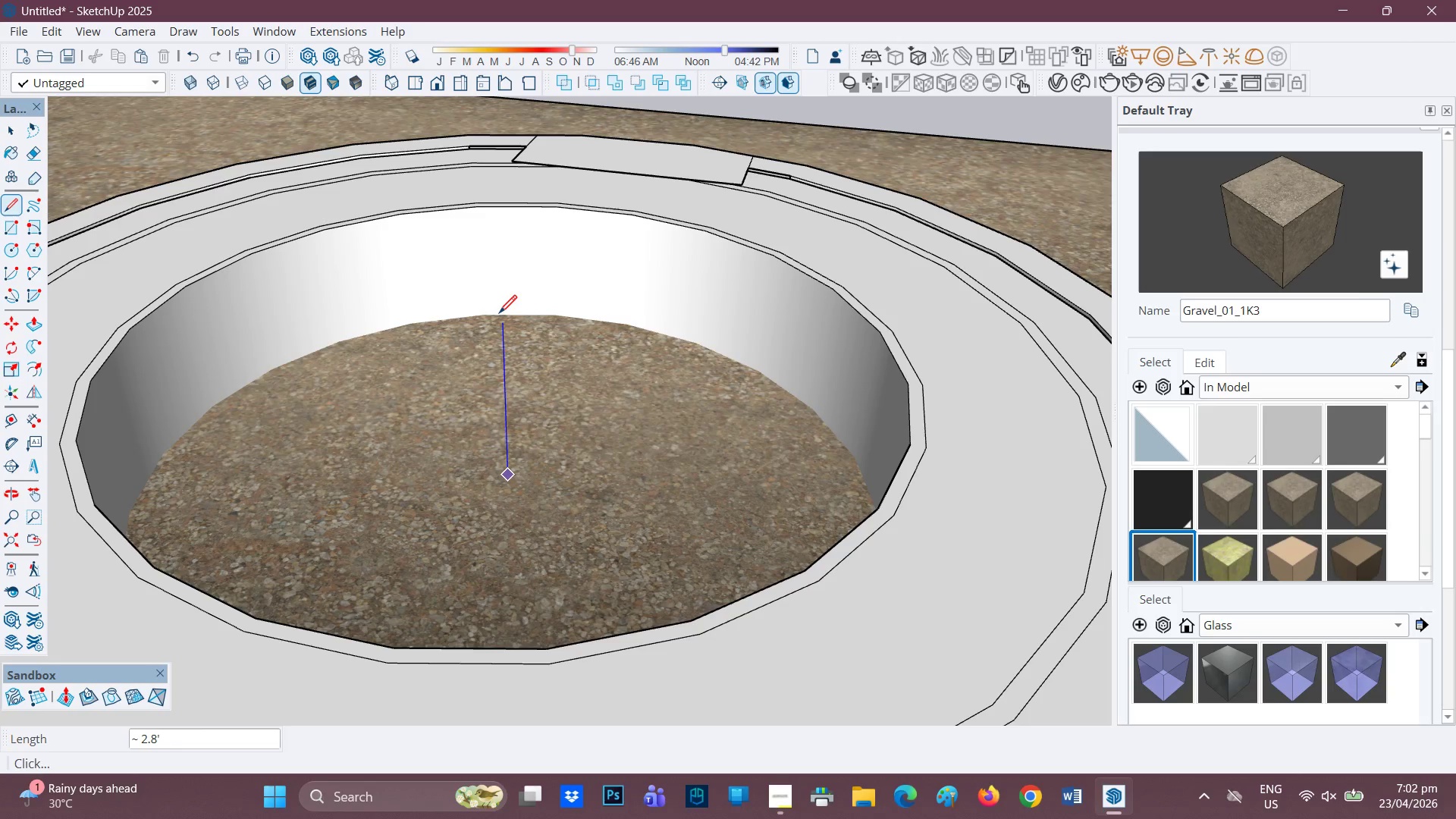 
type(0.16)
 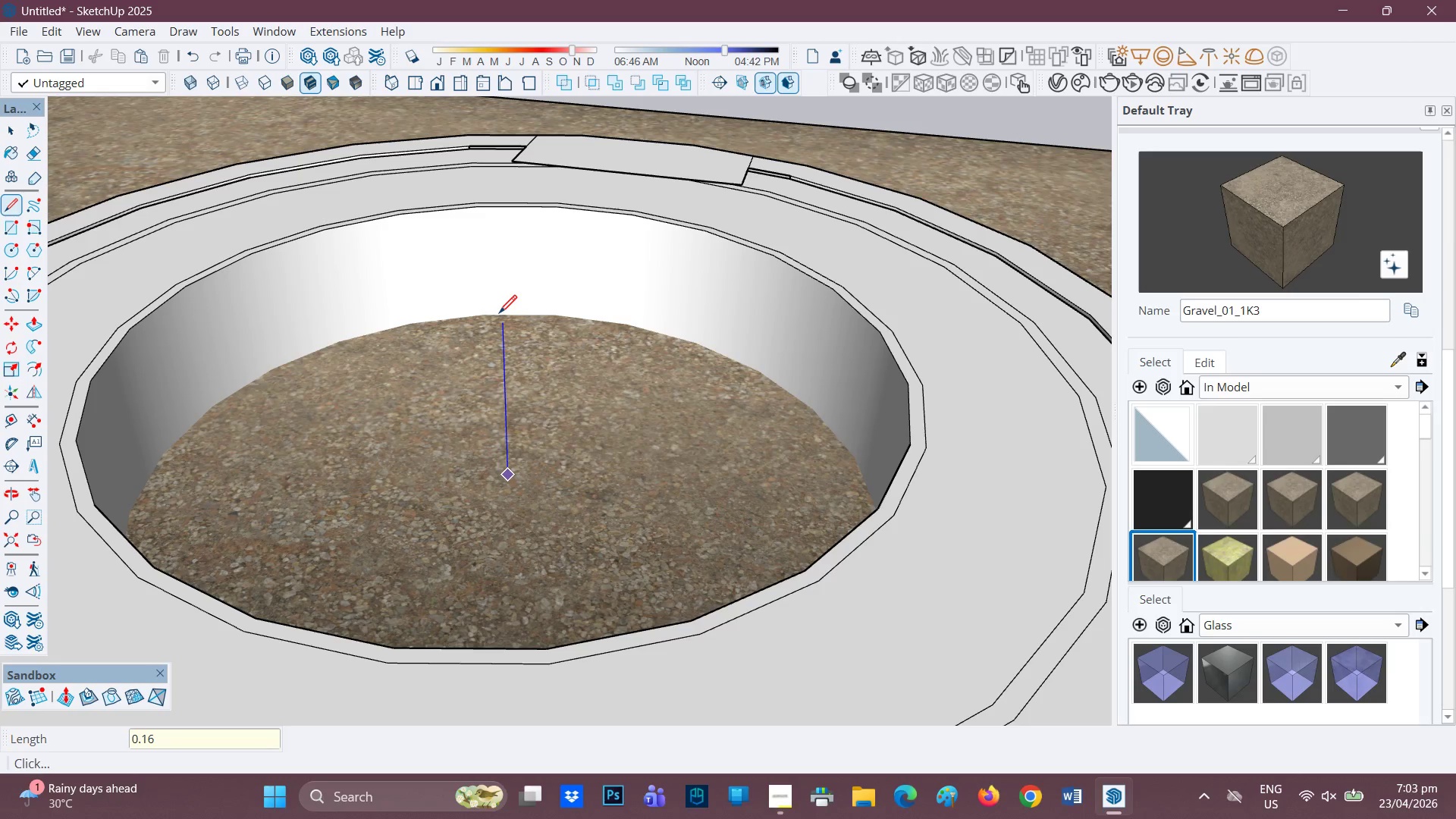 
key(Enter)
 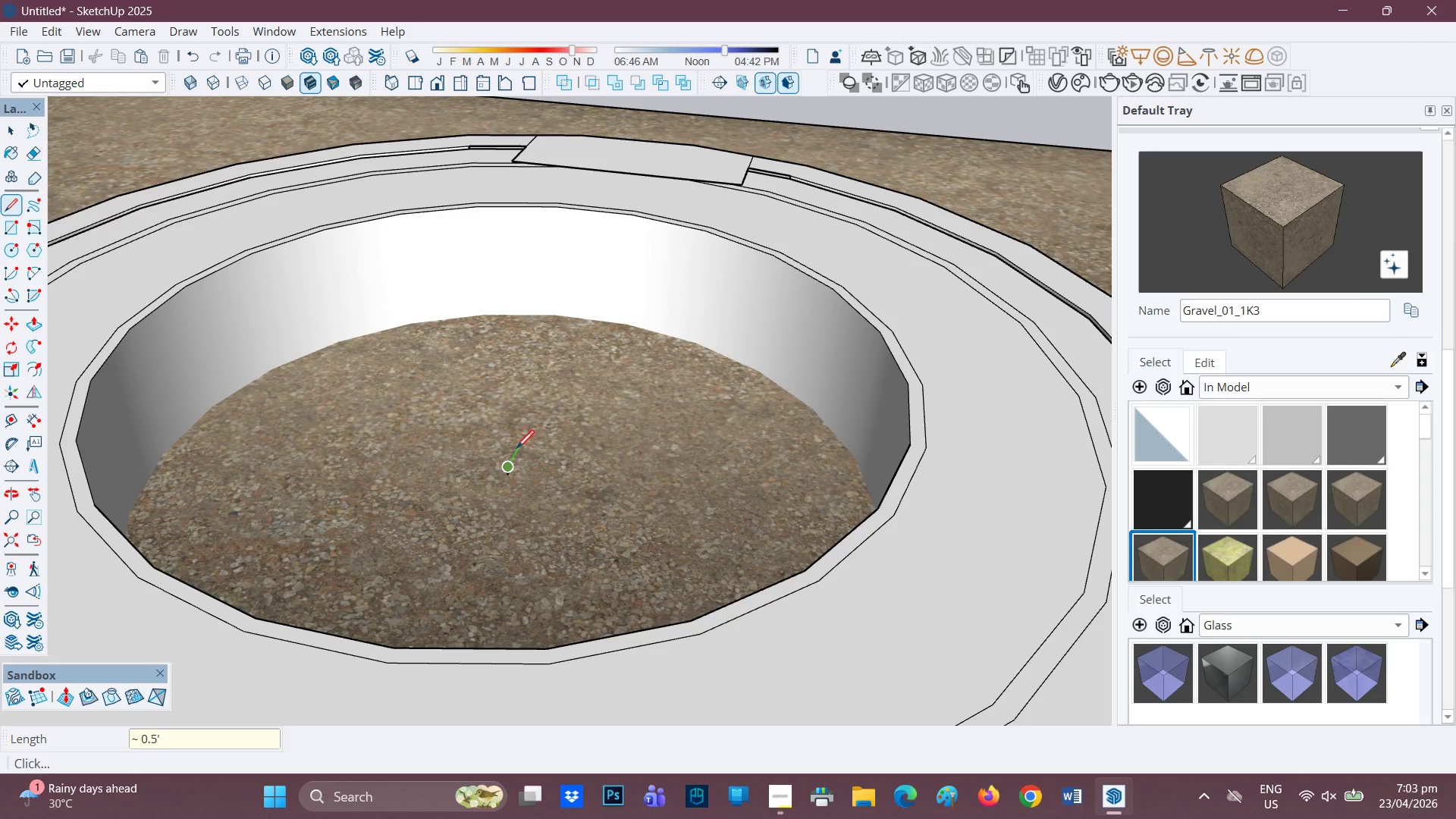 
scroll: coordinate [512, 487], scroll_direction: up, amount: 1.0
 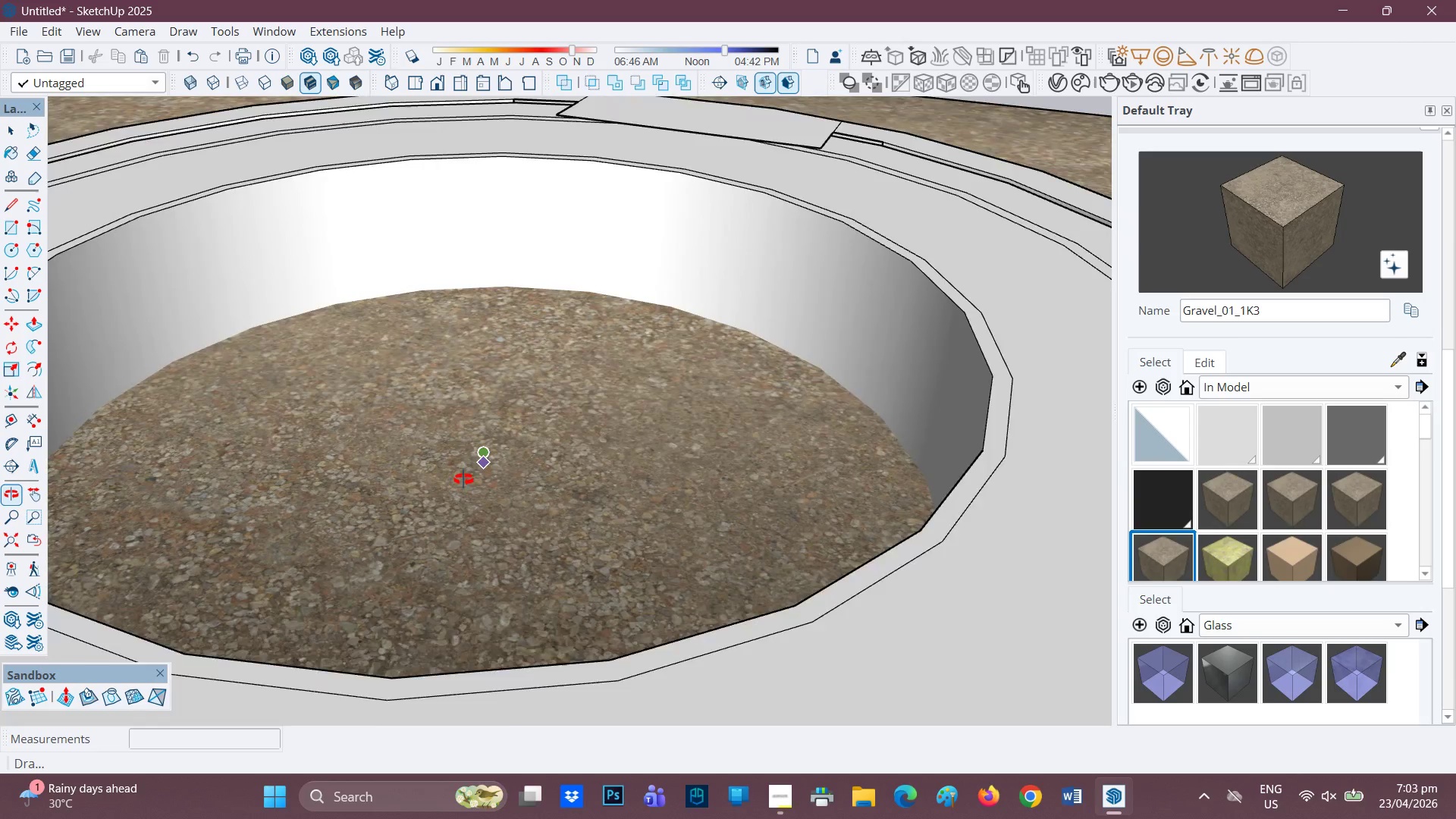 
key(Control+Z)
 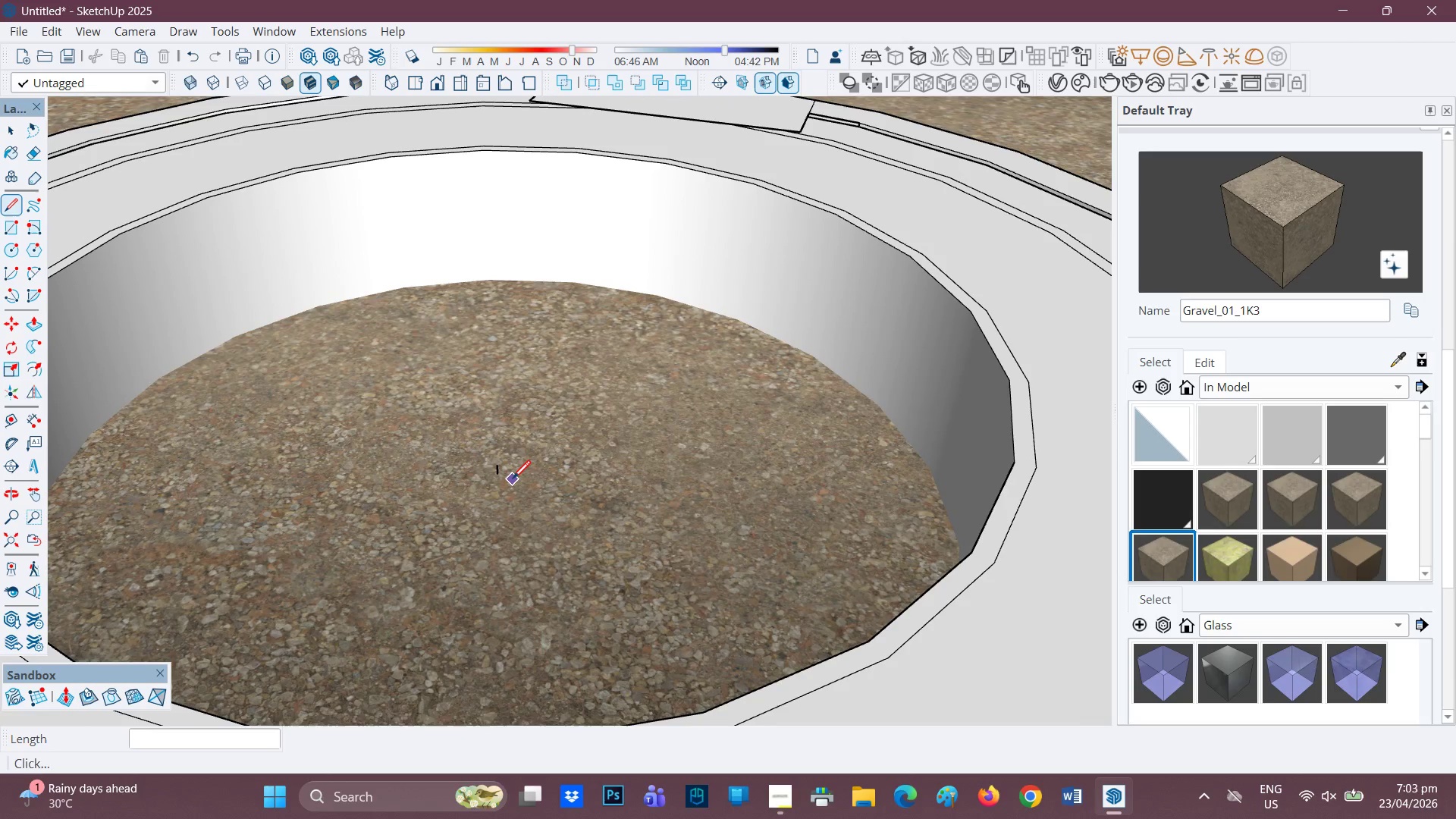 
key(Control+ControlLeft)
 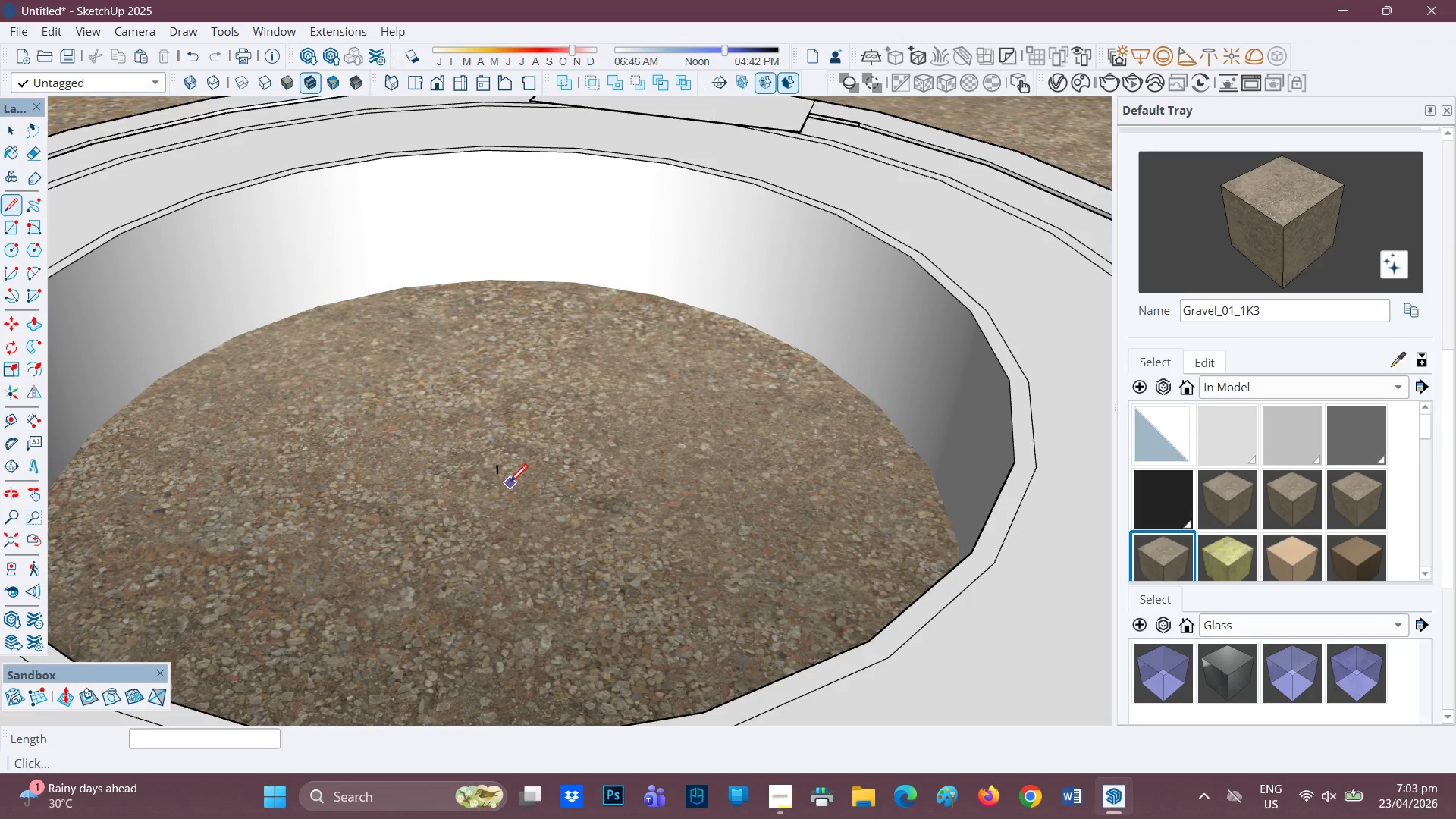 
key(Control+Z)
 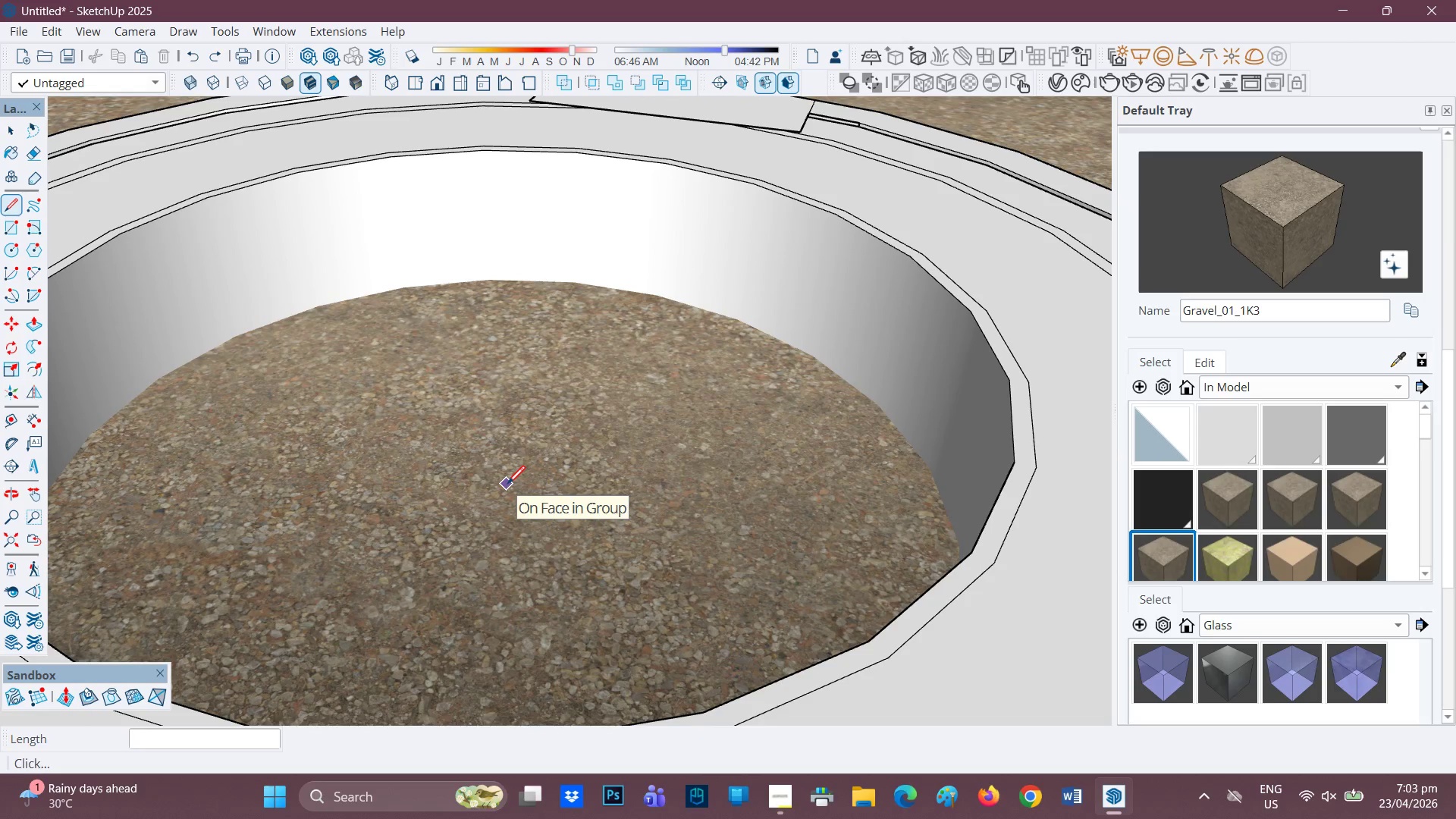 
left_click([507, 485])
 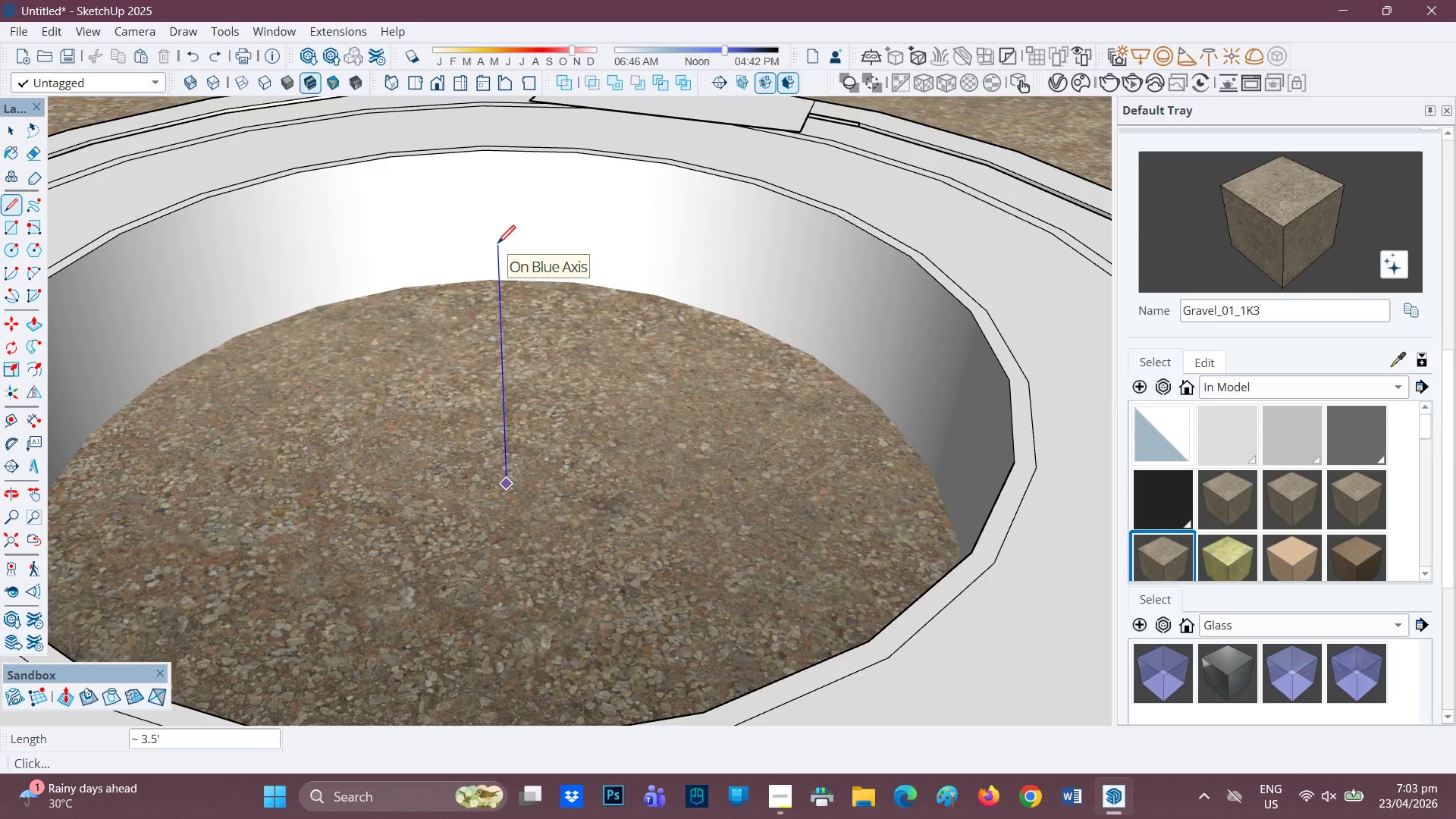 
wait(8.55)
 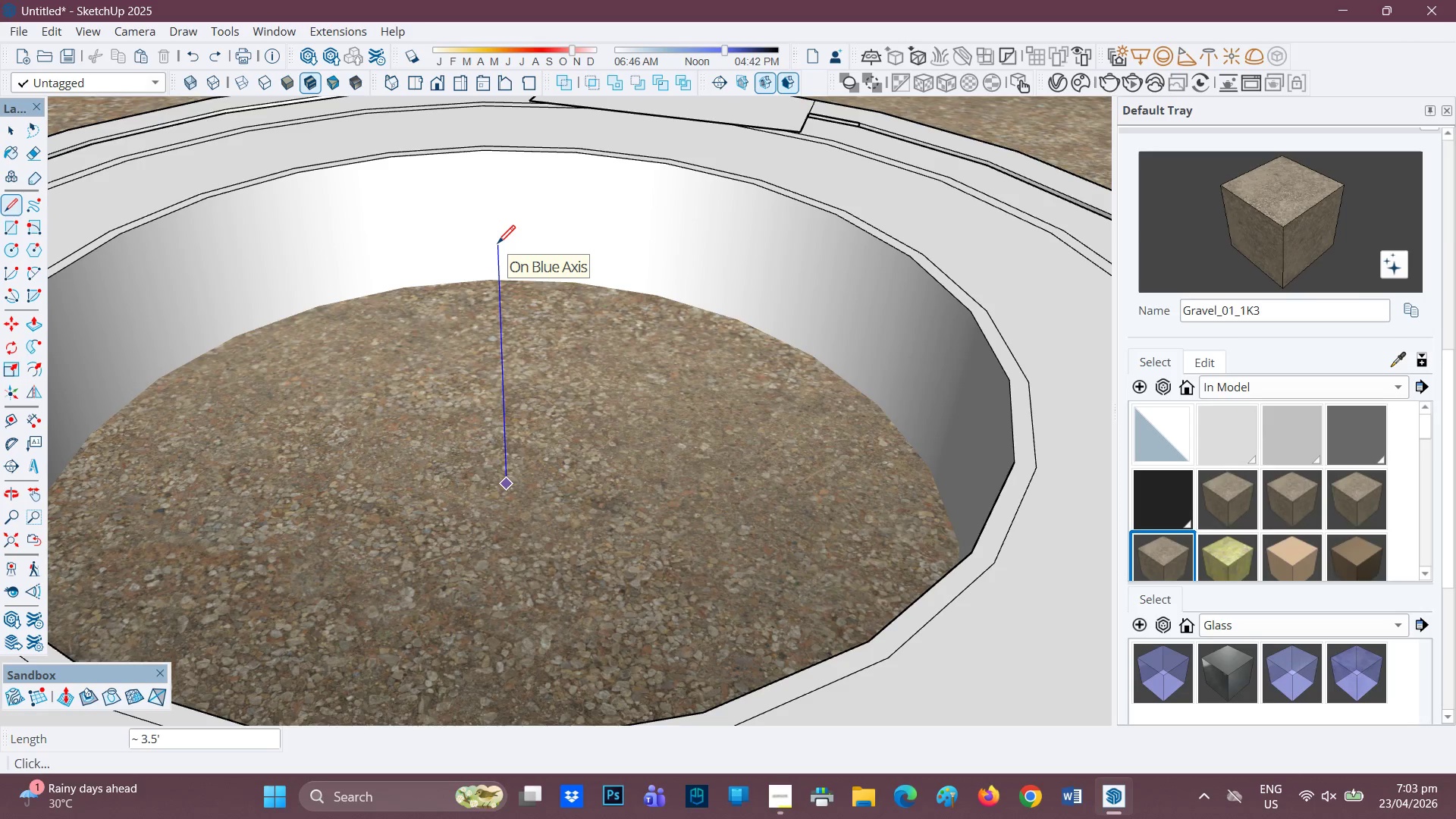 
key(1)
 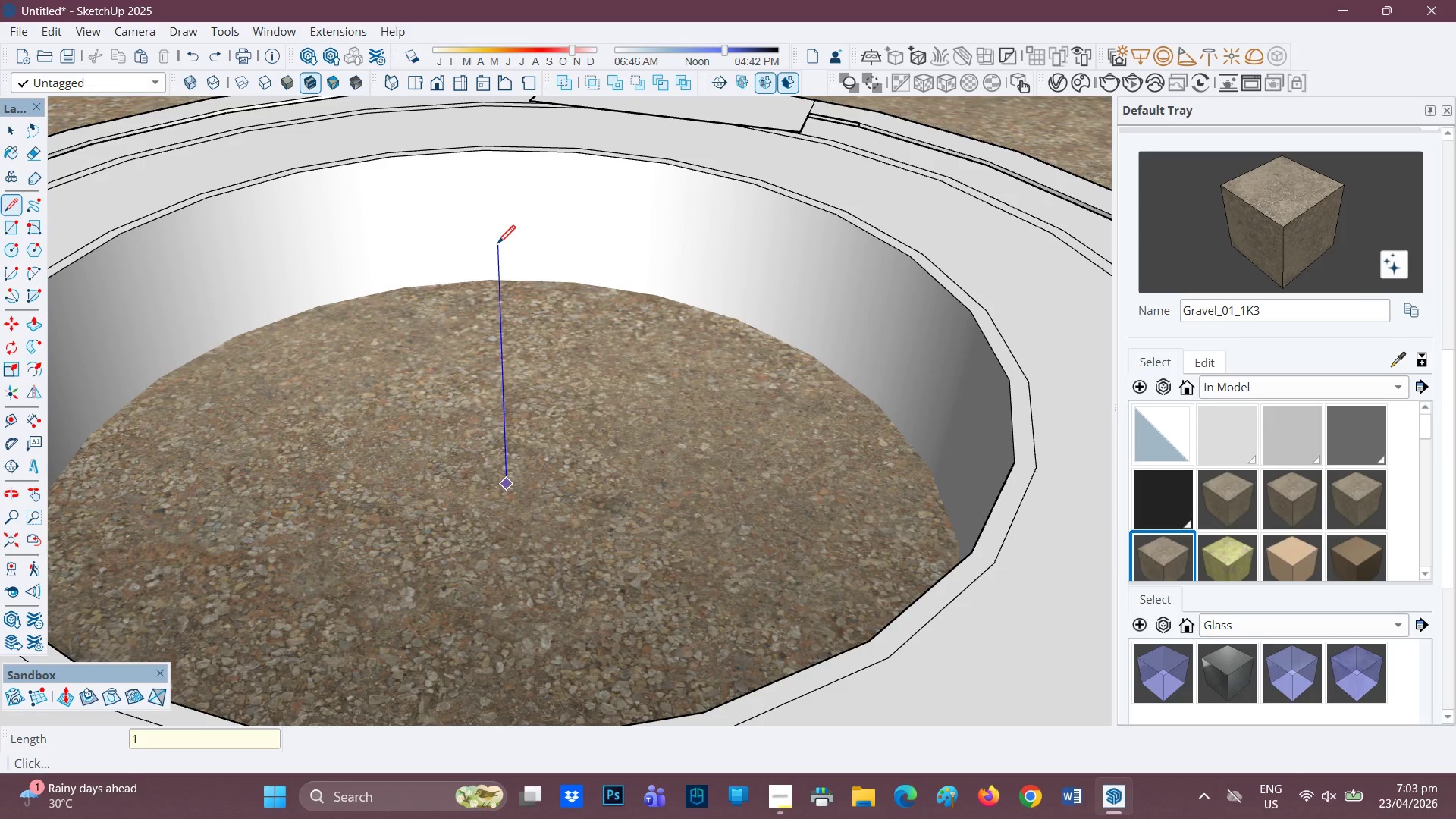 
key(Period)
 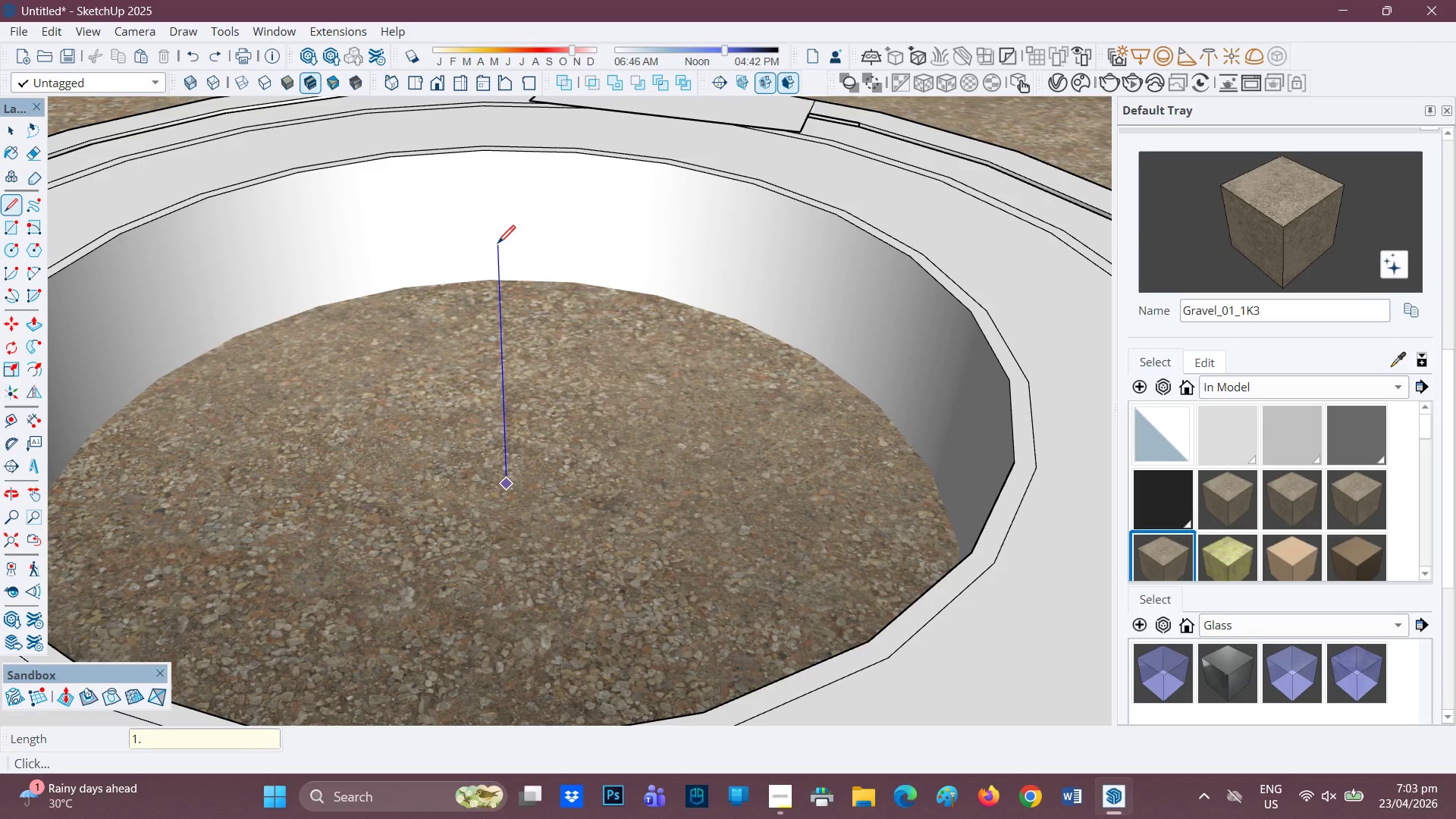 
key(6)
 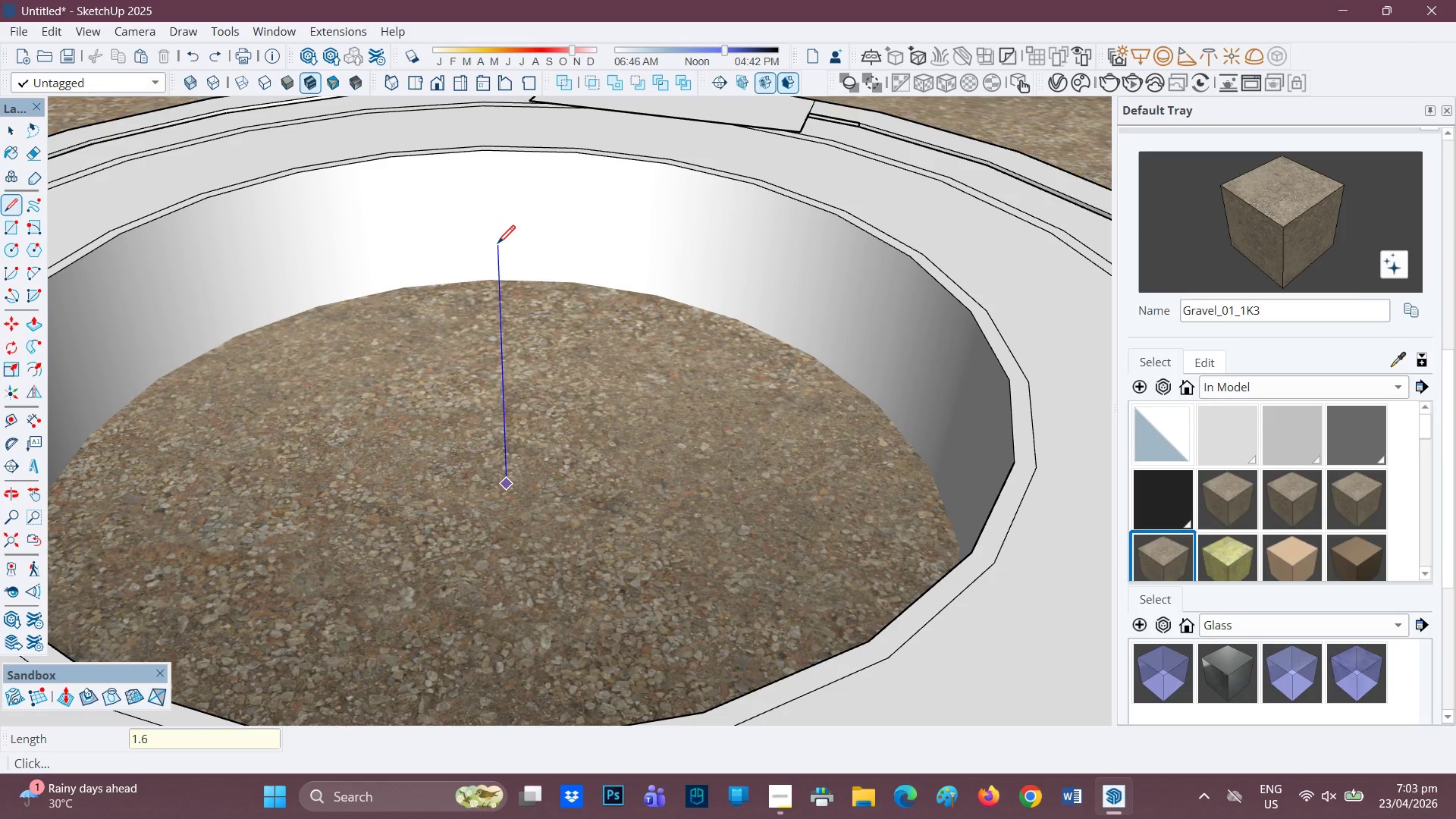 
key(Enter)
 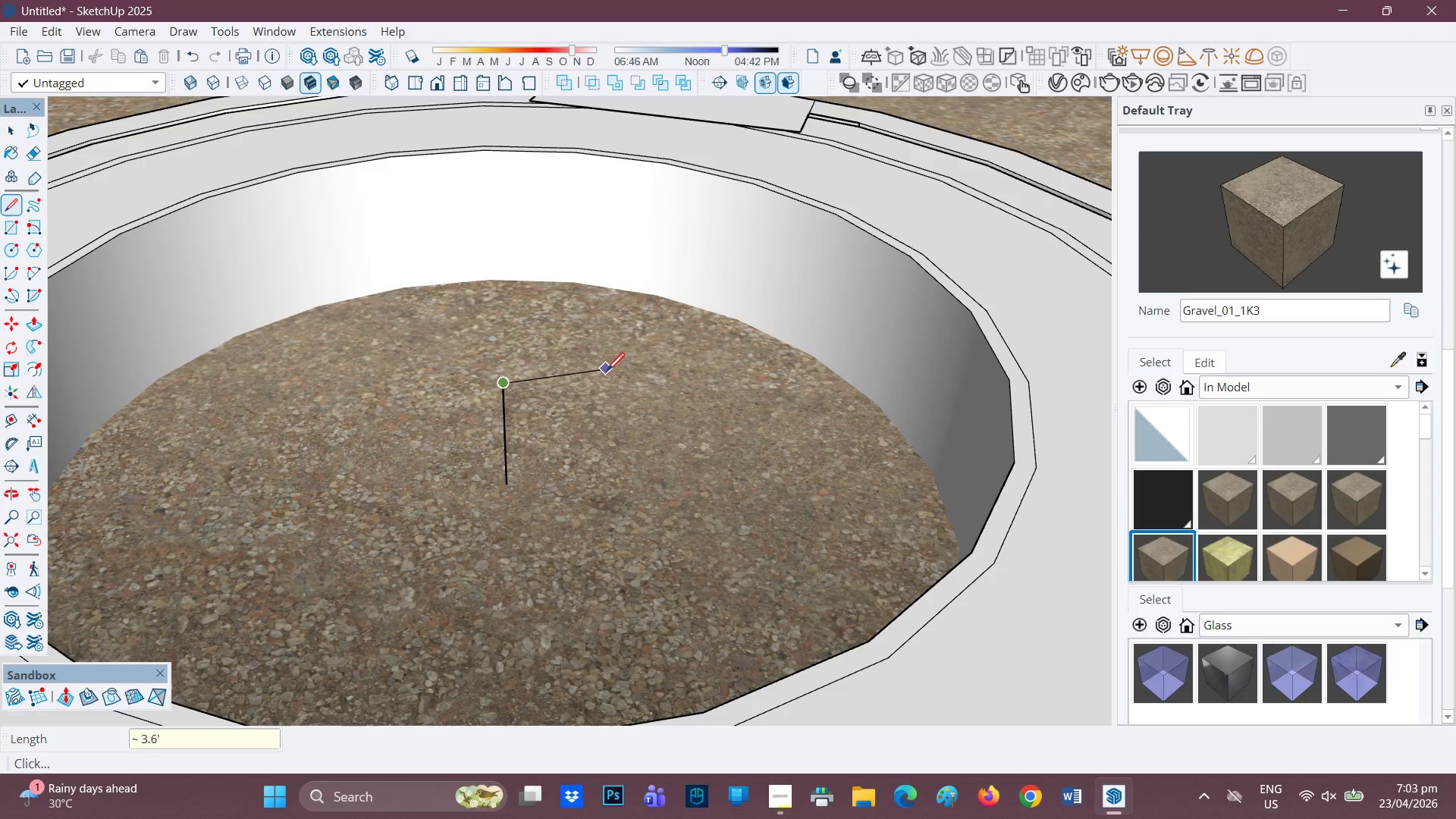 
key(Space)
 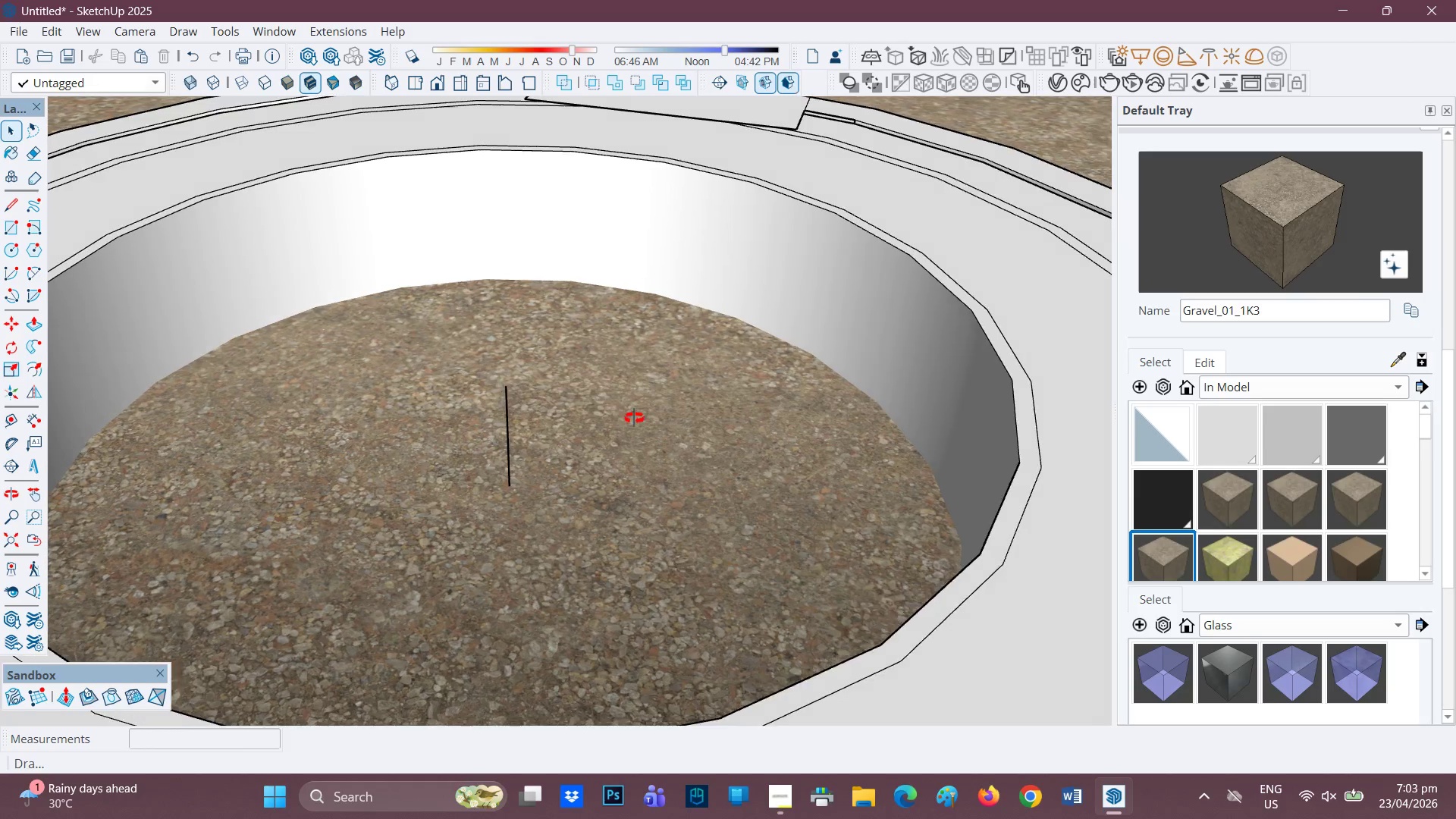 
left_click([997, 563])
 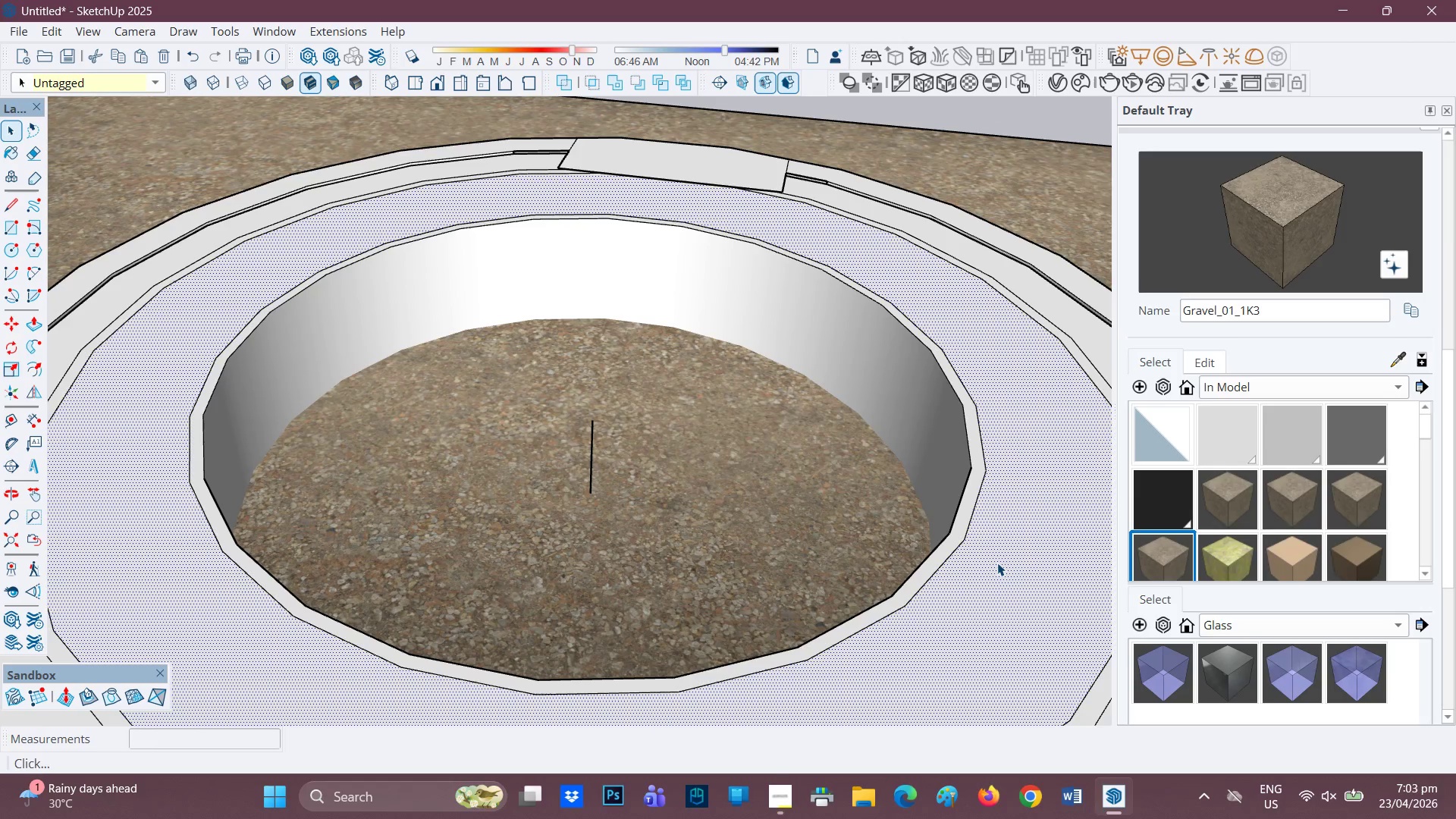 
scroll: coordinate [890, 535], scroll_direction: down, amount: 2.0
 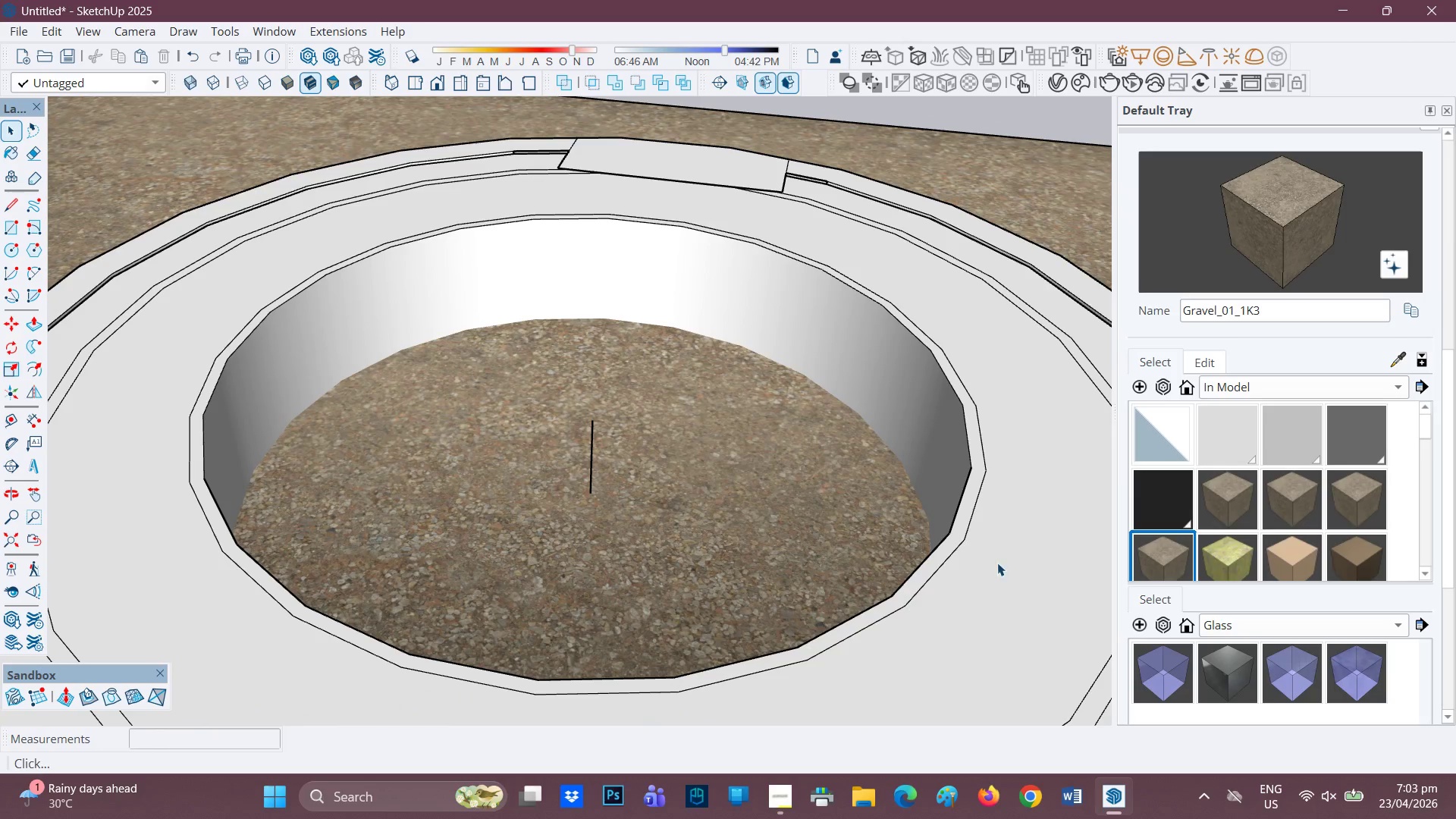 
key(P)
 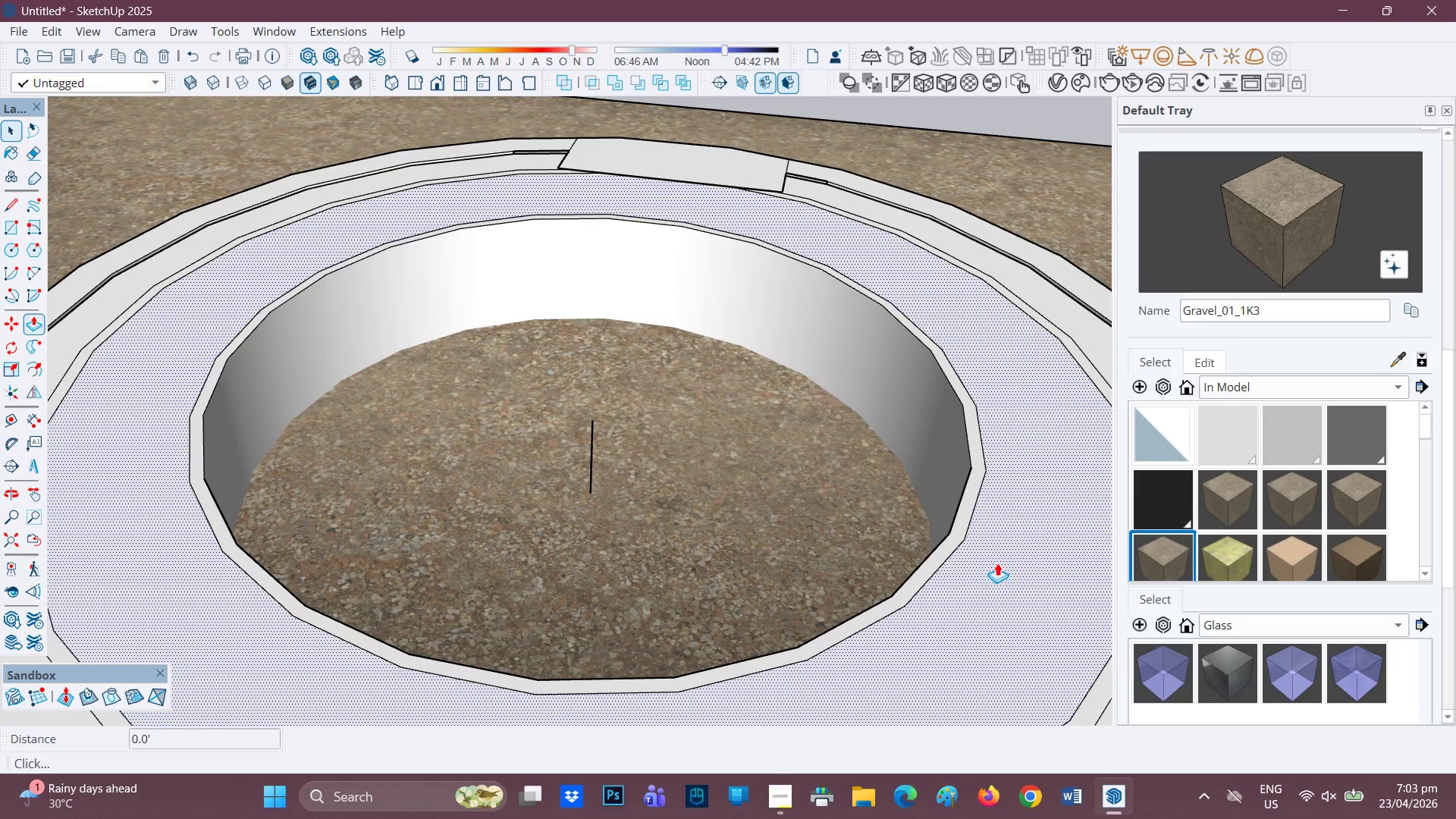 
left_click([997, 563])
 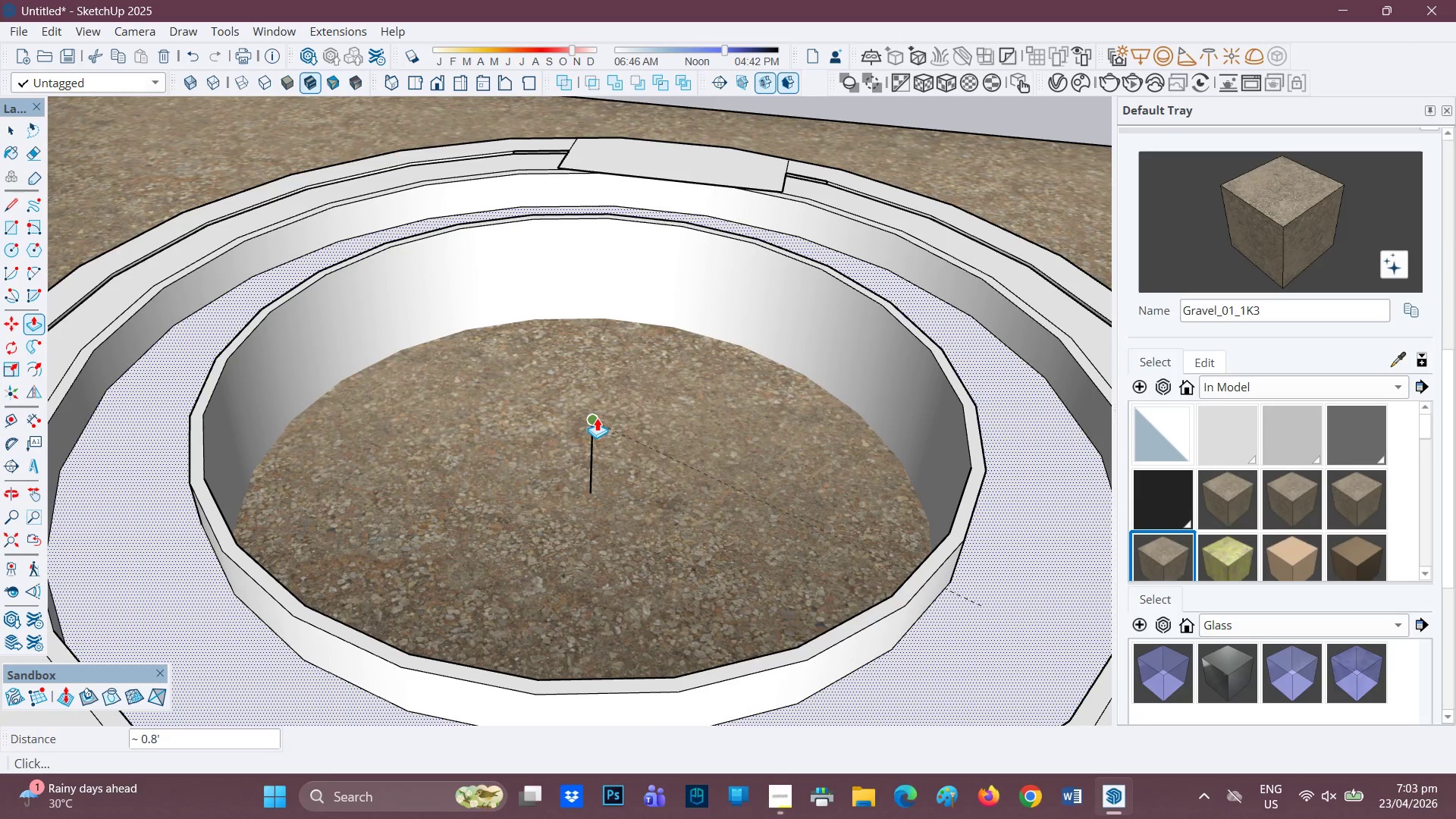 
left_click([596, 418])
 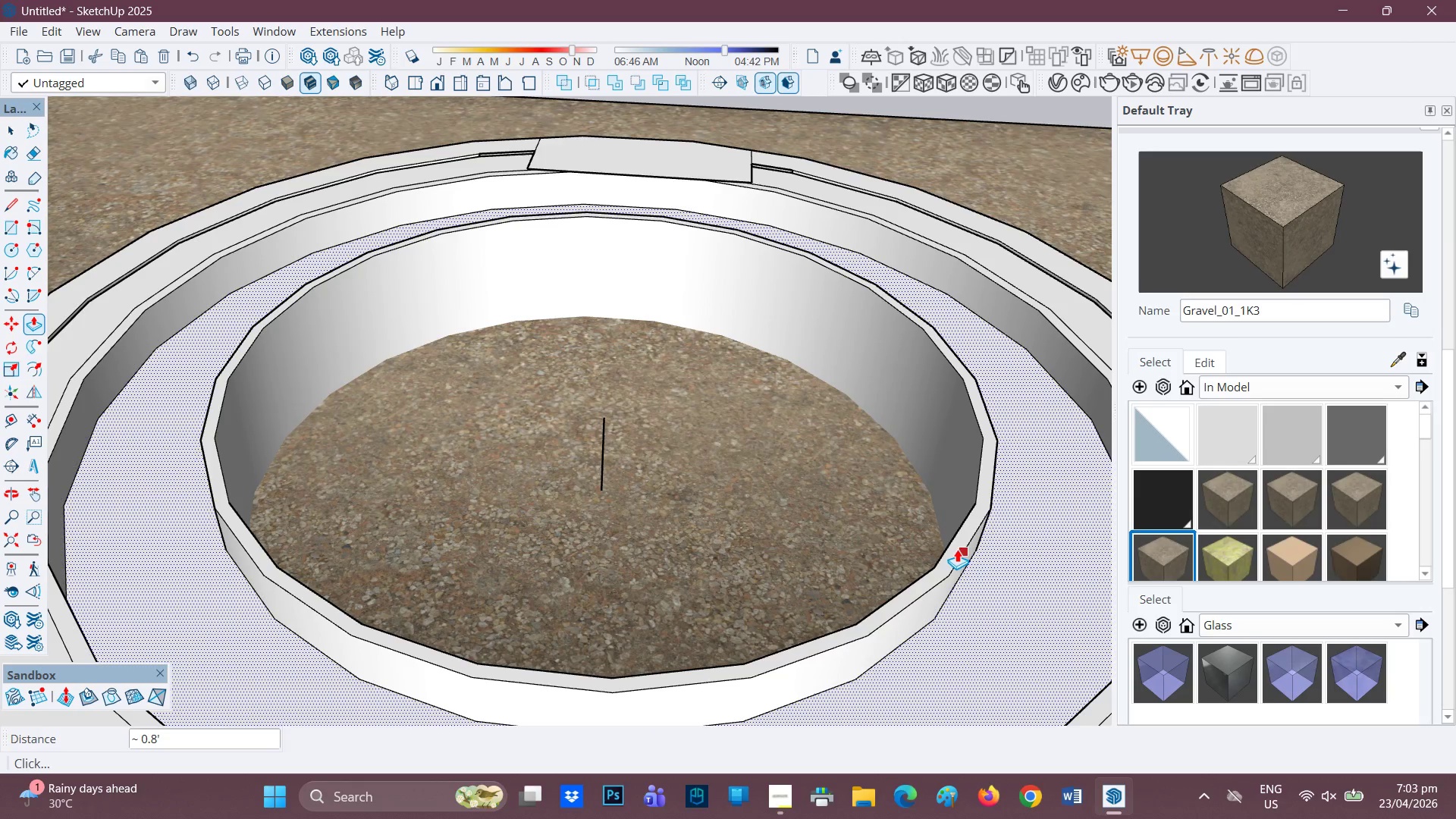 
key(Space)
 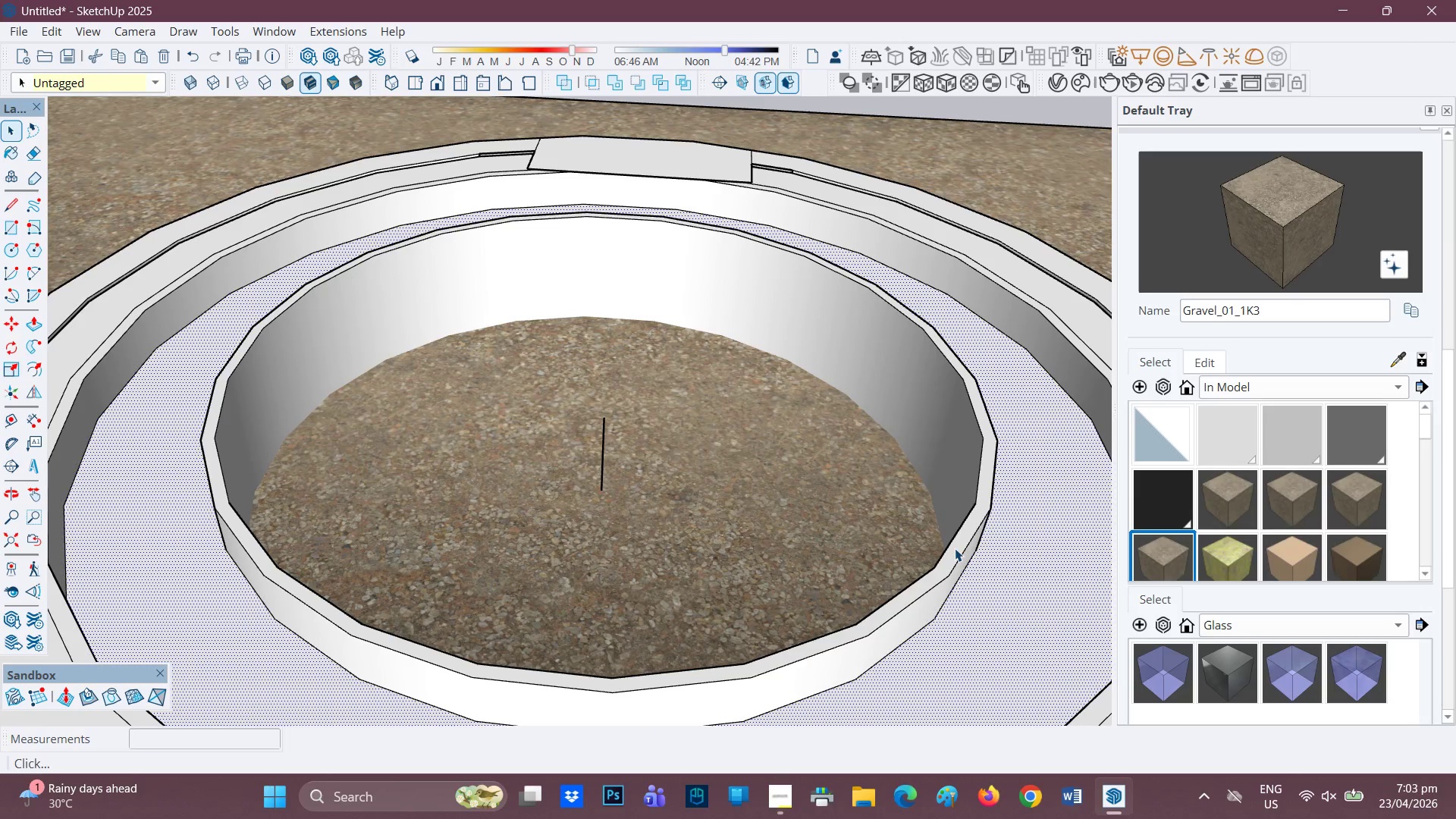 
left_click([955, 548])
 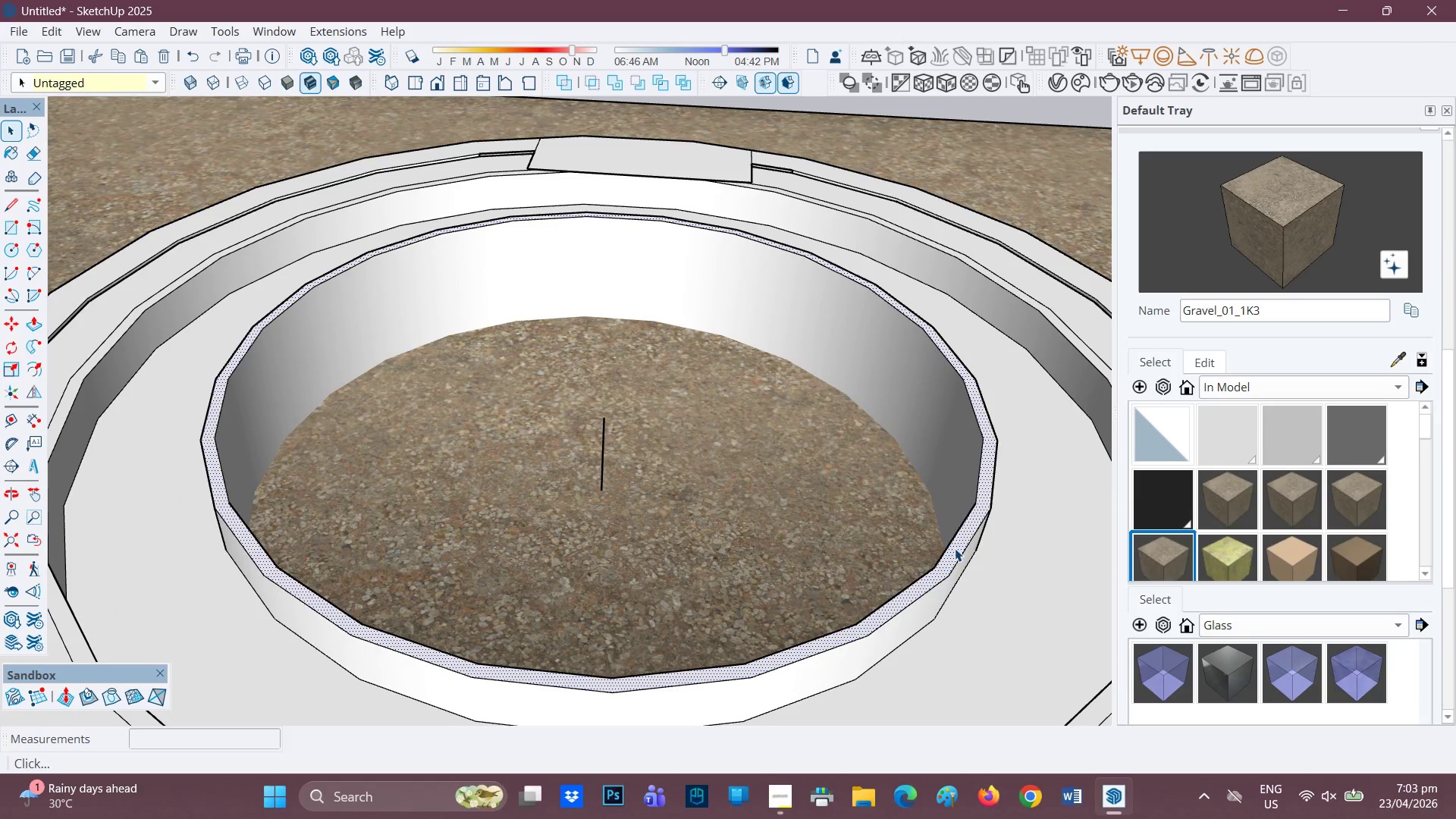 
key(P)
 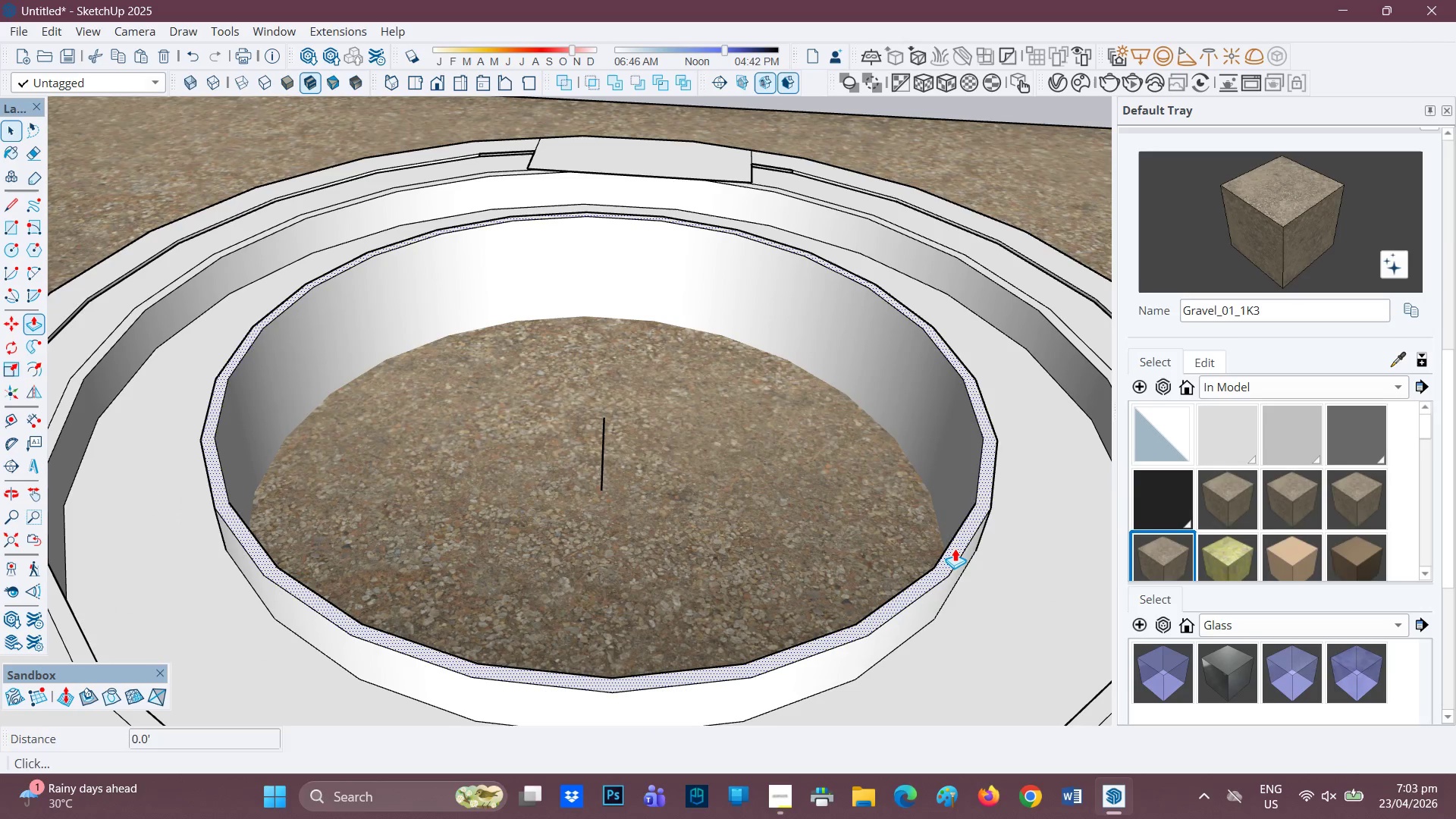 
left_click([955, 548])
 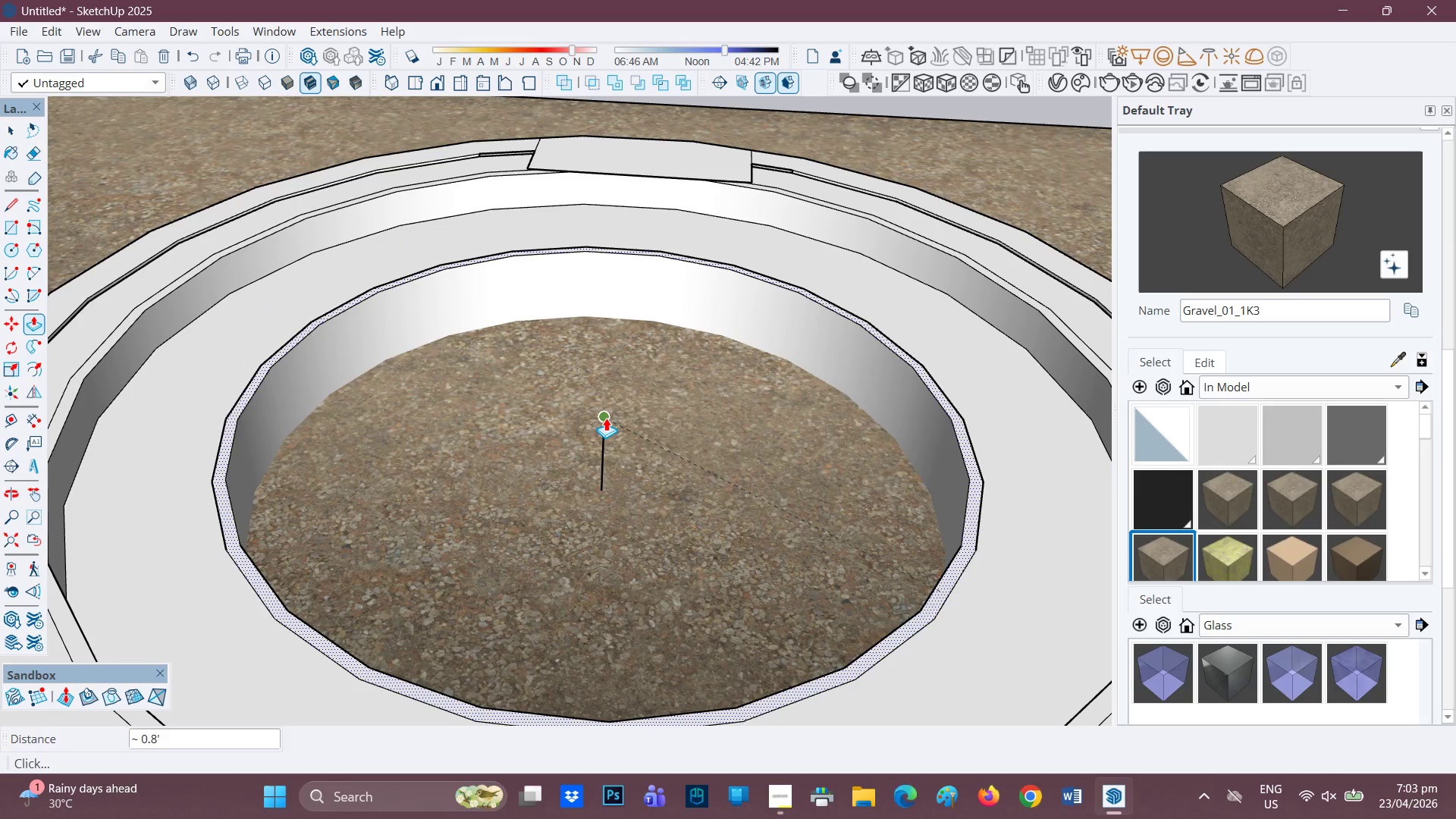 
scroll: coordinate [762, 528], scroll_direction: down, amount: 5.0
 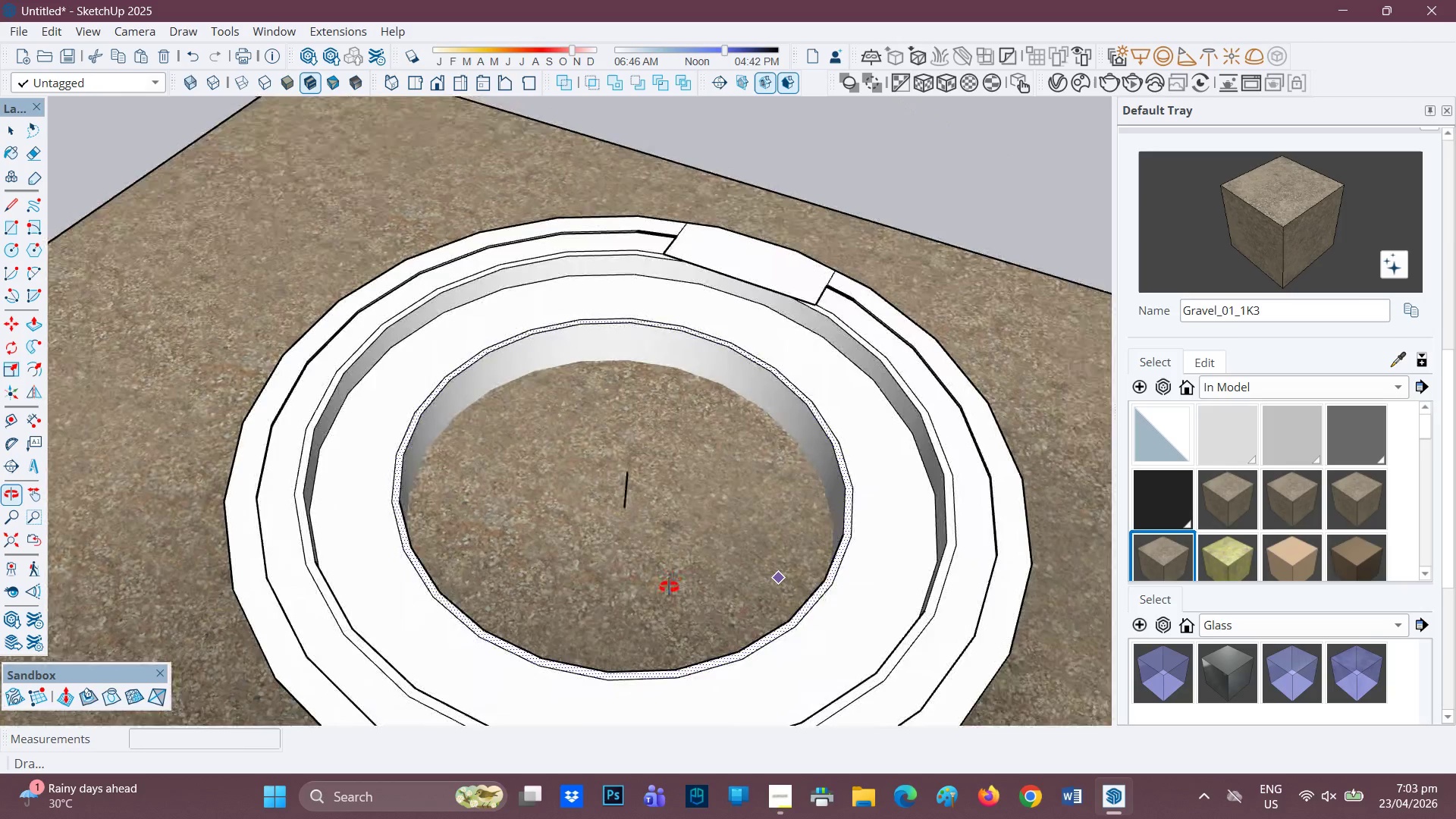 
scroll: coordinate [692, 472], scroll_direction: up, amount: 3.0
 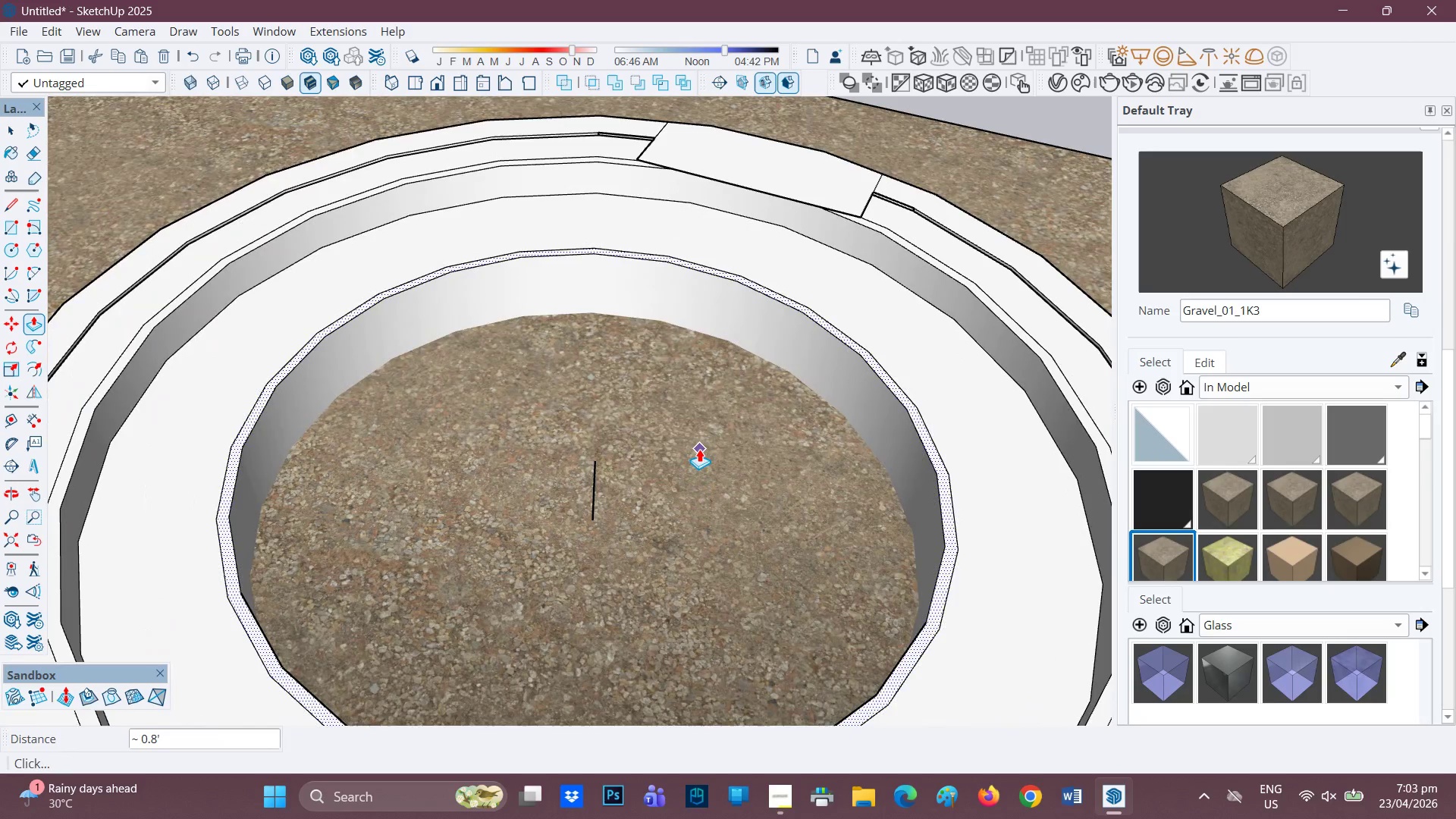 
key(Control+ControlLeft)
 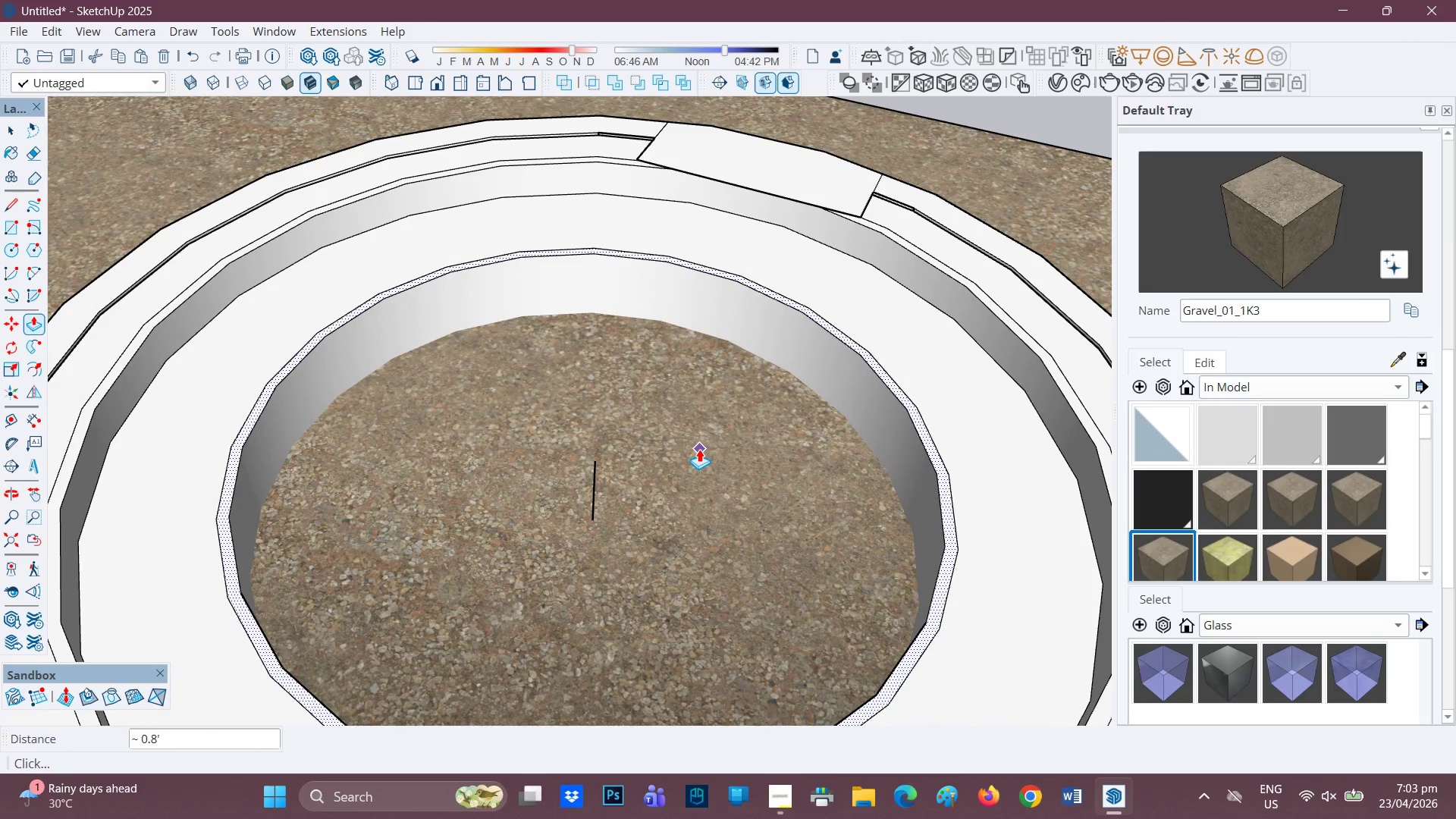 
key(Control+Z)
 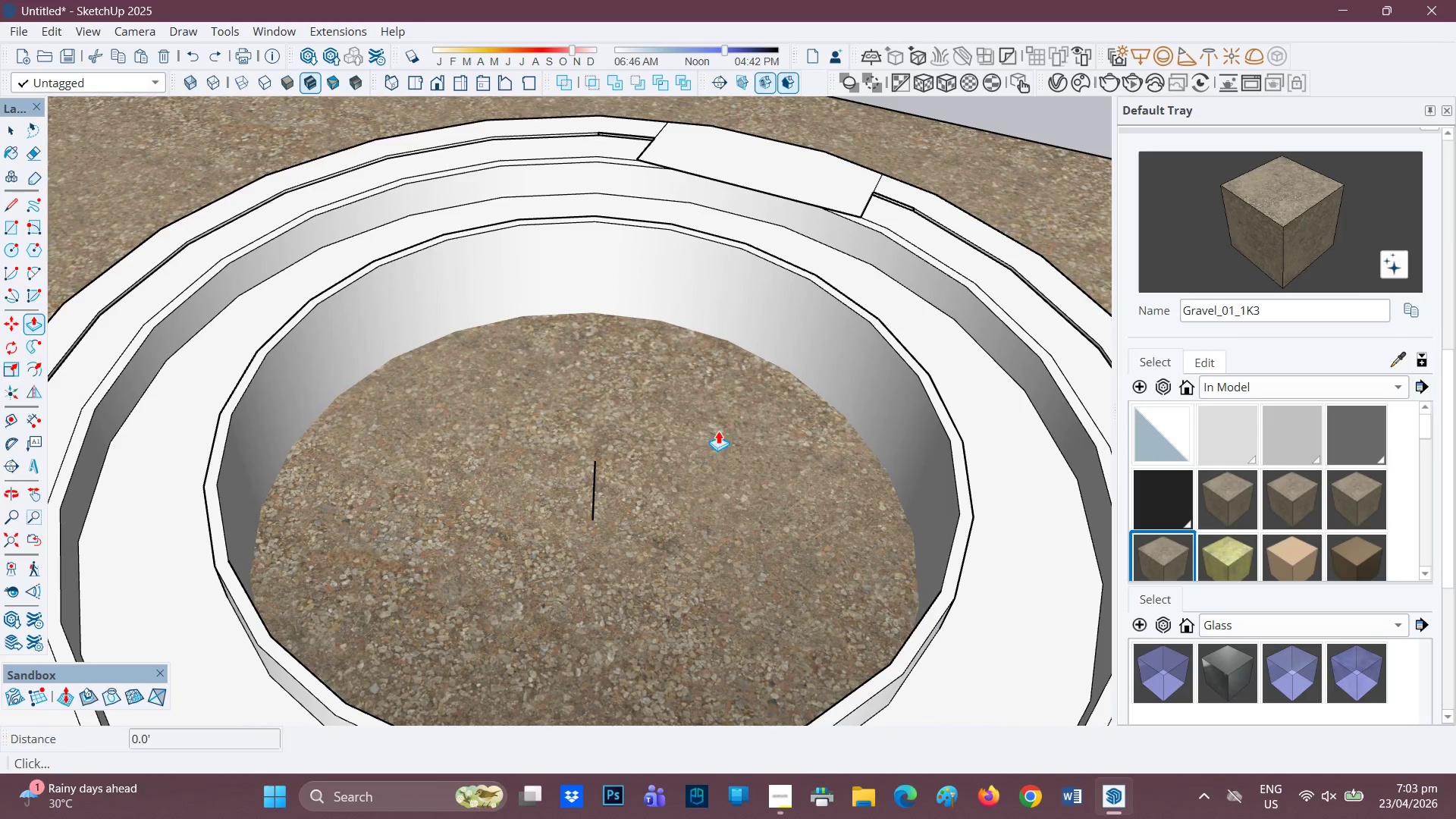 
key(Control+ControlLeft)
 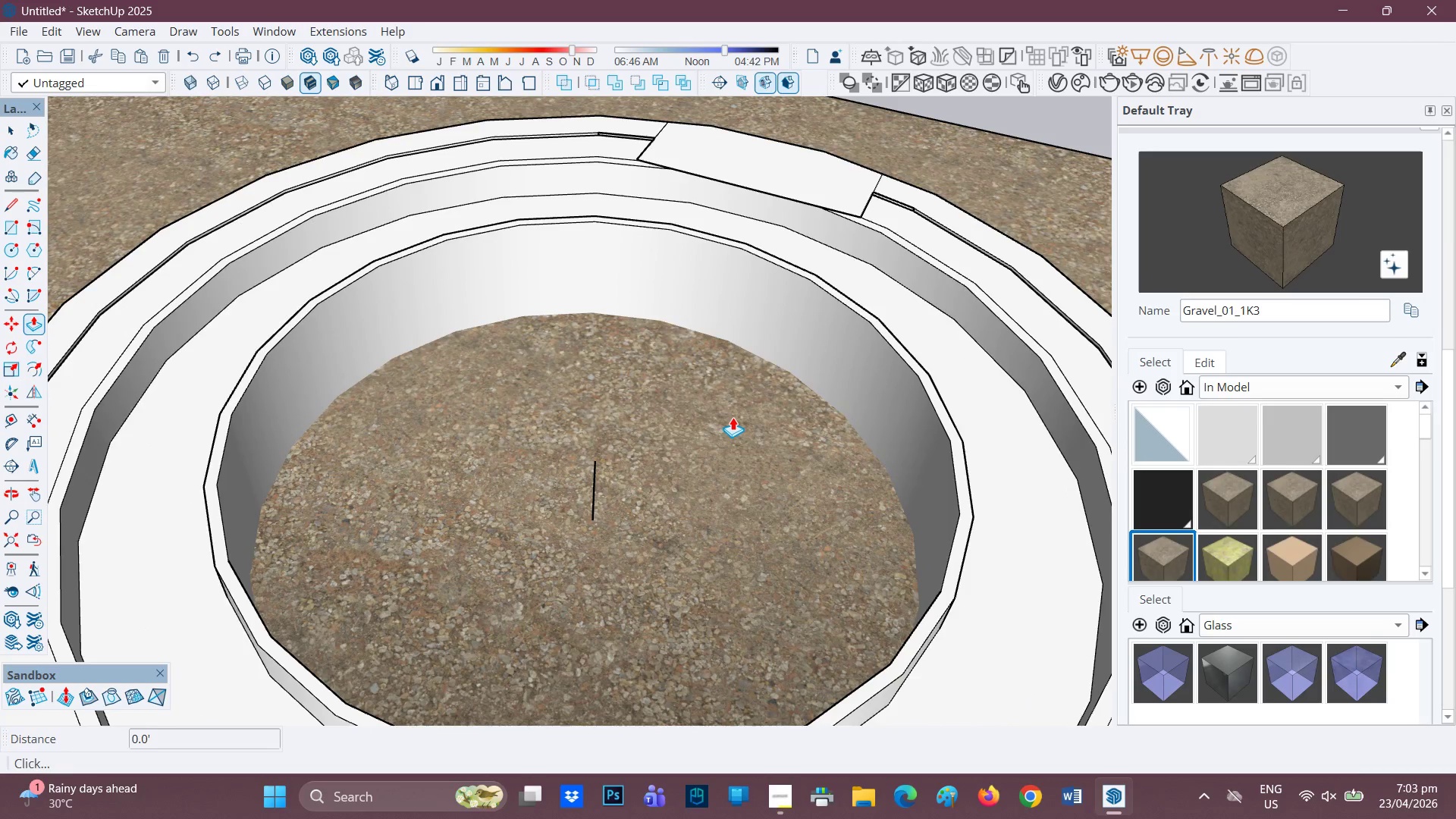 
key(Control+Z)
 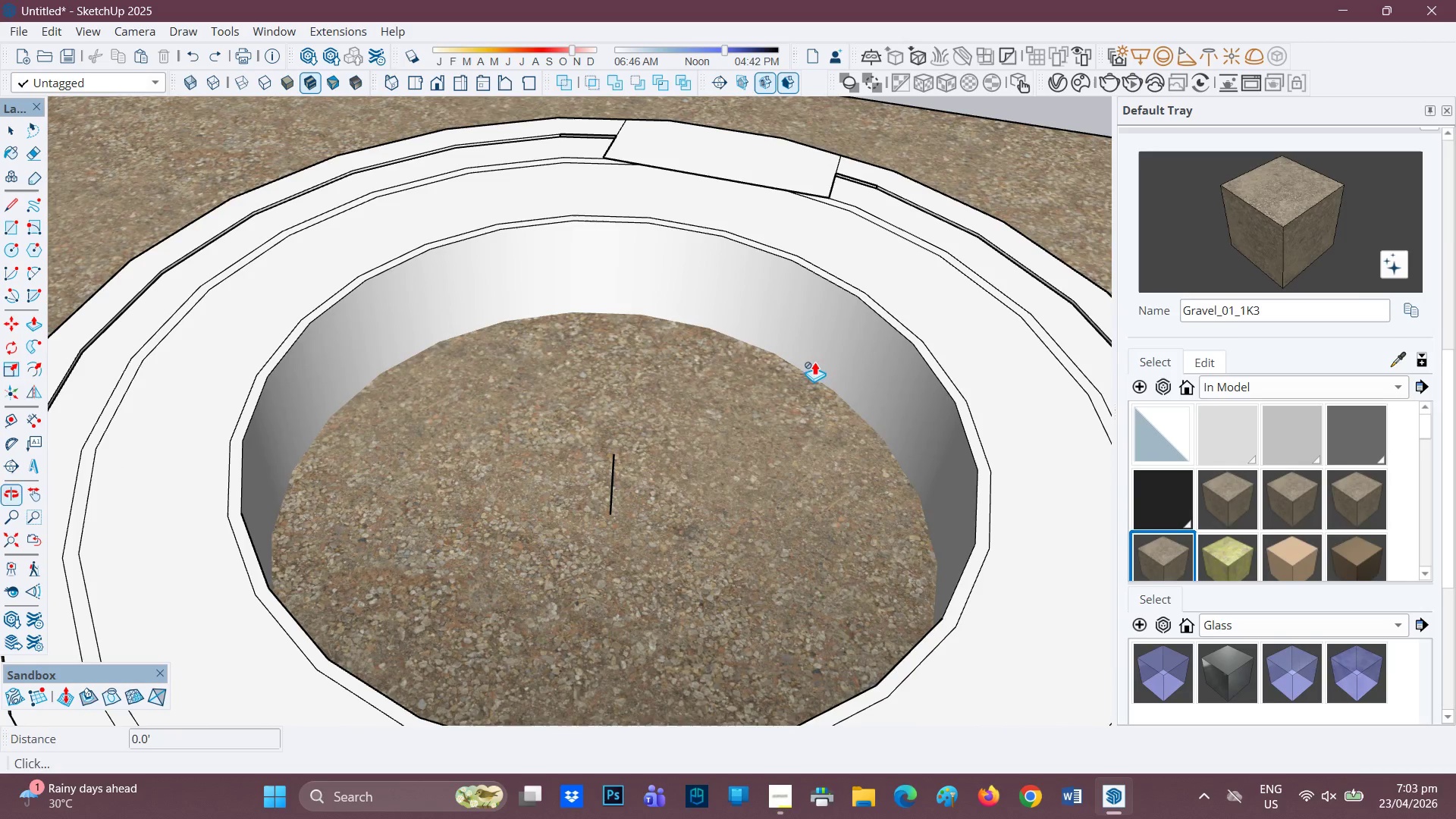 
key(H)
 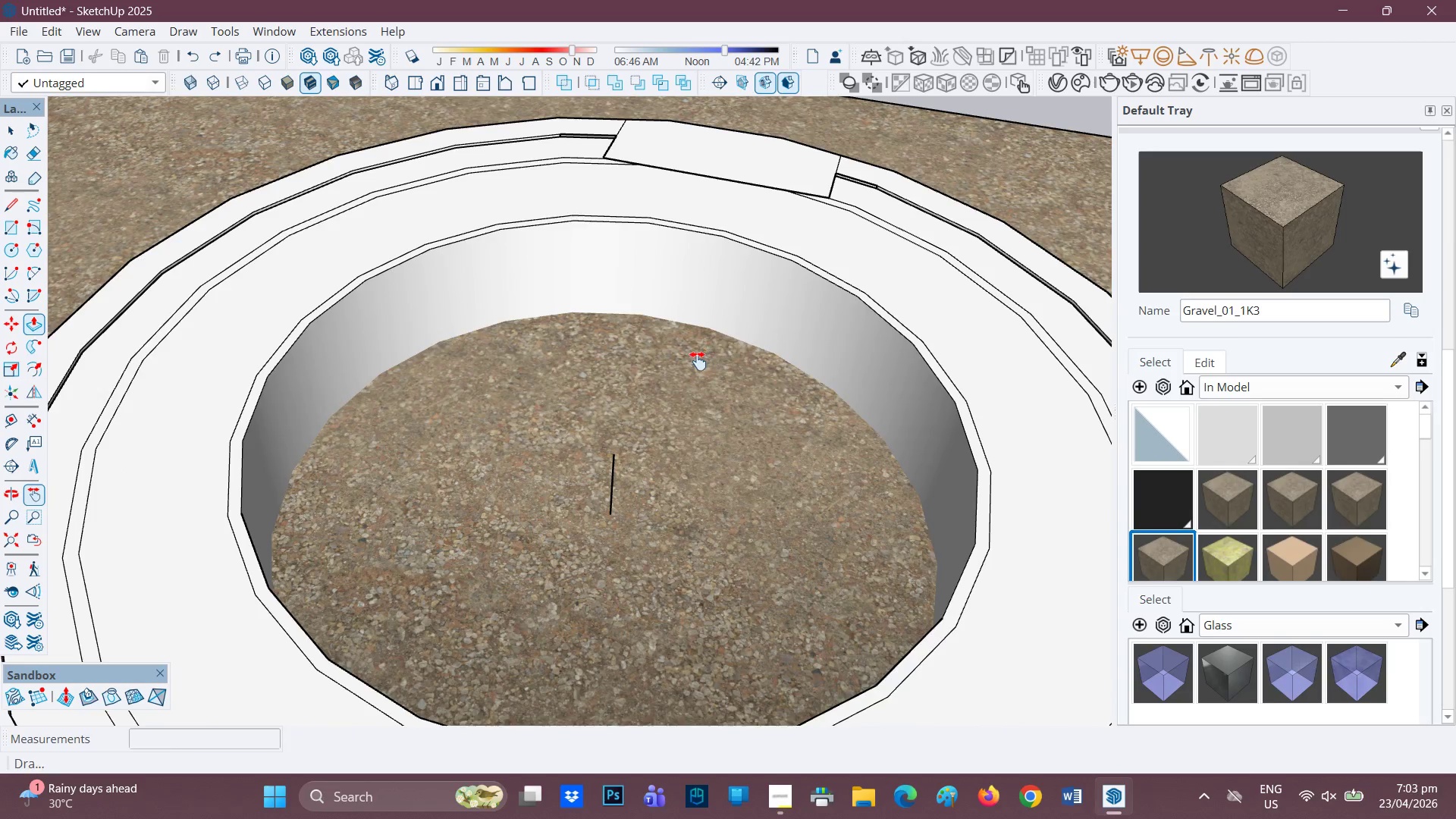 
left_click_drag(start_coordinate=[699, 357], to_coordinate=[556, 584])
 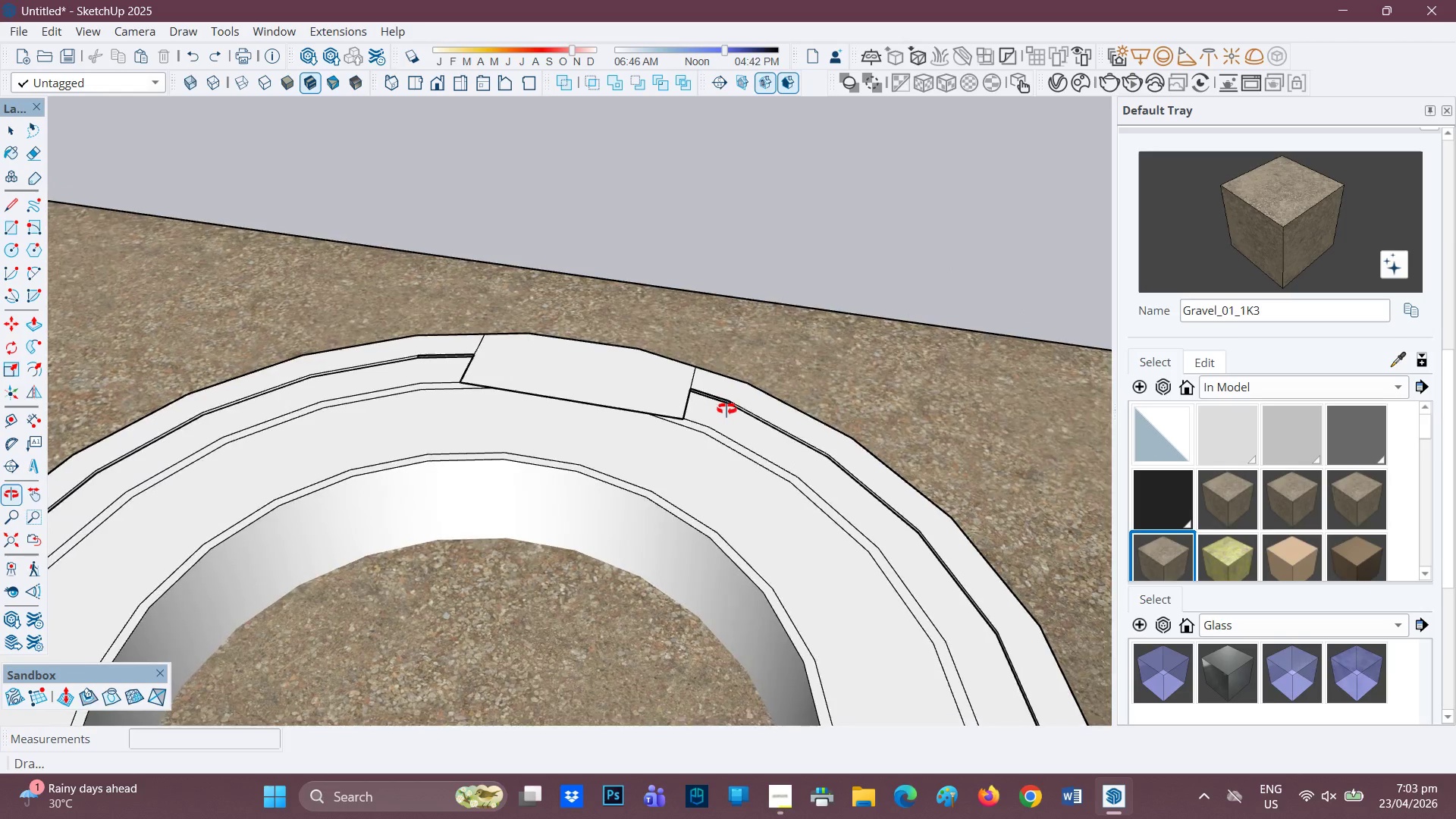 
scroll: coordinate [525, 400], scroll_direction: up, amount: 2.0
 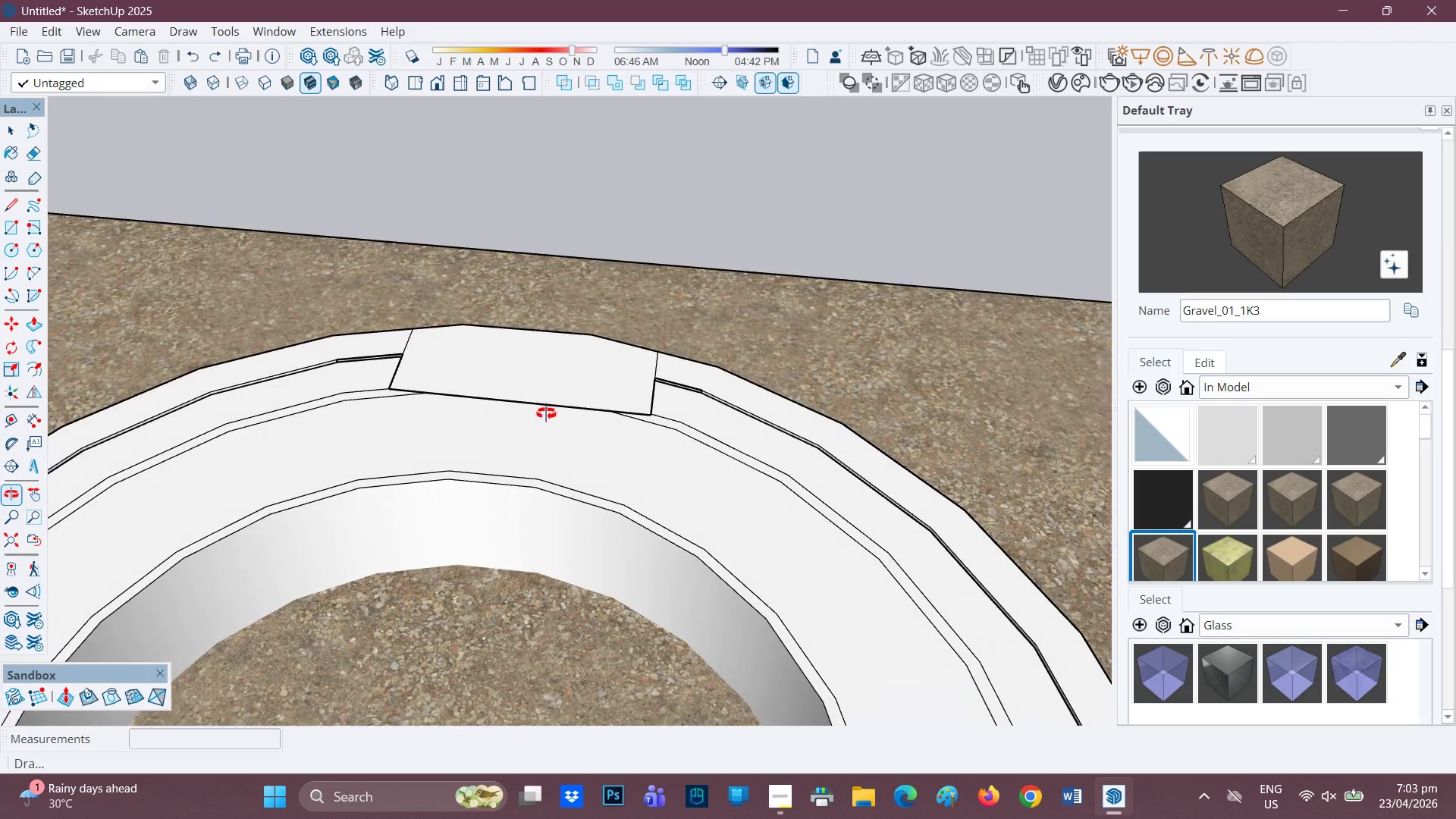 
key(L)
 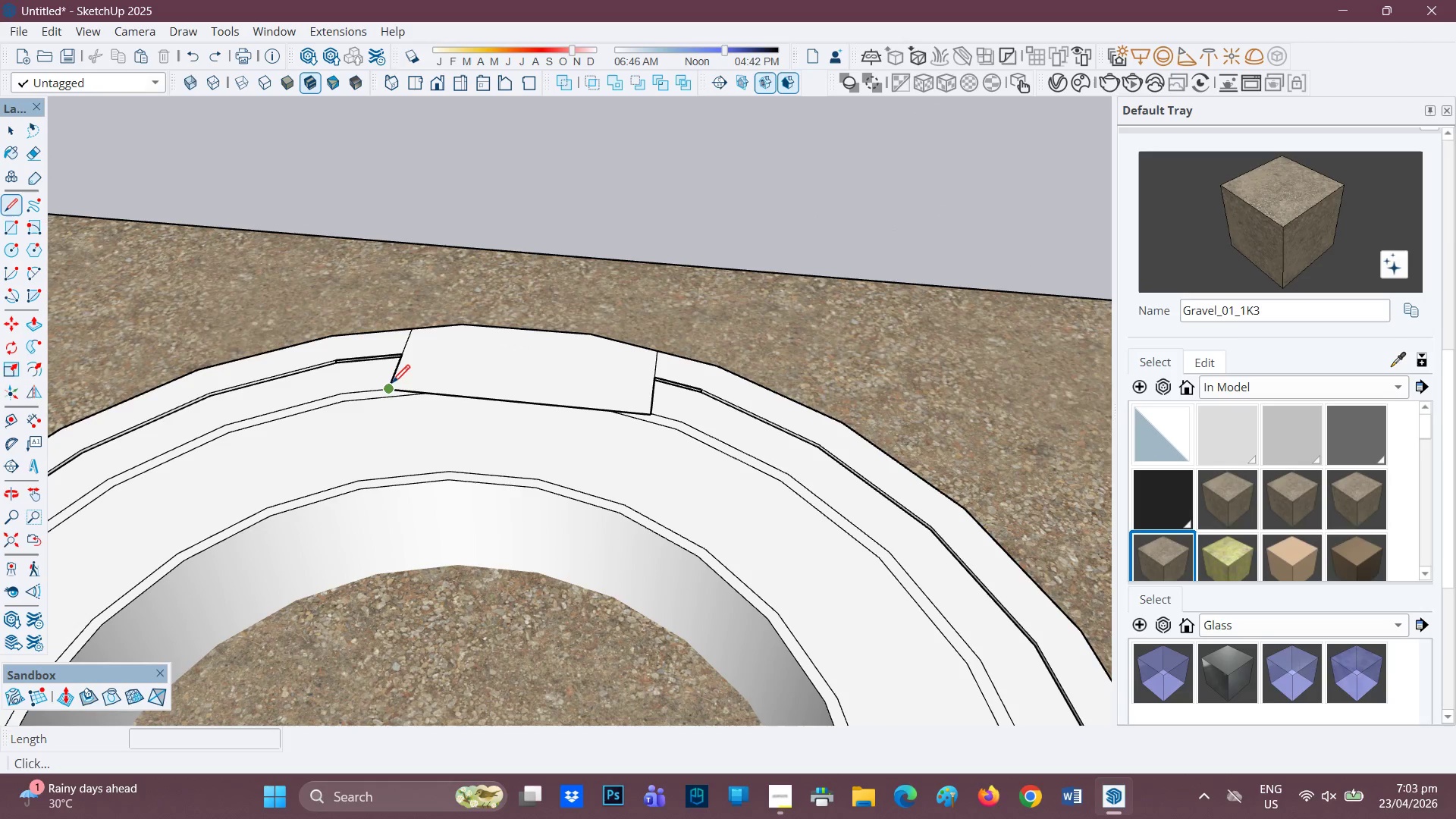 
left_click([391, 384])
 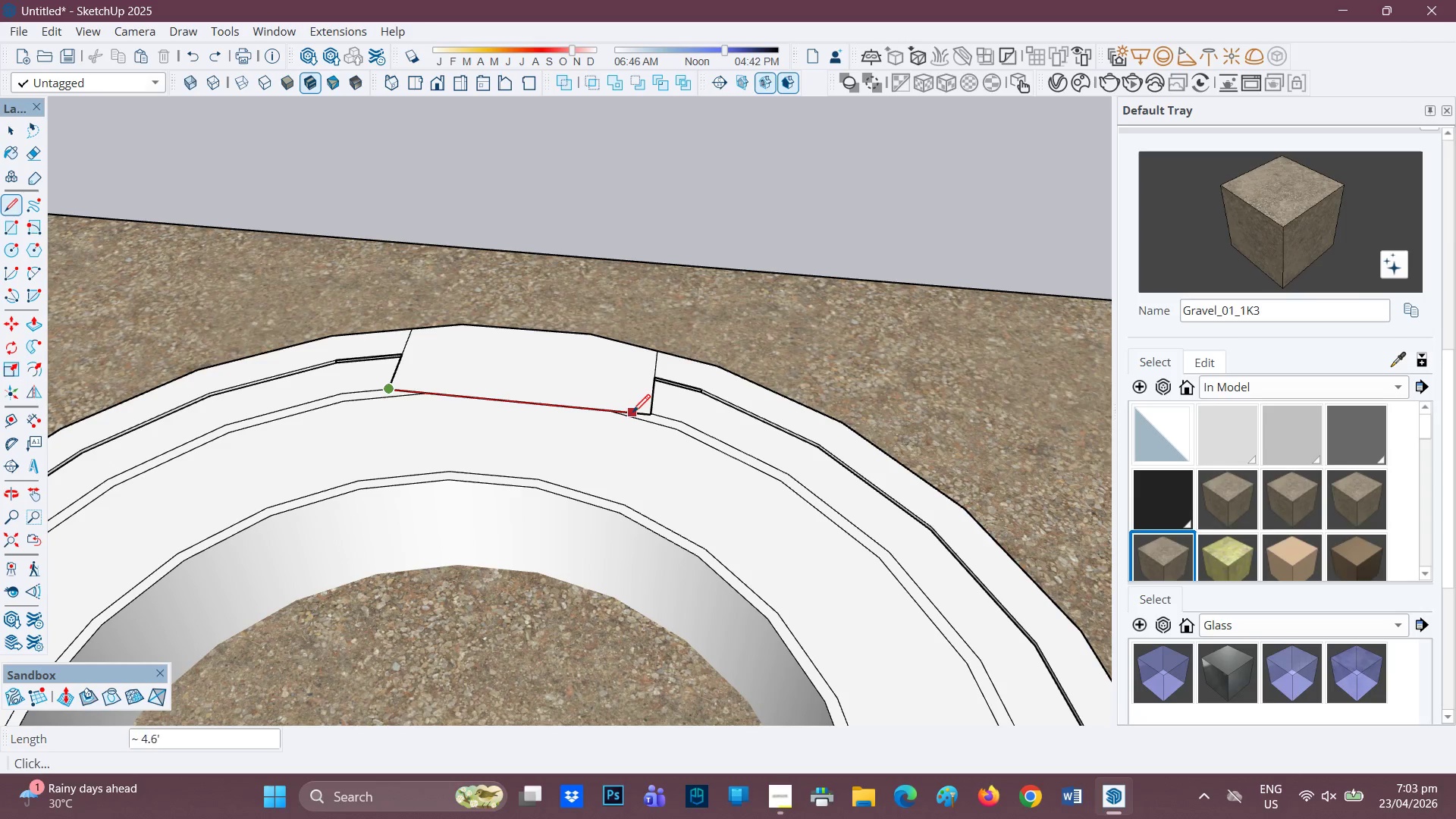 
key(Space)
 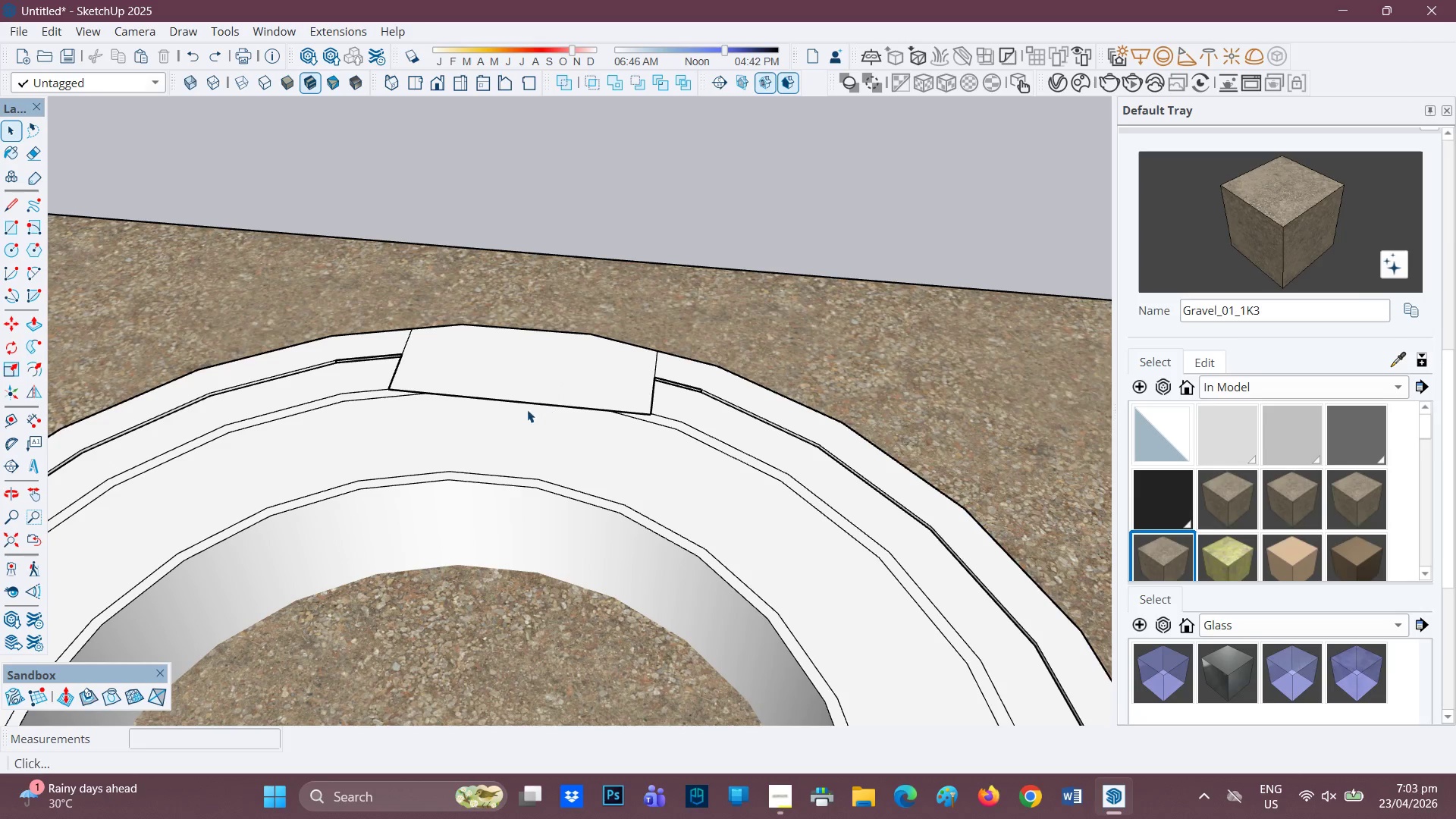 
key(L)
 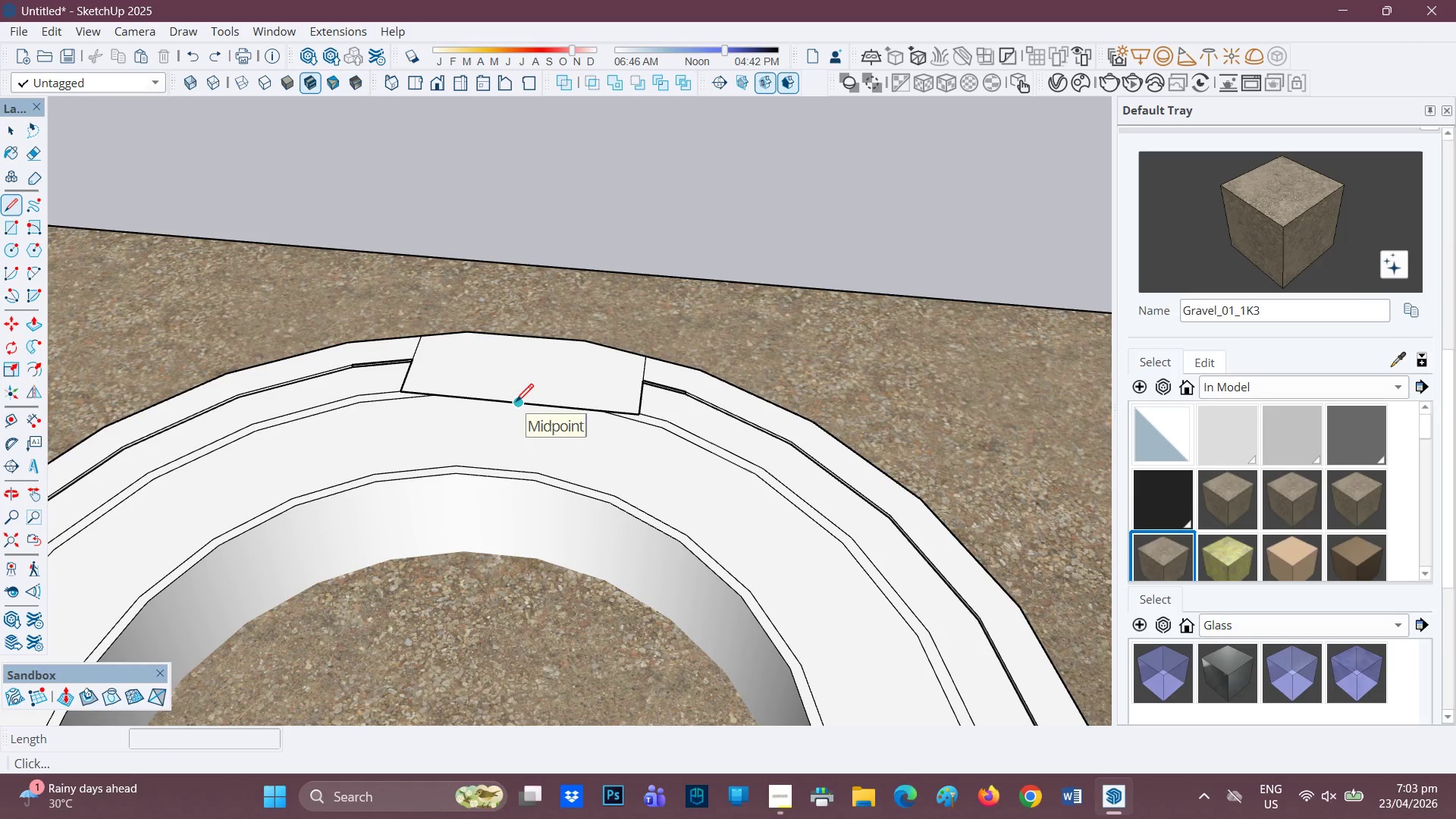 
scroll: coordinate [523, 413], scroll_direction: down, amount: 1.0
 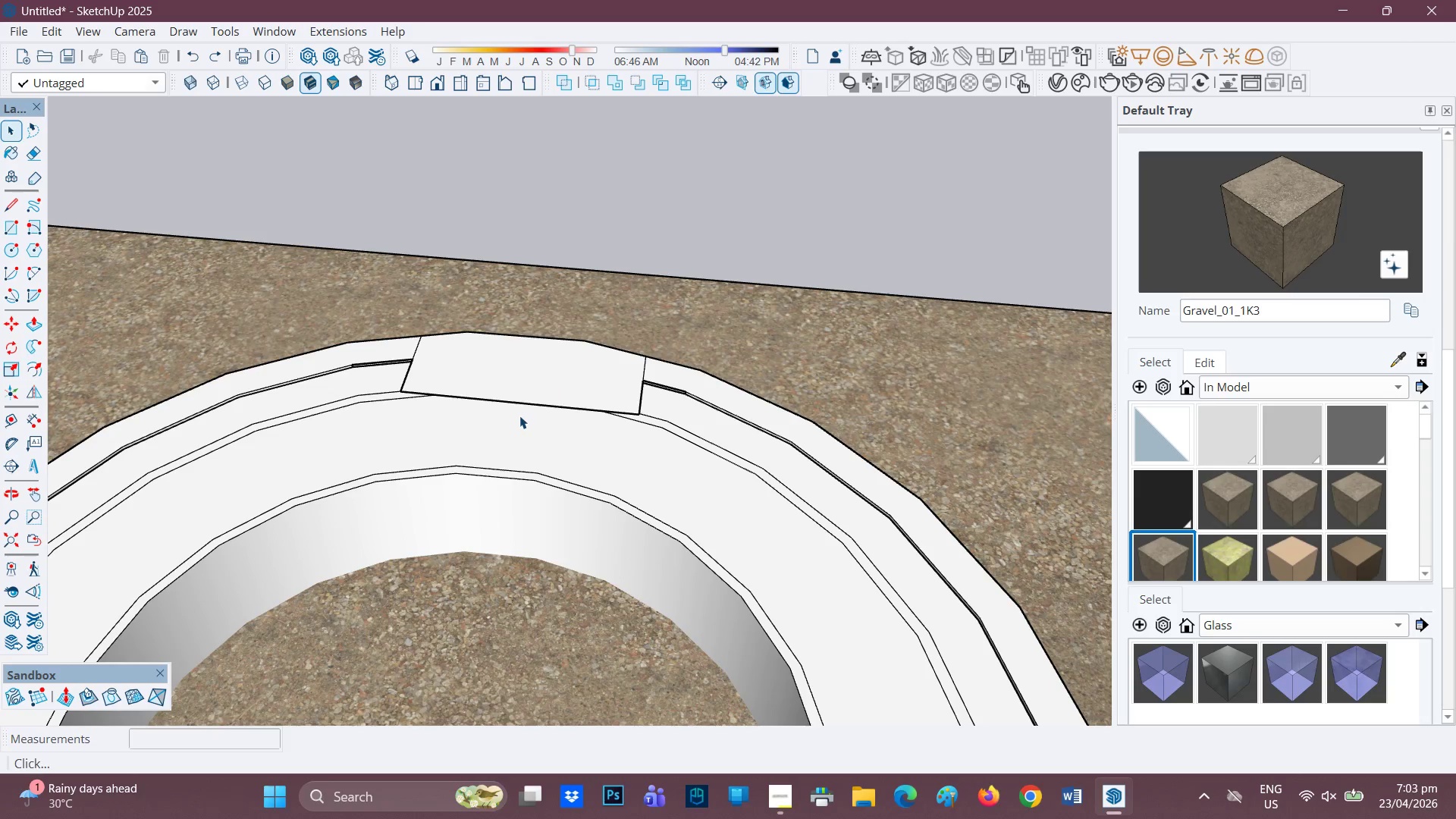 
left_click([516, 403])
 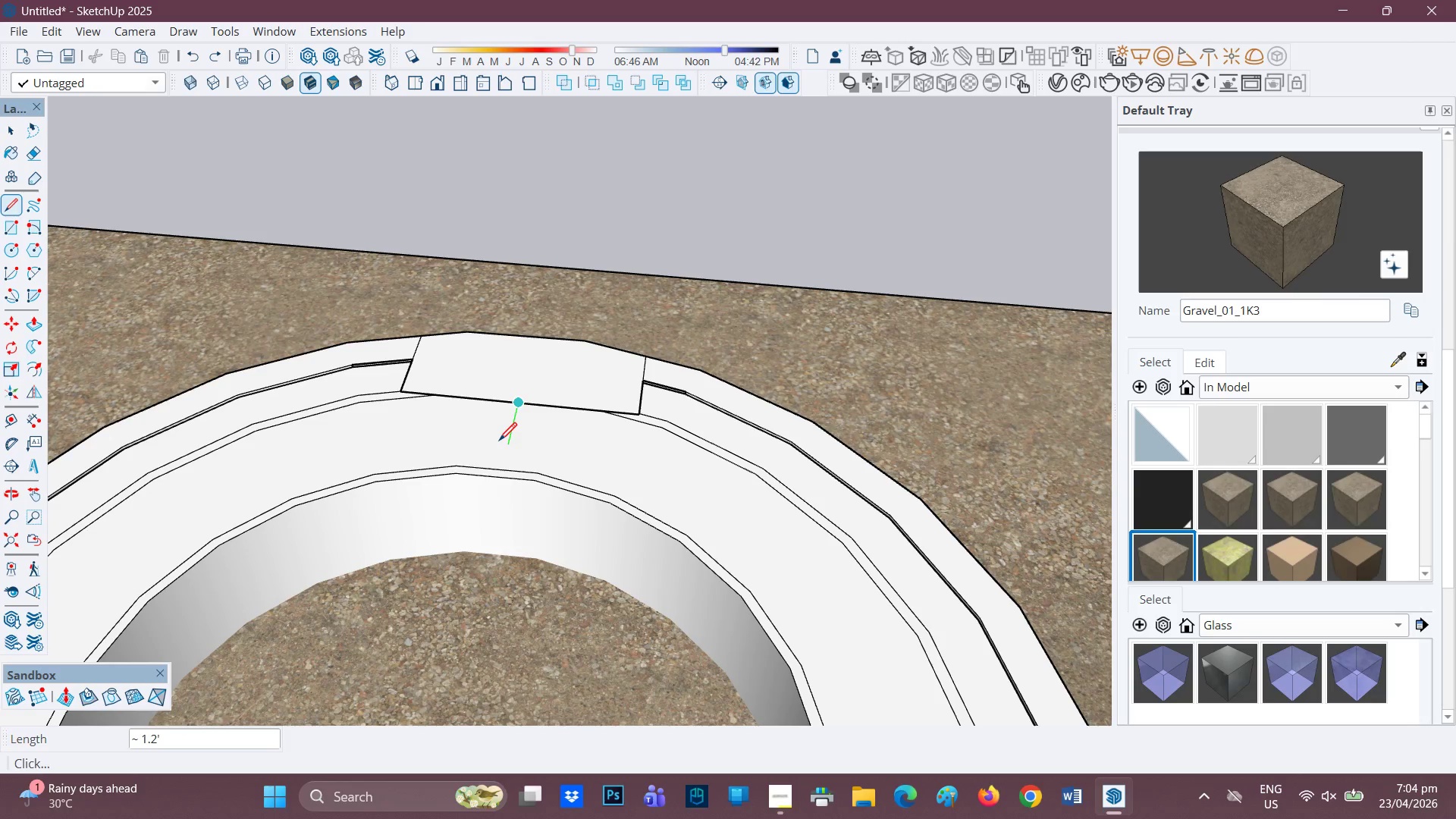 
wait(15.67)
 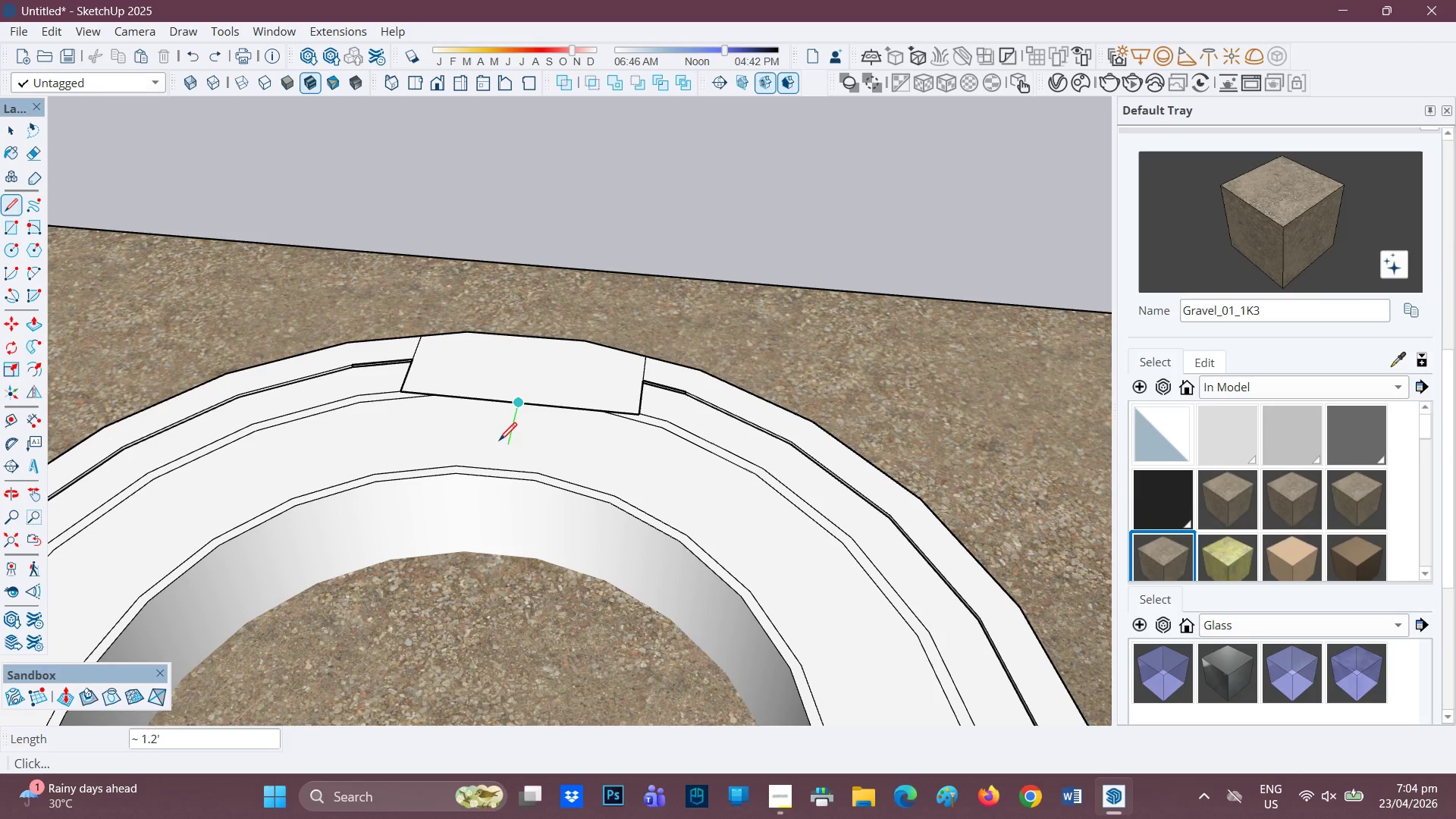 
key(Period)
 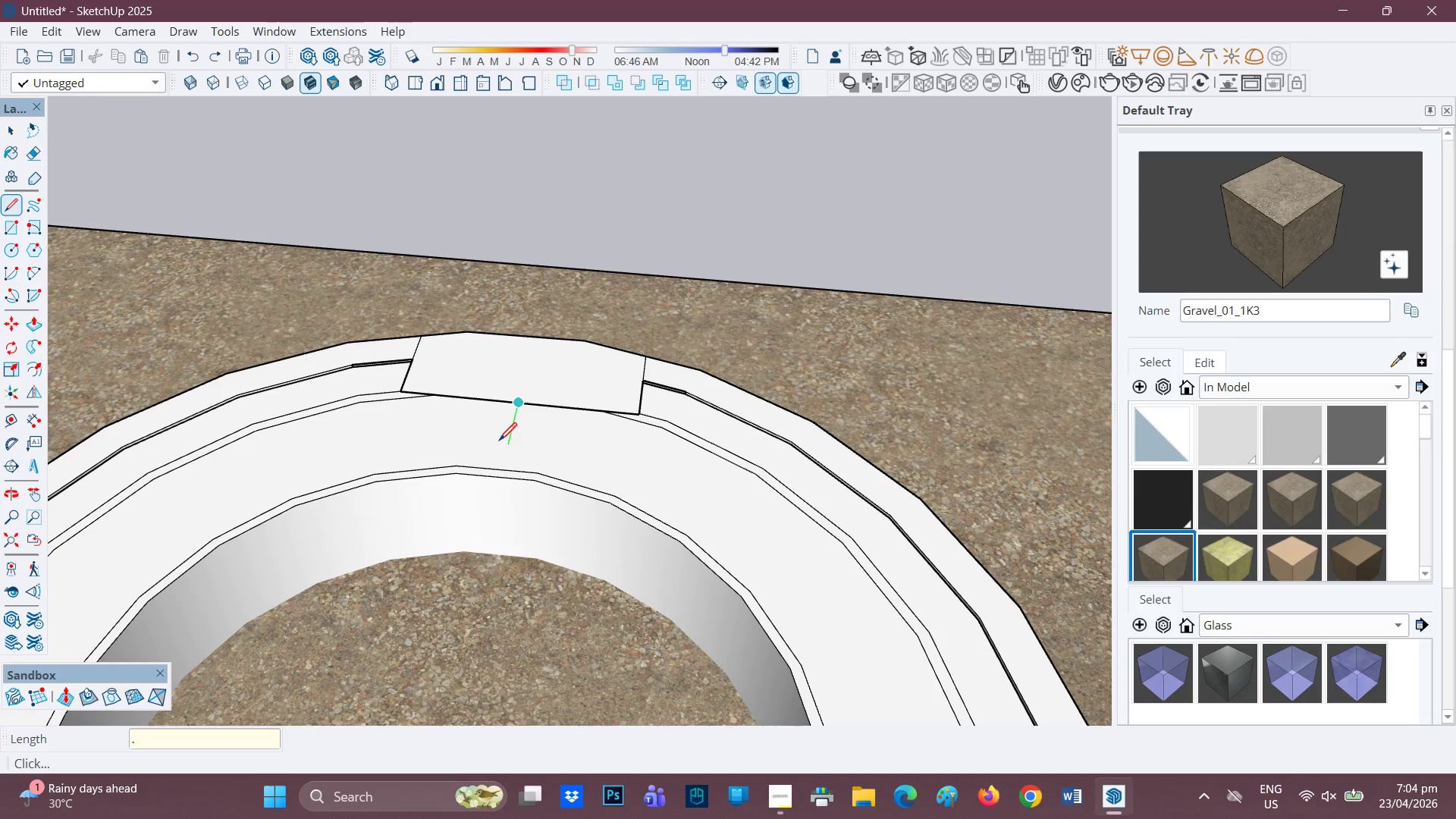 
key(9)
 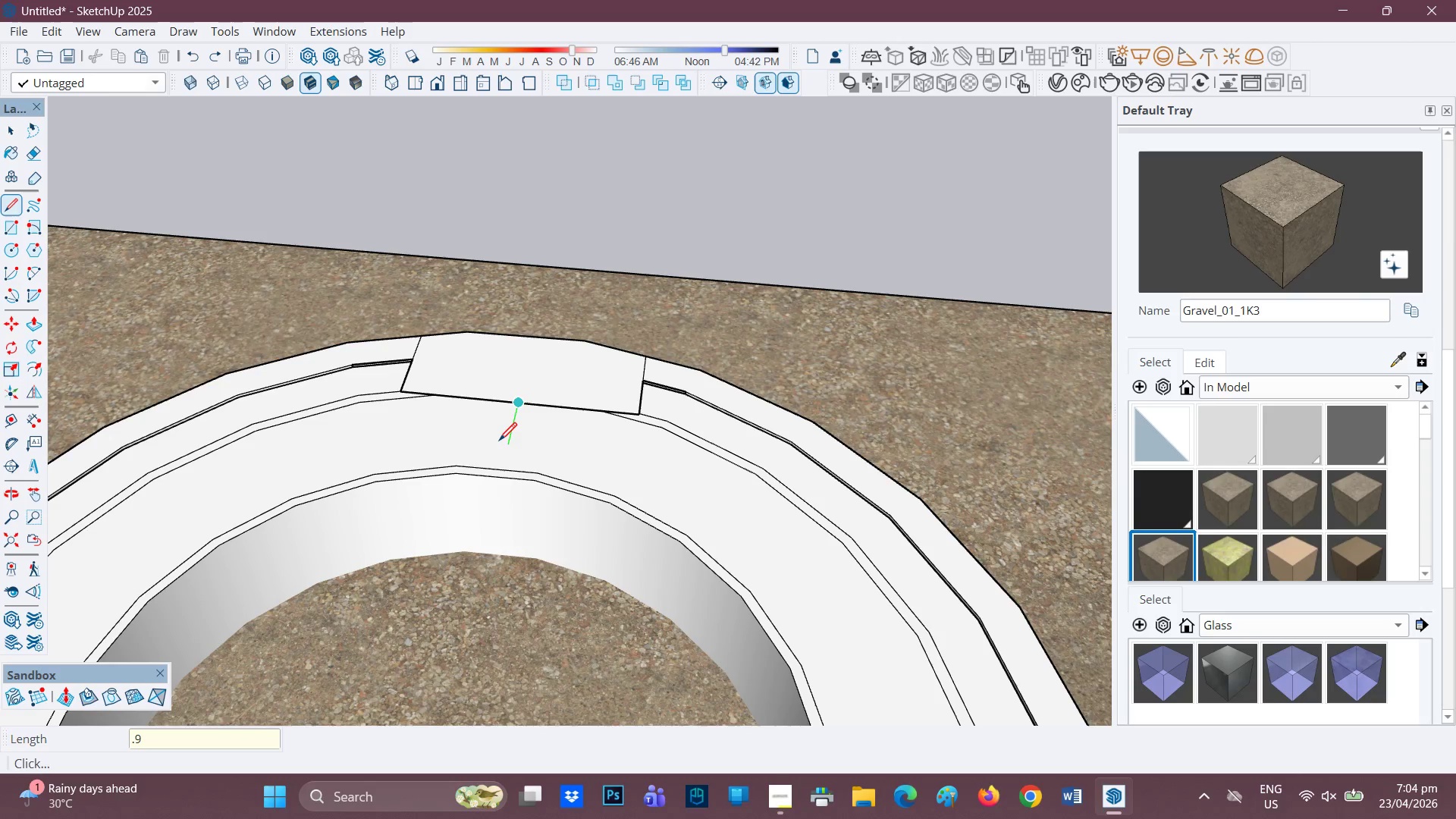 
key(Enter)
 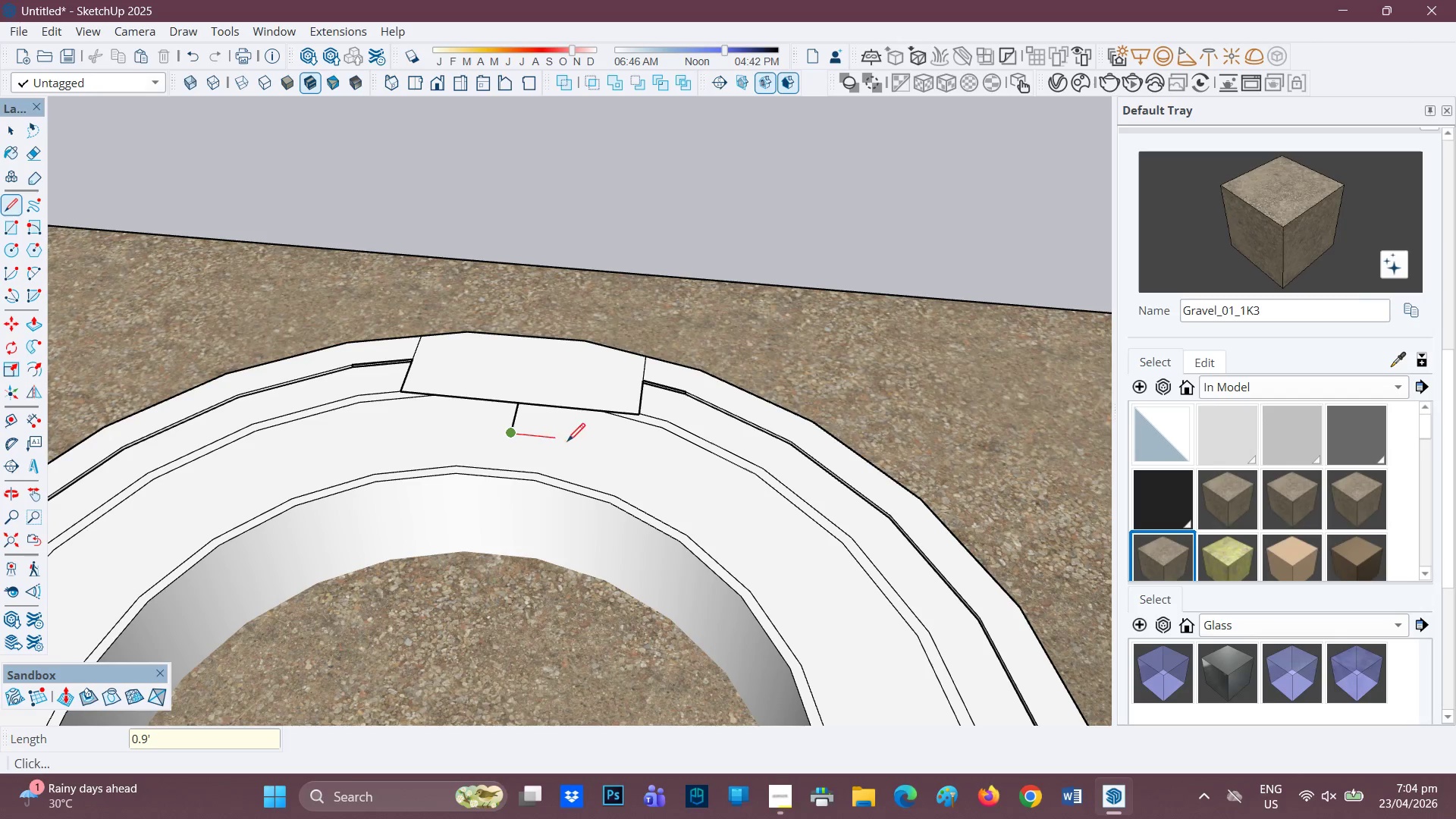 
left_click([572, 444])
 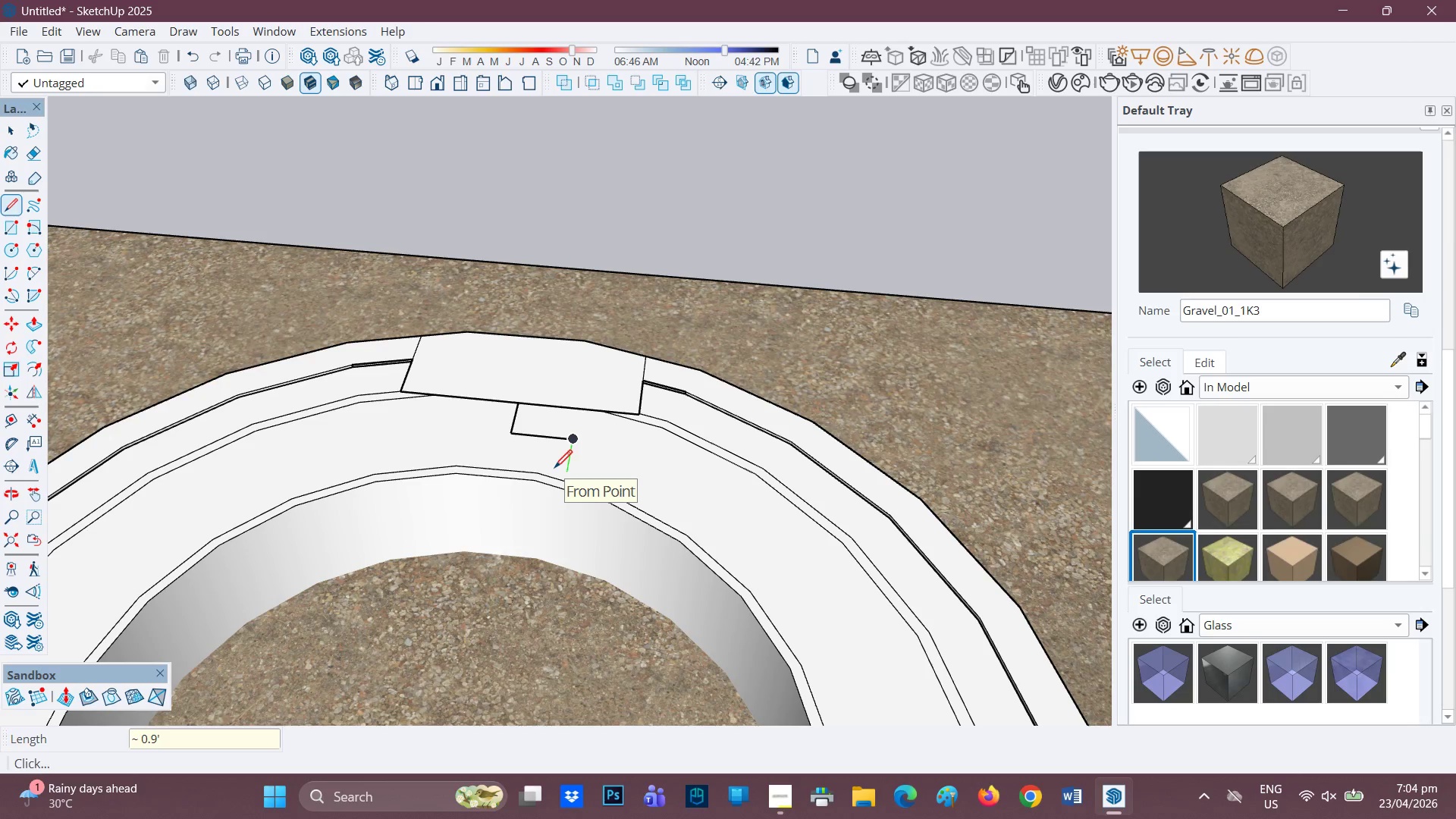 
key(Period)
 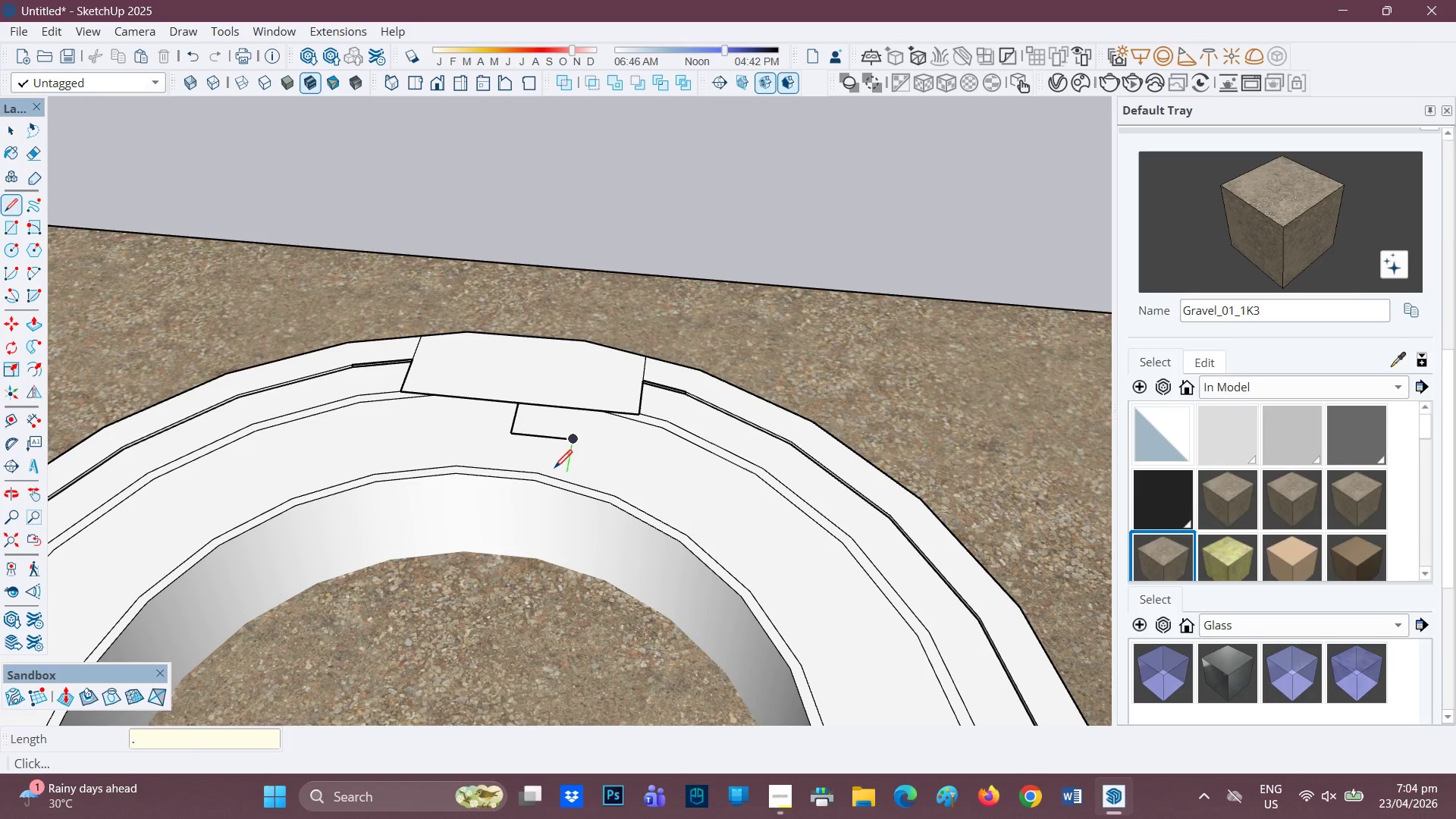 
key(9)
 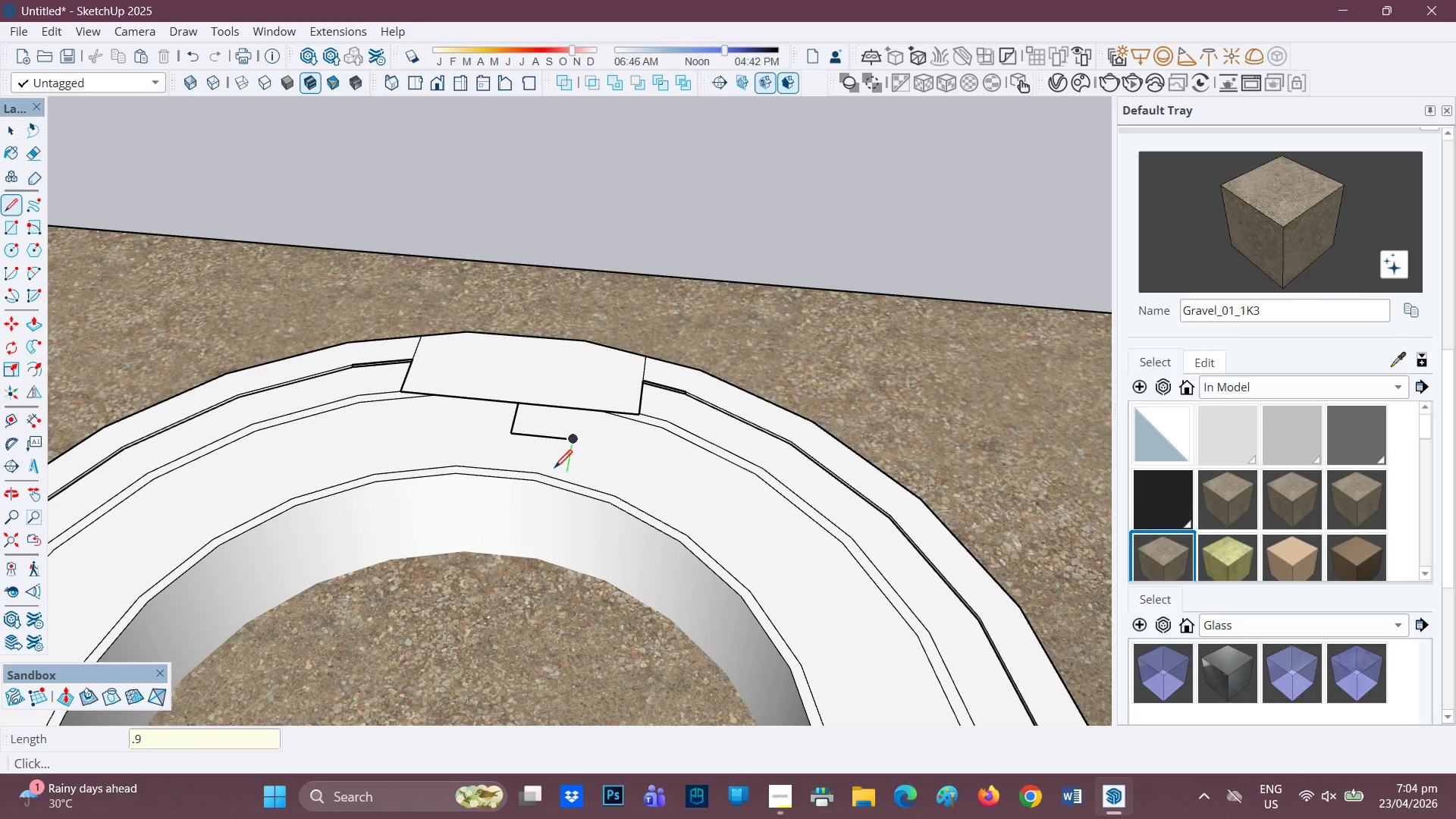 
key(Enter)
 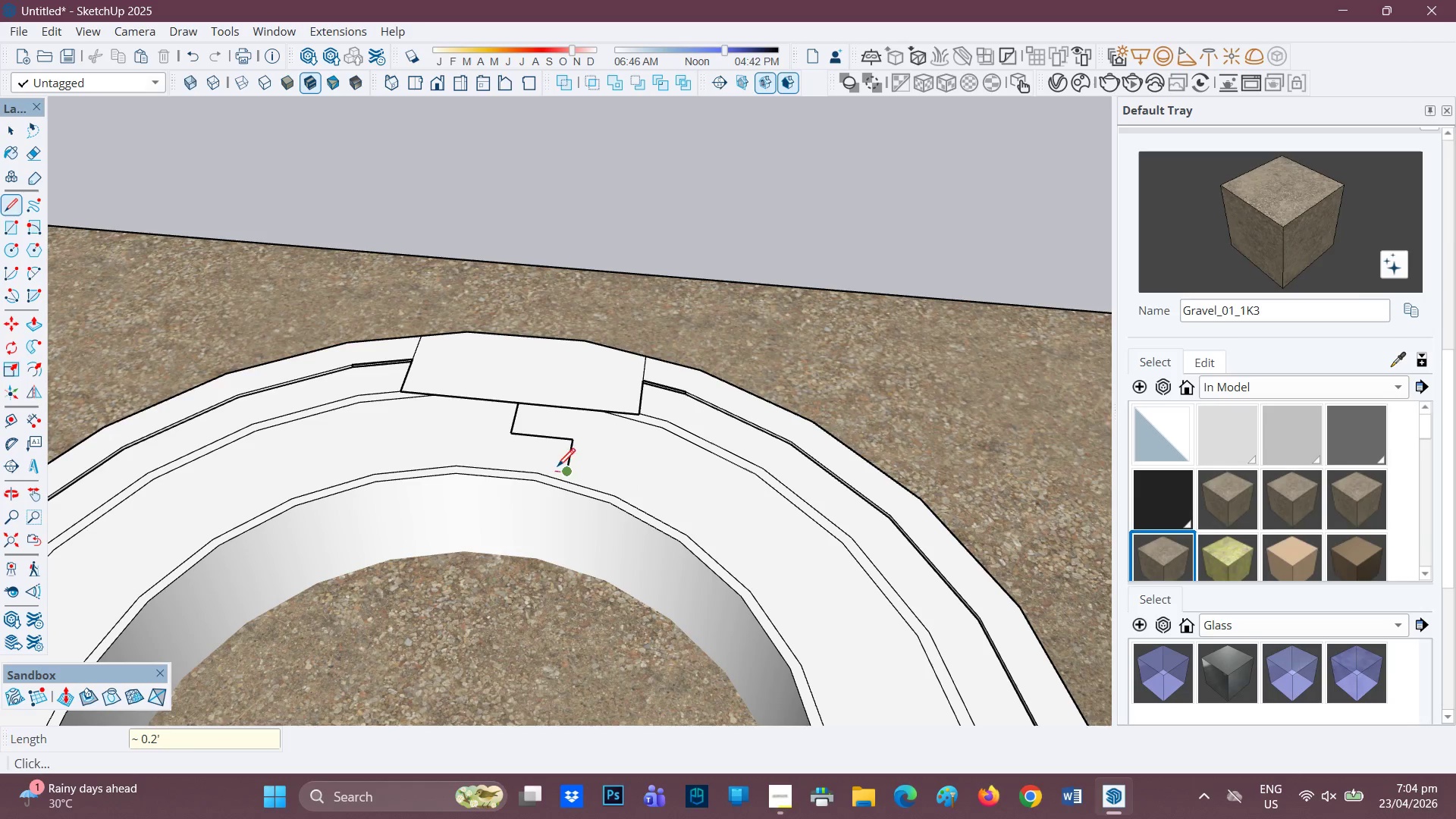 
scroll: coordinate [381, 280], scroll_direction: up, amount: 5.0
 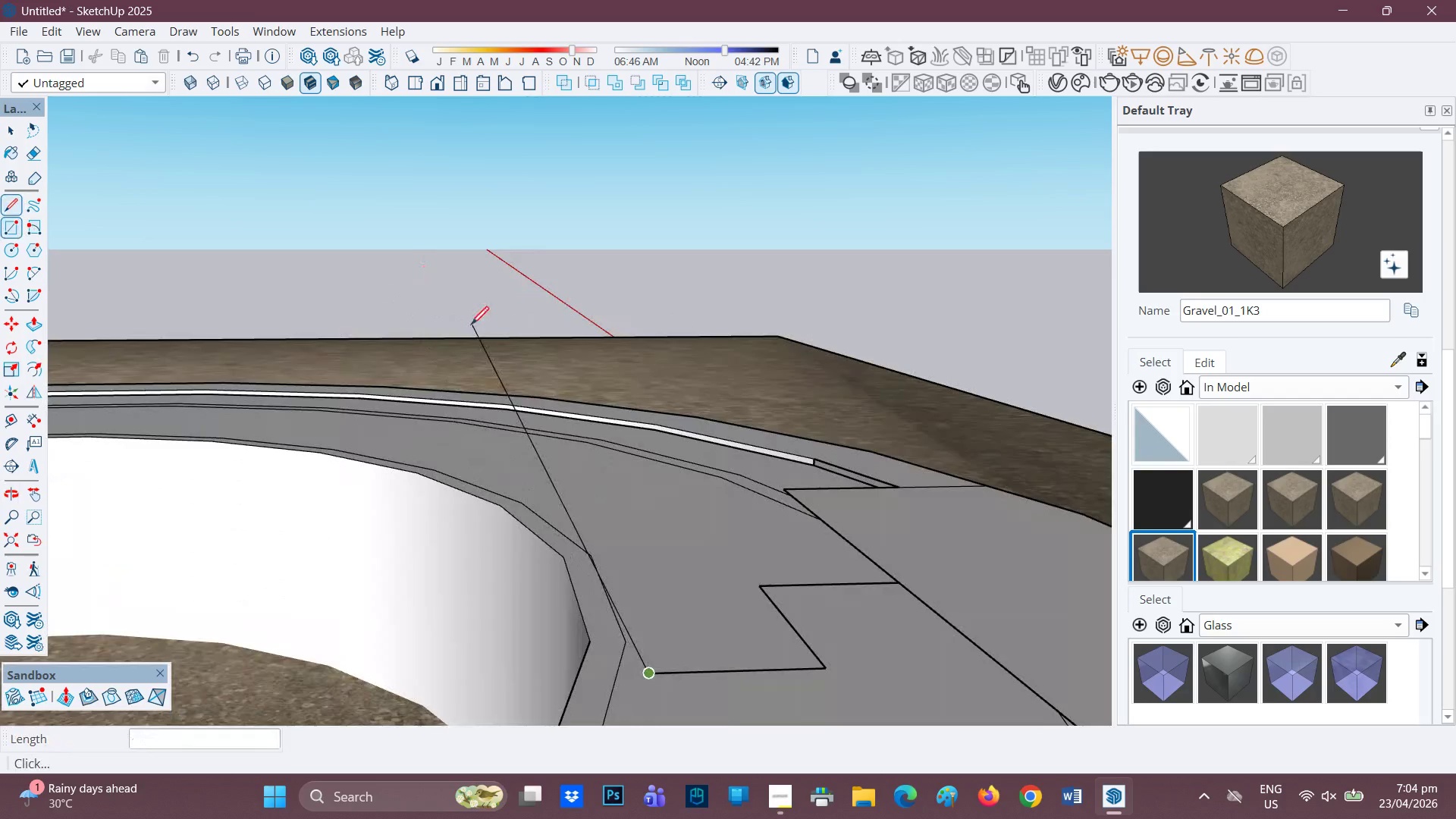 
key(Space)
 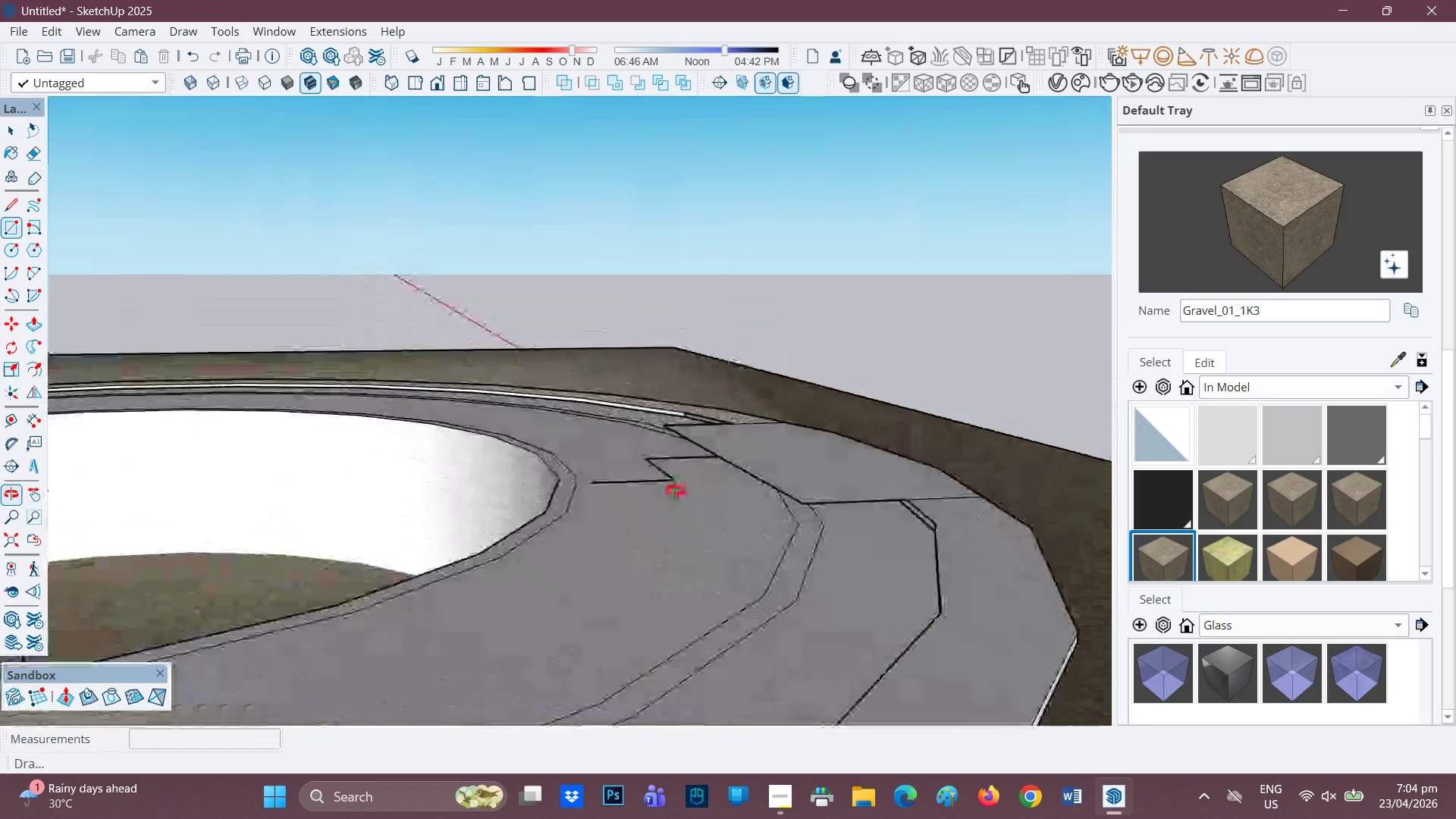 
scroll: coordinate [684, 515], scroll_direction: down, amount: 3.0
 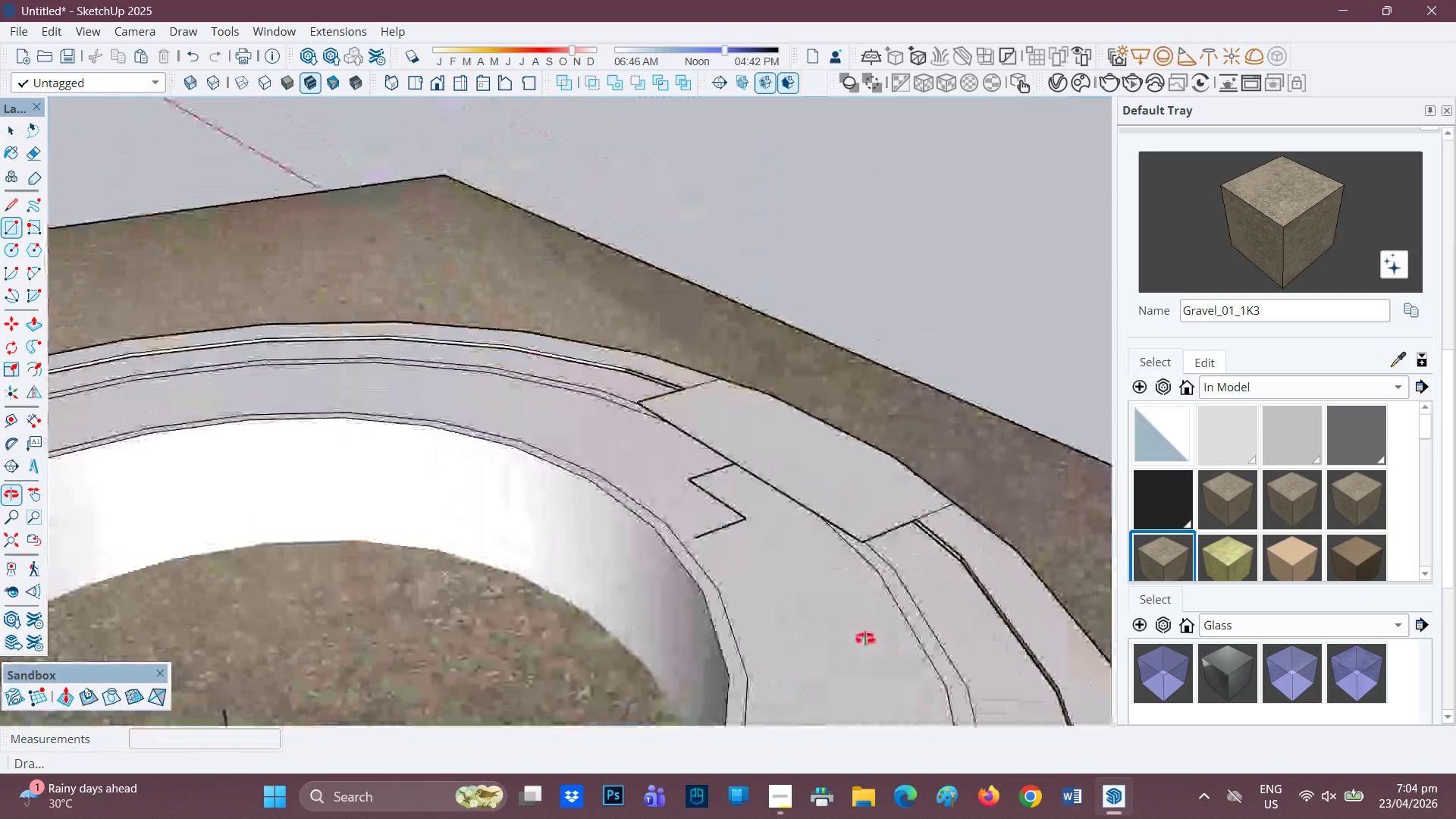 
scroll: coordinate [877, 404], scroll_direction: up, amount: 16.0
 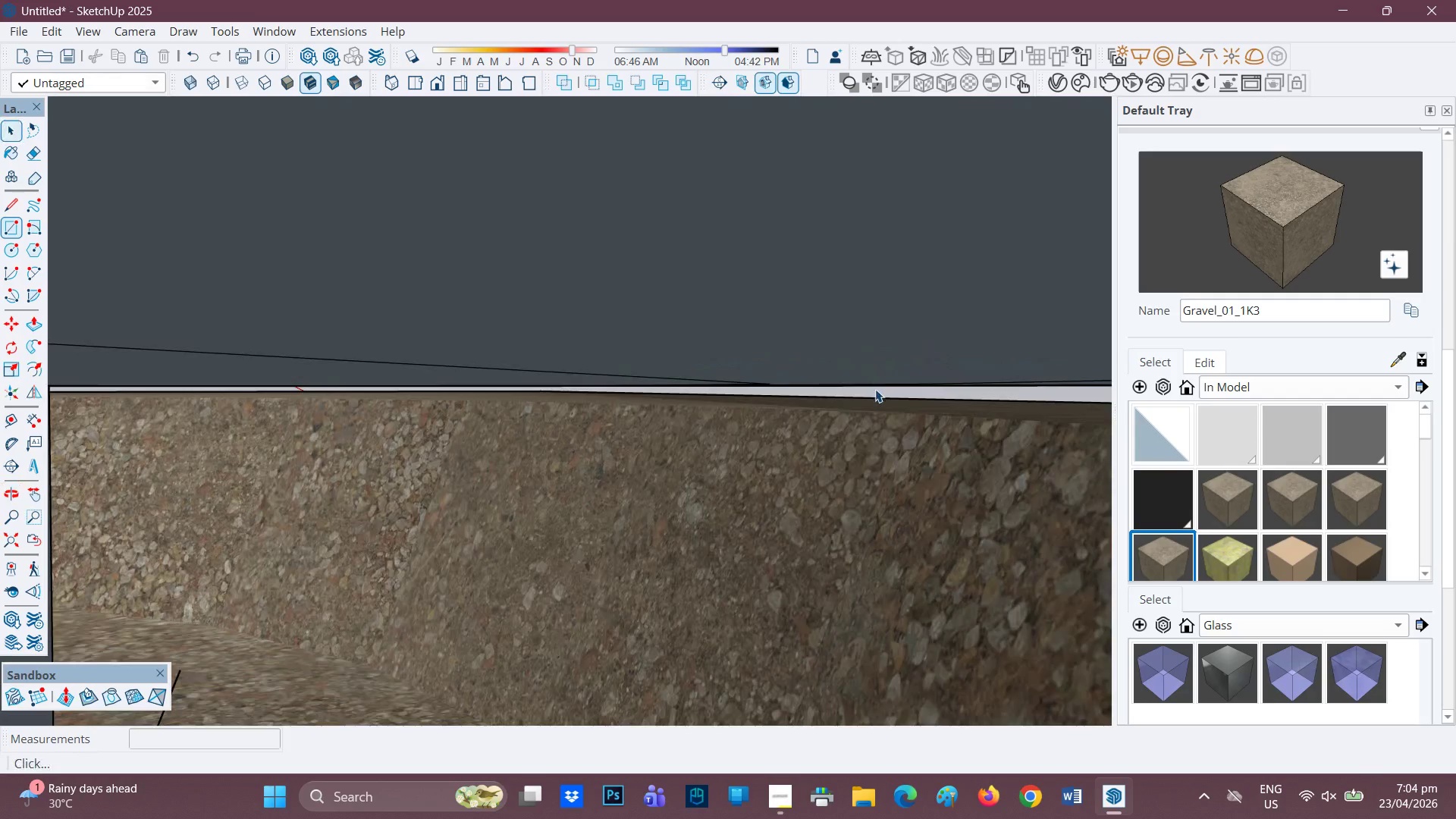 
scroll: coordinate [764, 330], scroll_direction: none, amount: 0.0
 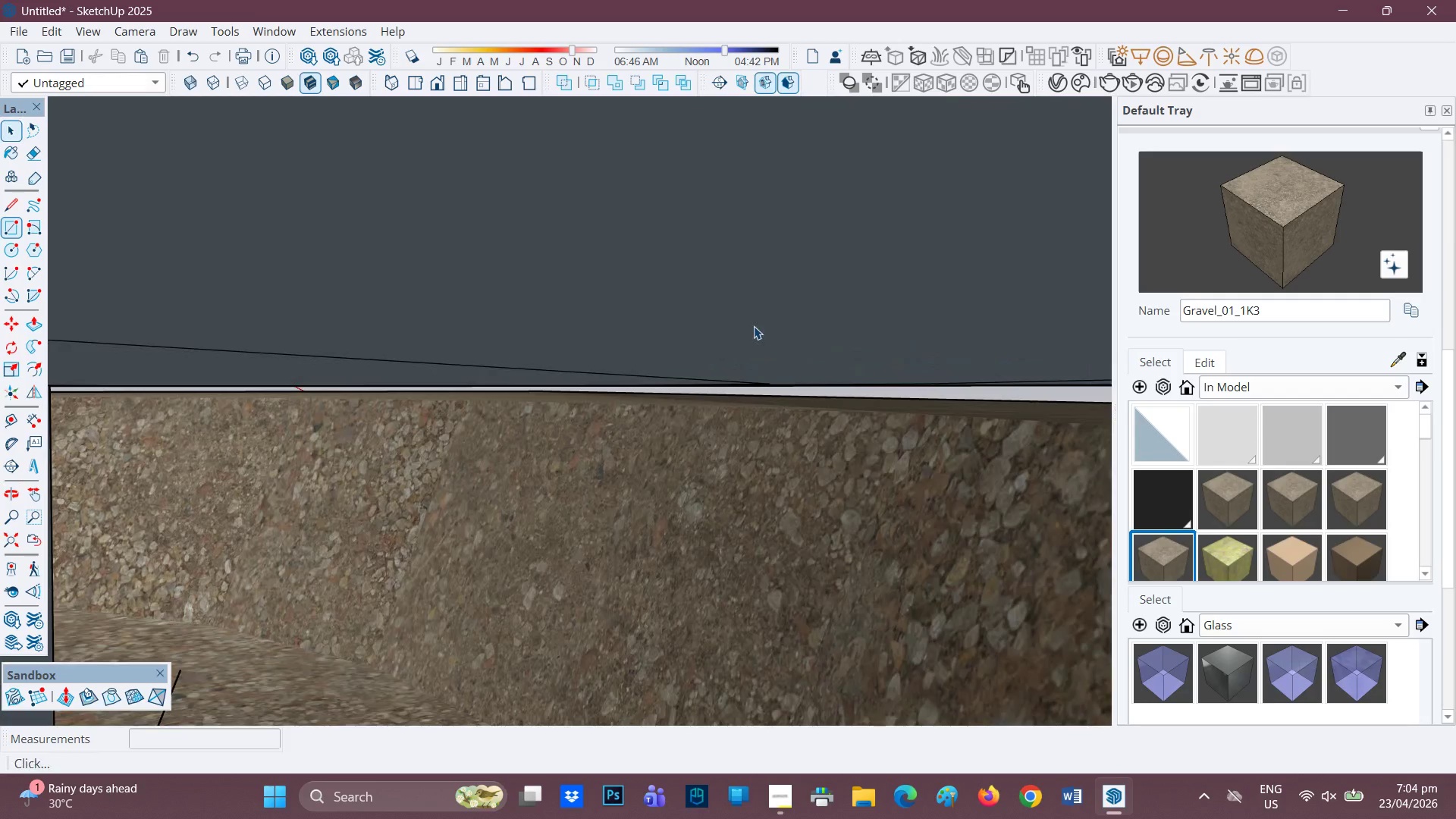 
key(H)
 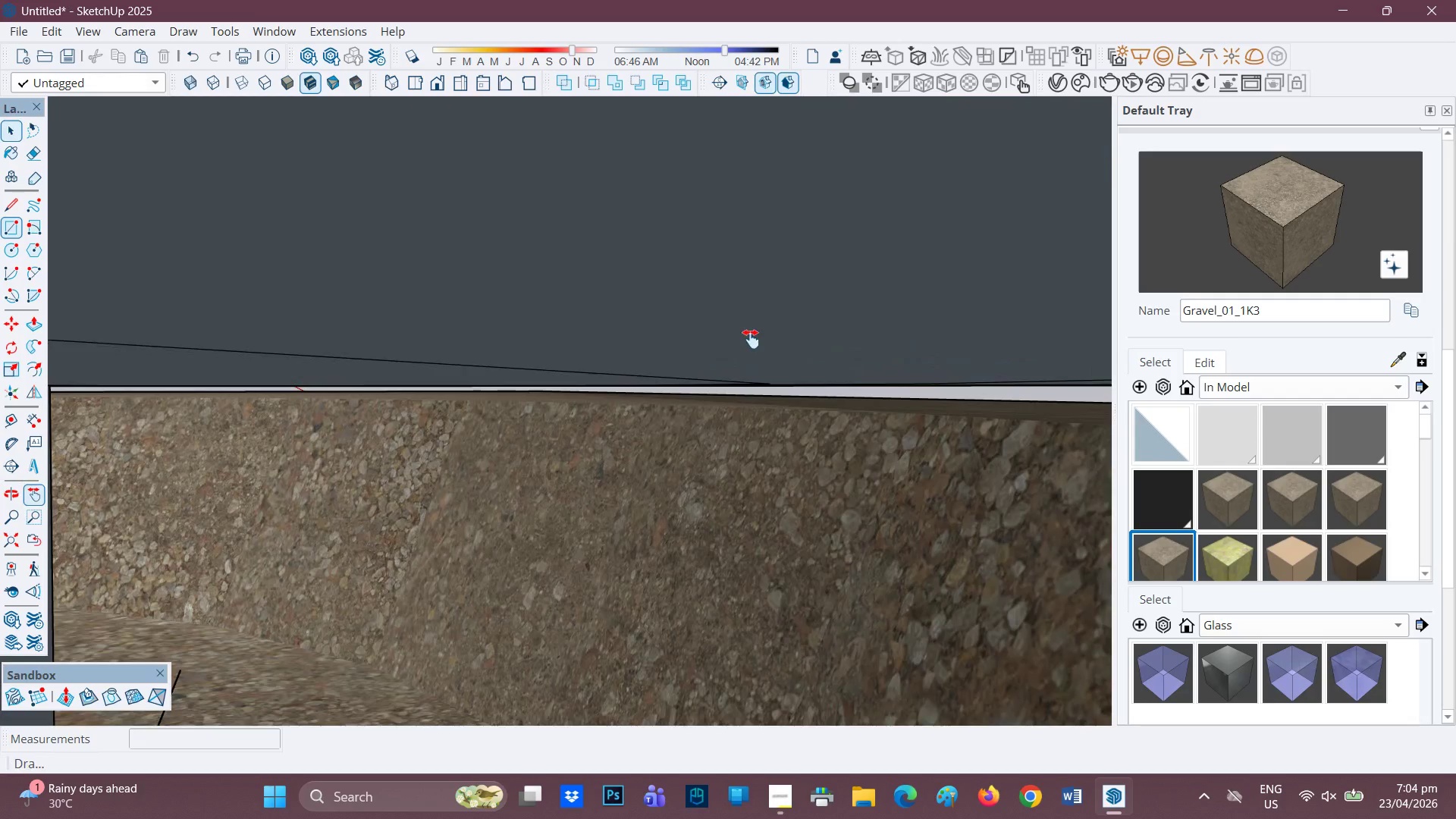 
left_click_drag(start_coordinate=[753, 328], to_coordinate=[727, 433])
 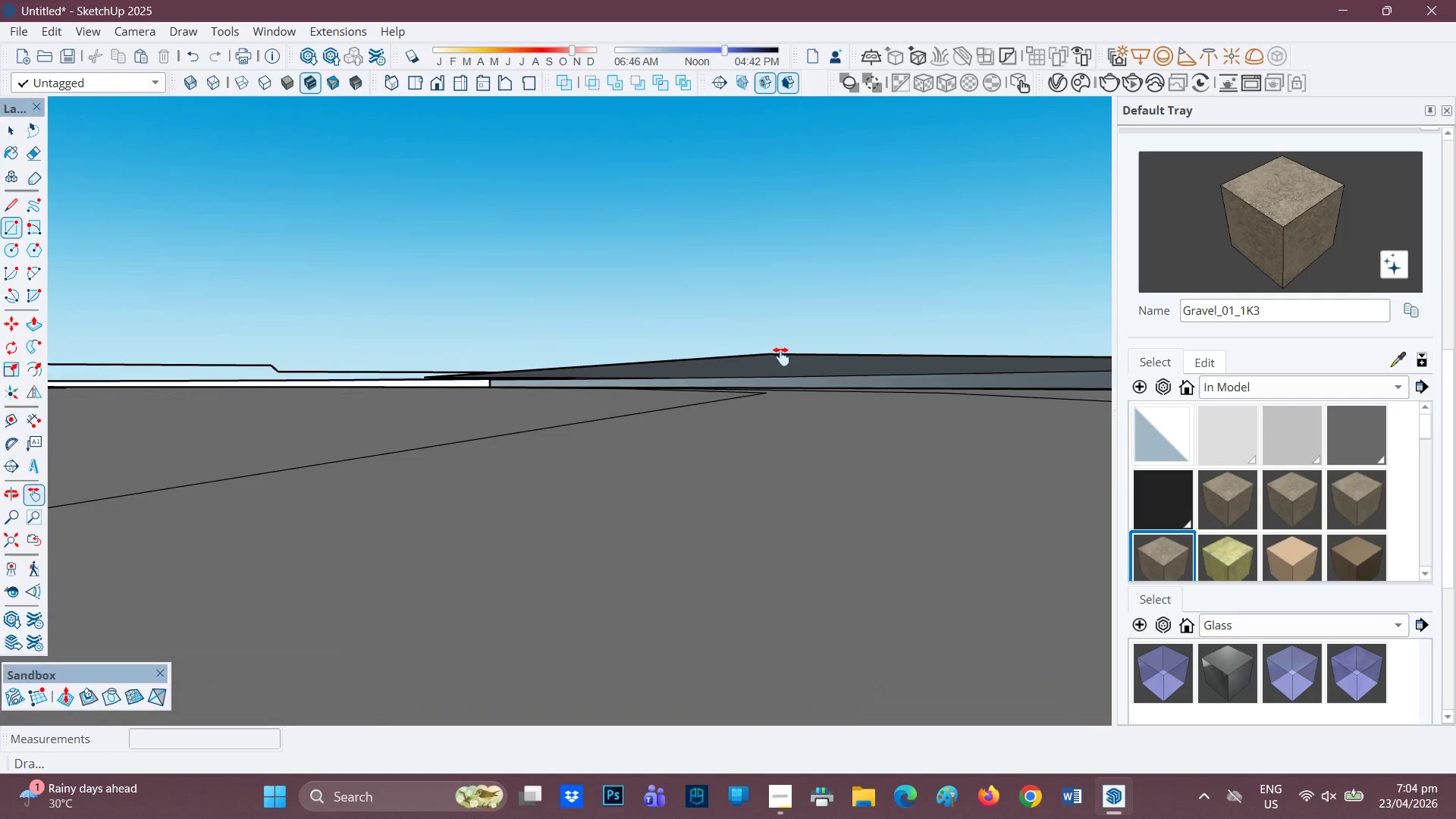 
scroll: coordinate [781, 356], scroll_direction: none, amount: 0.0
 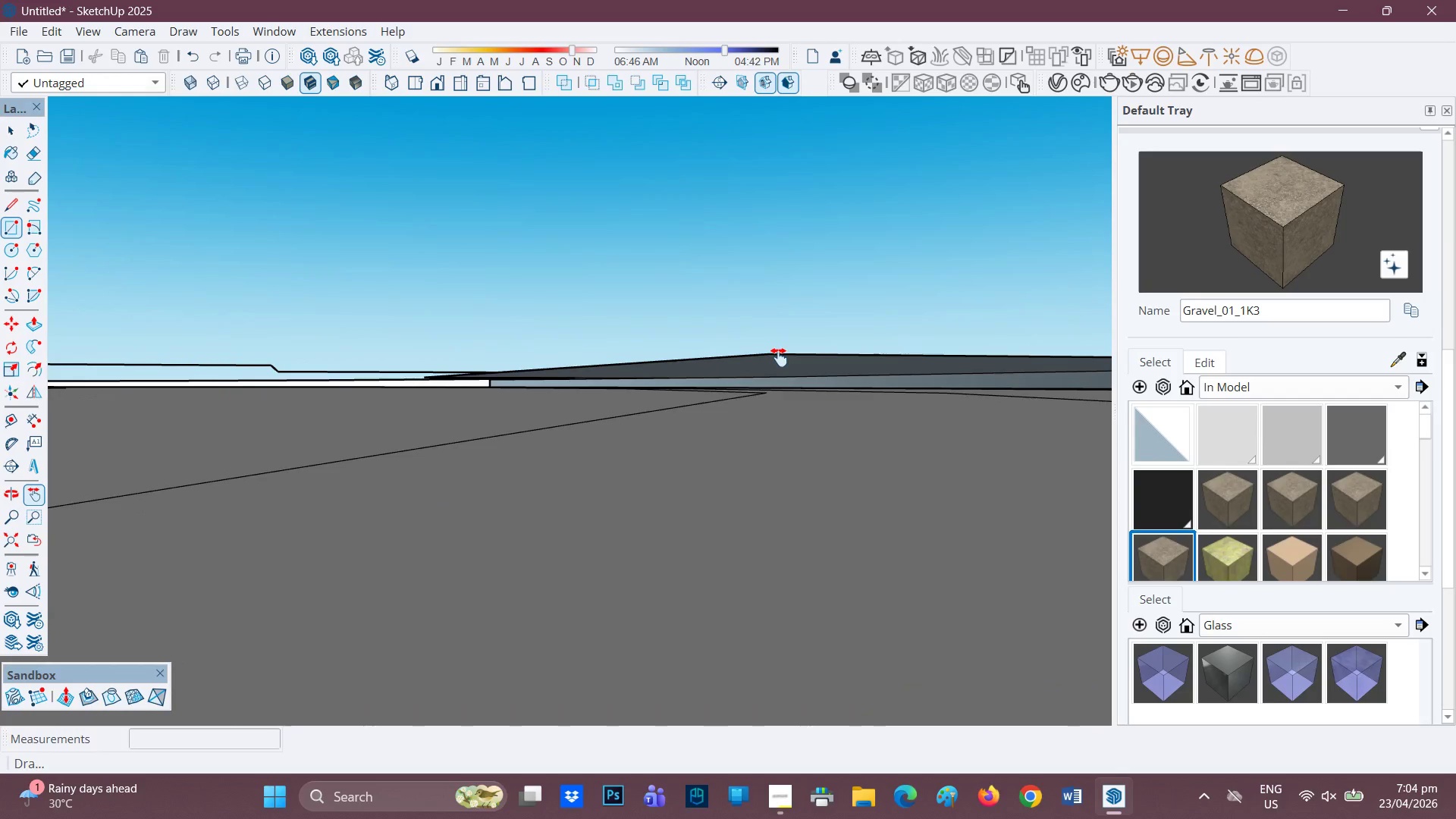 
key(P)
 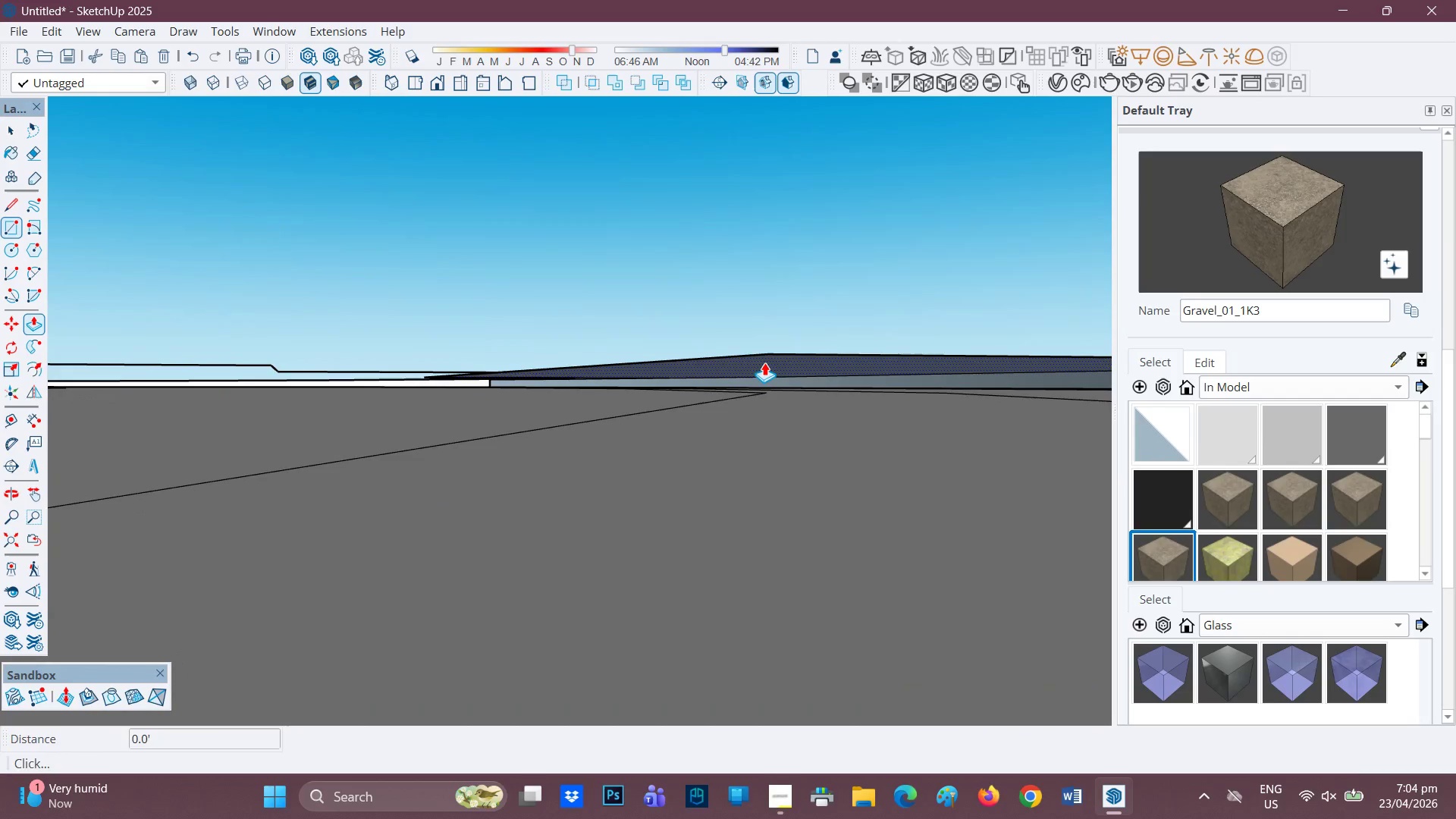 
left_click([764, 362])
 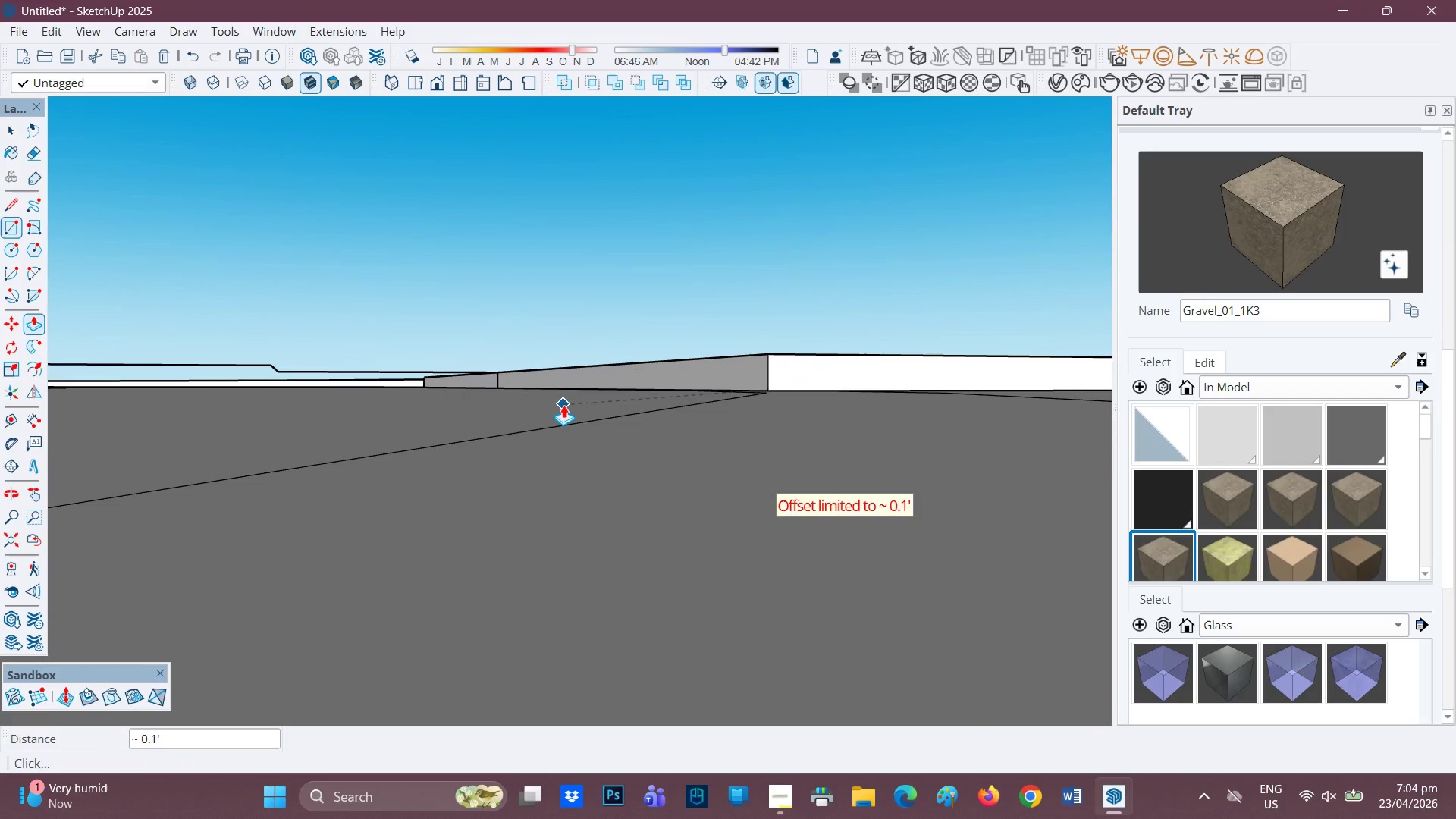 
left_click([563, 405])
 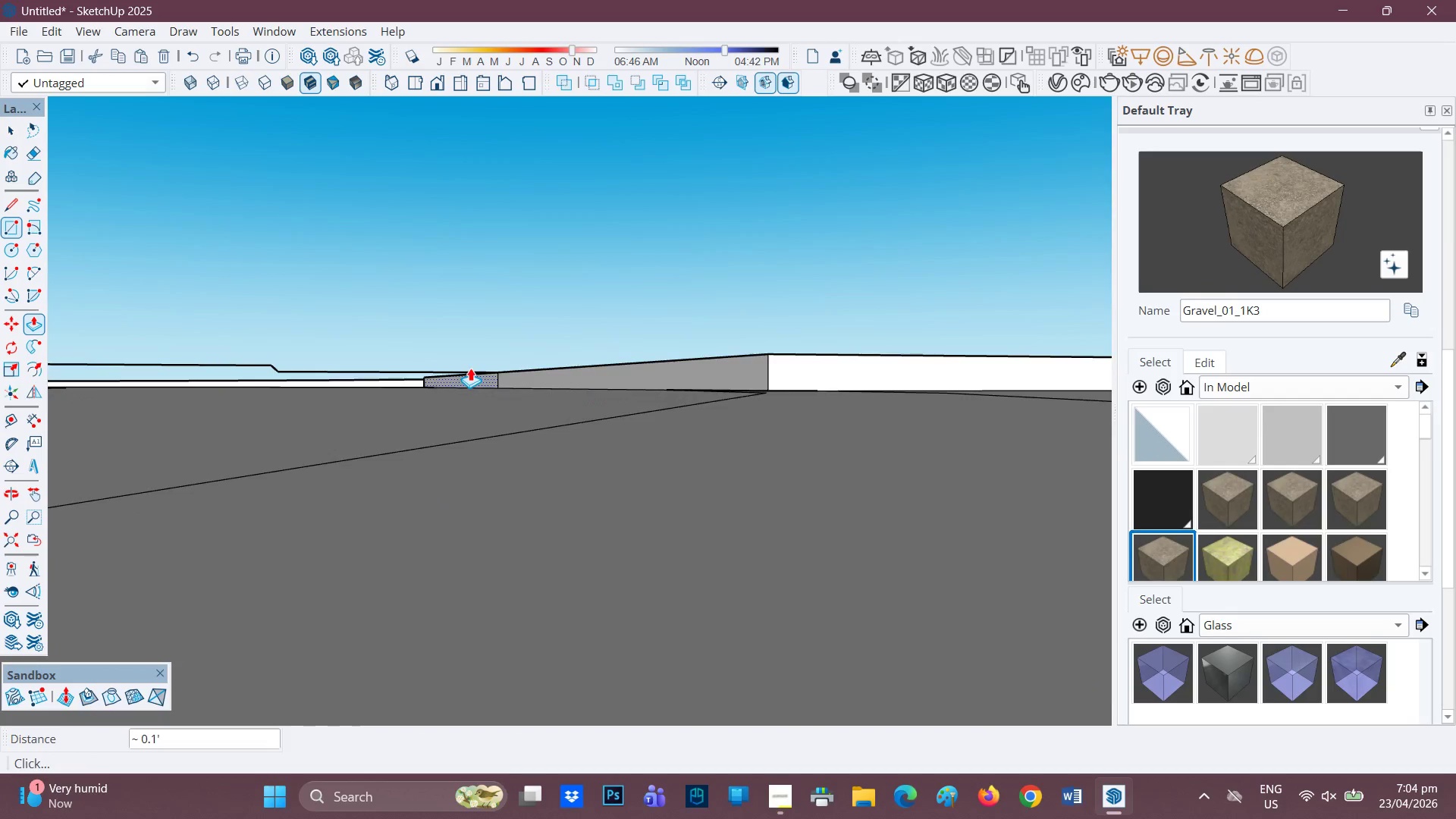 
scroll: coordinate [469, 368], scroll_direction: none, amount: 0.0
 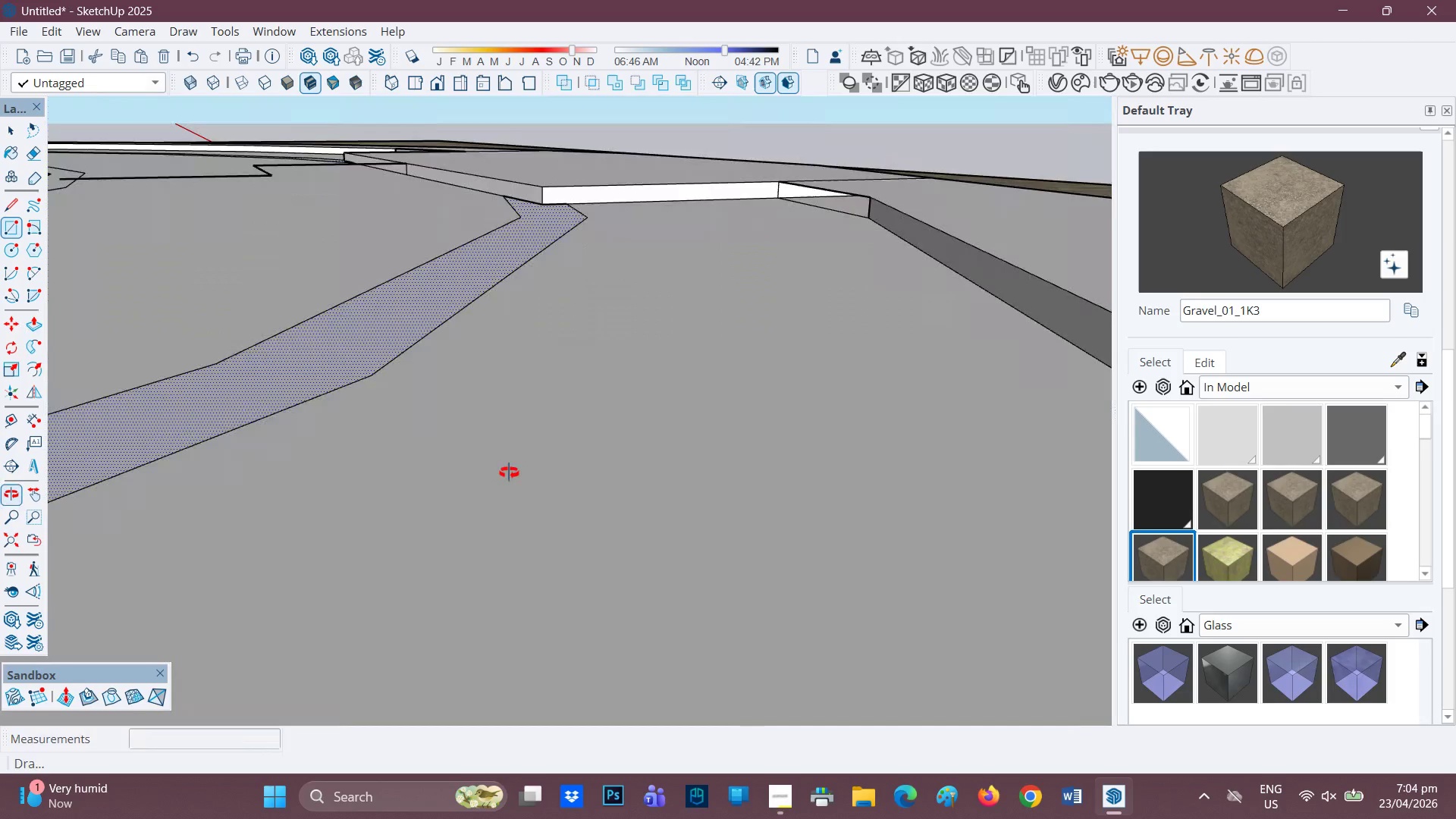 
scroll: coordinate [509, 472], scroll_direction: down, amount: 2.0
 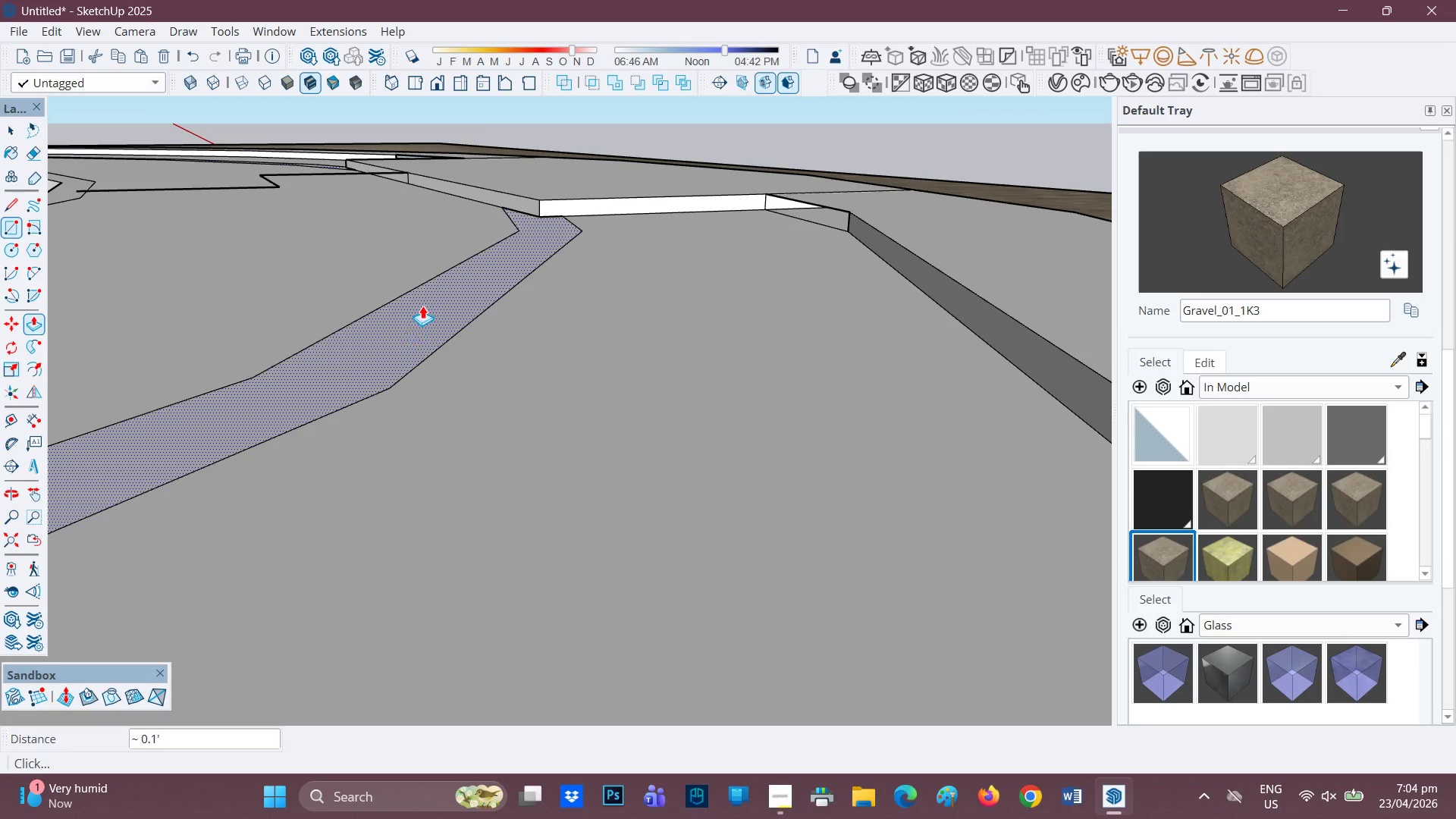 
key(H)
 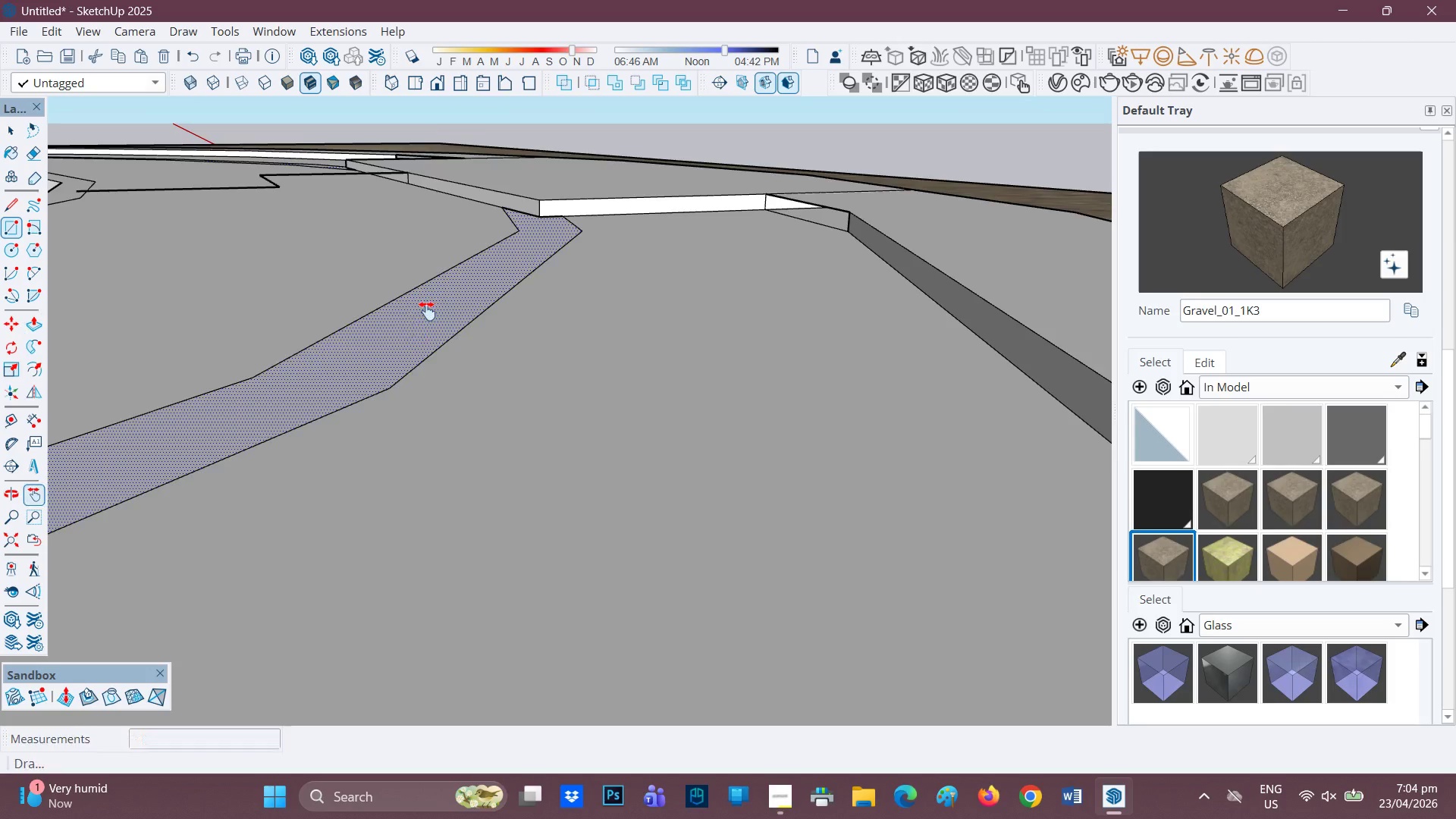 
left_click_drag(start_coordinate=[423, 306], to_coordinate=[755, 814])
 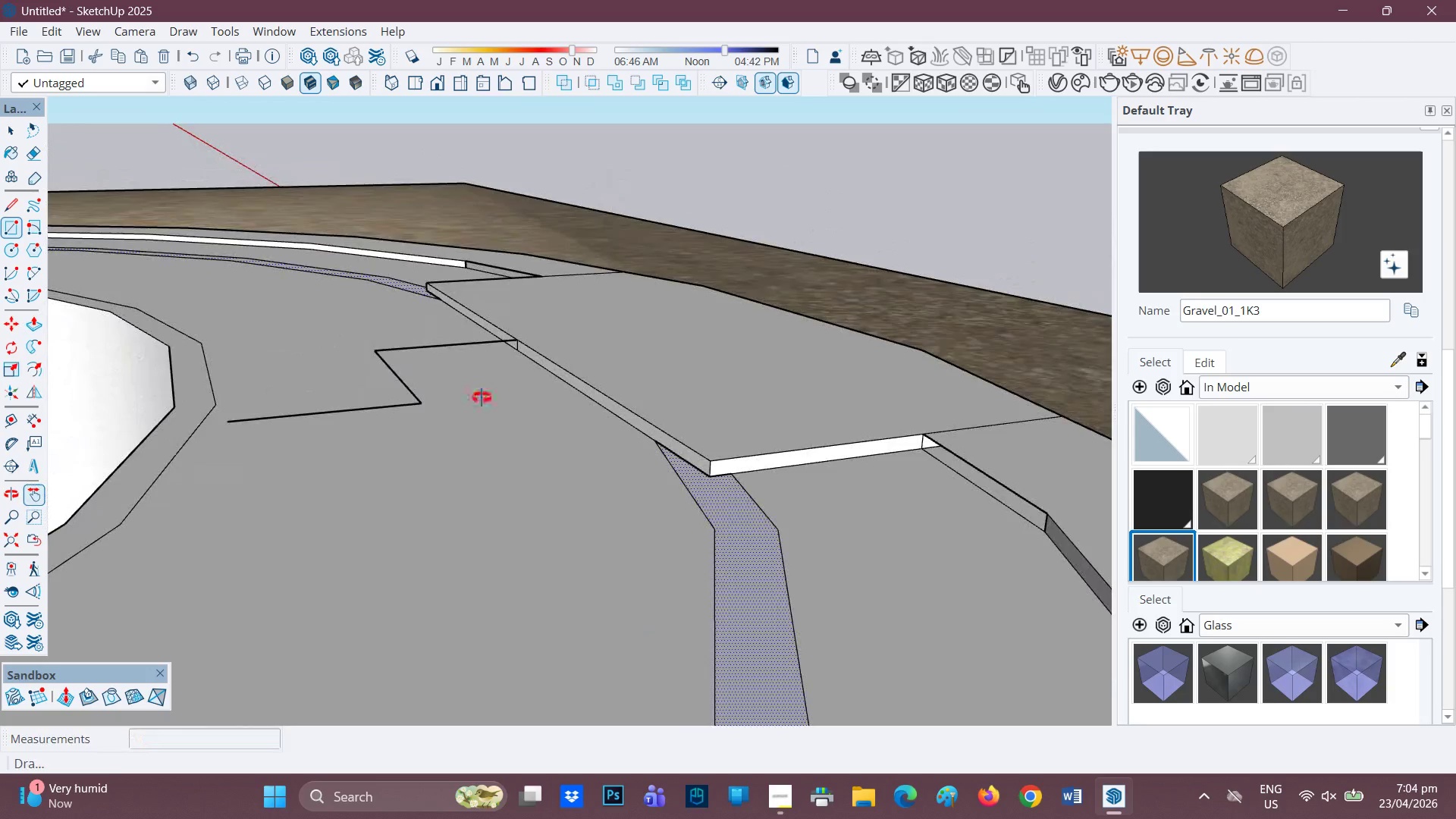 
scroll: coordinate [480, 397], scroll_direction: down, amount: 1.0
 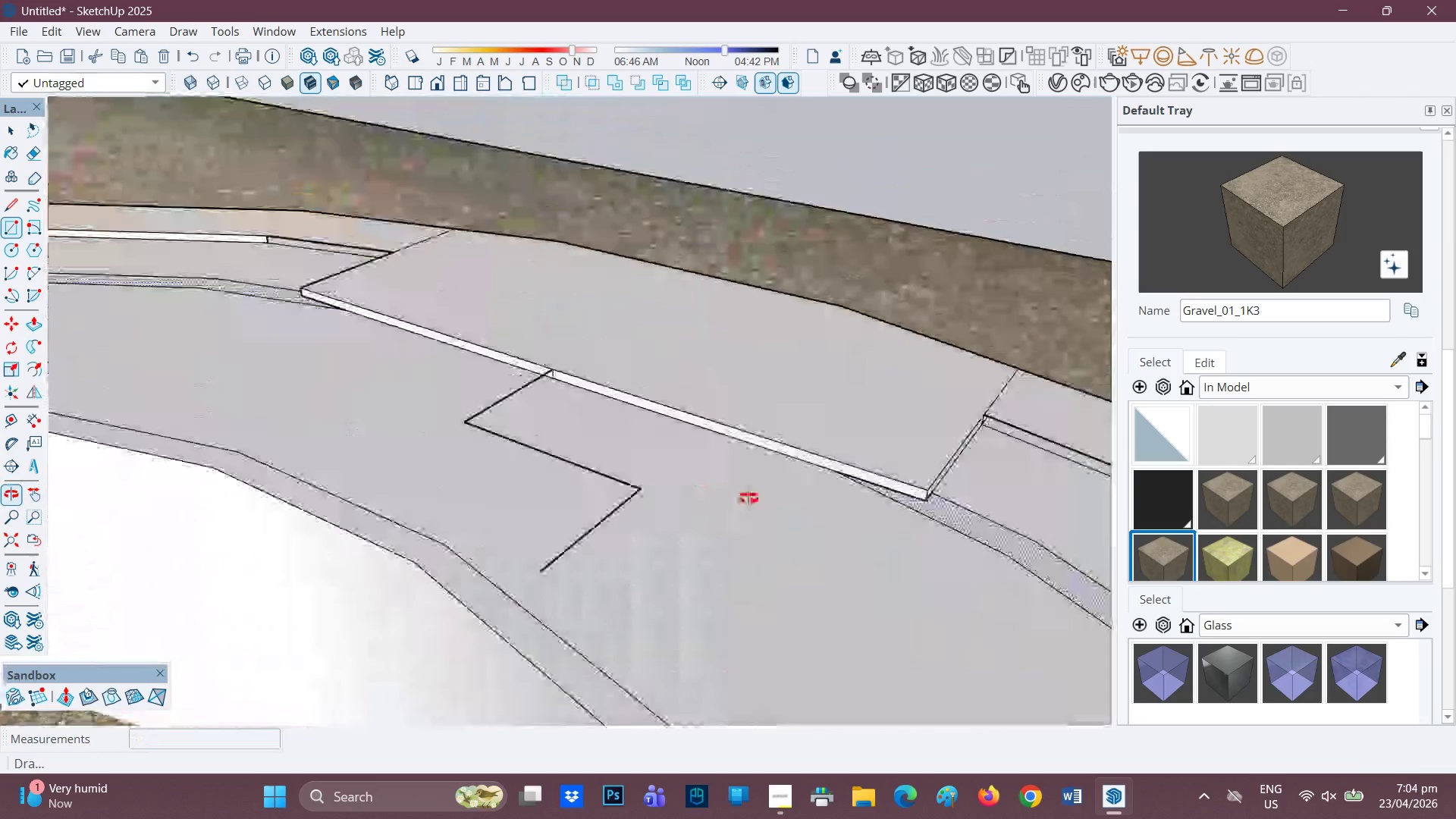 
scroll: coordinate [632, 387], scroll_direction: up, amount: 4.0
 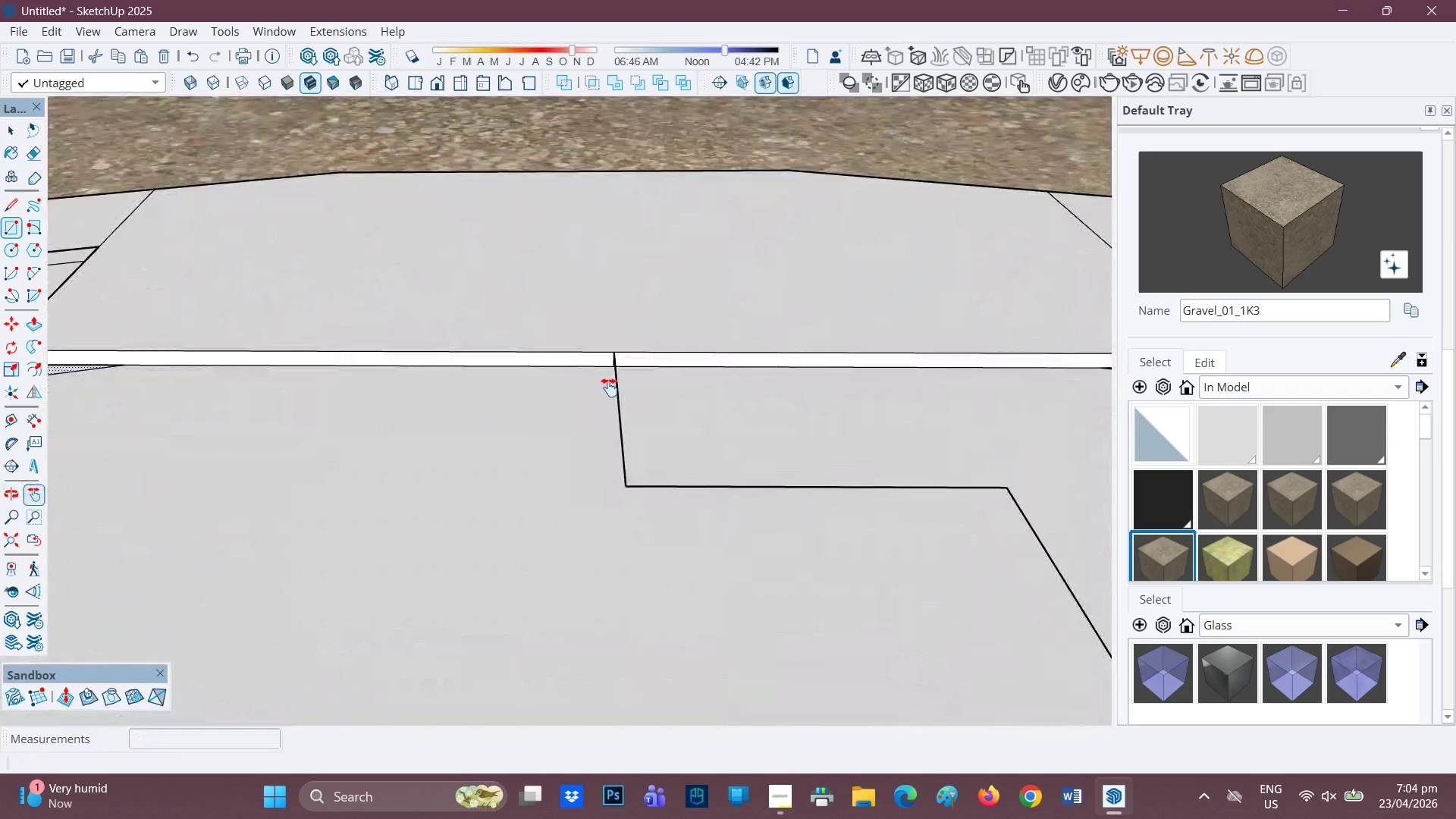 
scroll: coordinate [609, 388], scroll_direction: none, amount: 0.0
 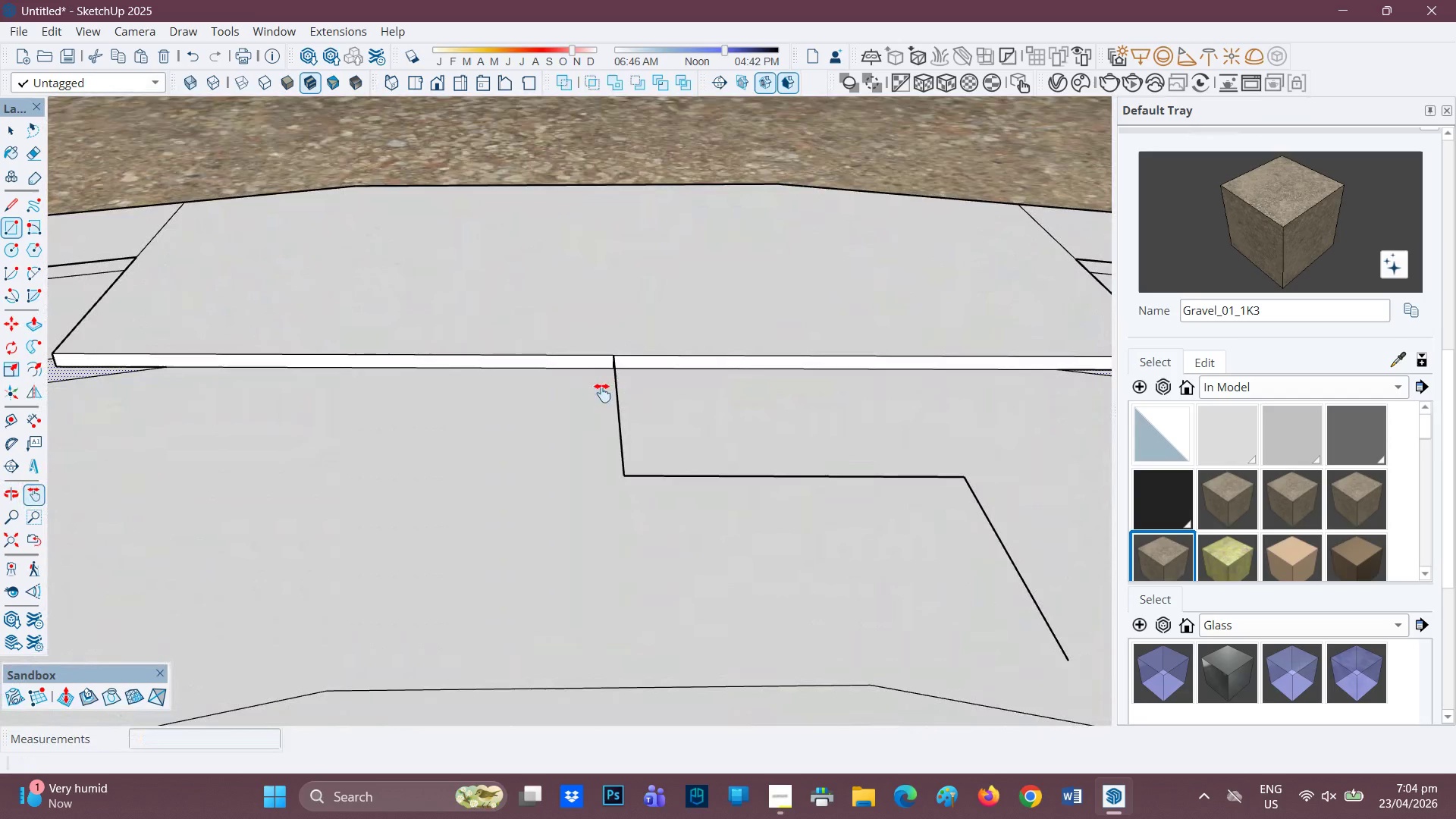 
key(E)
 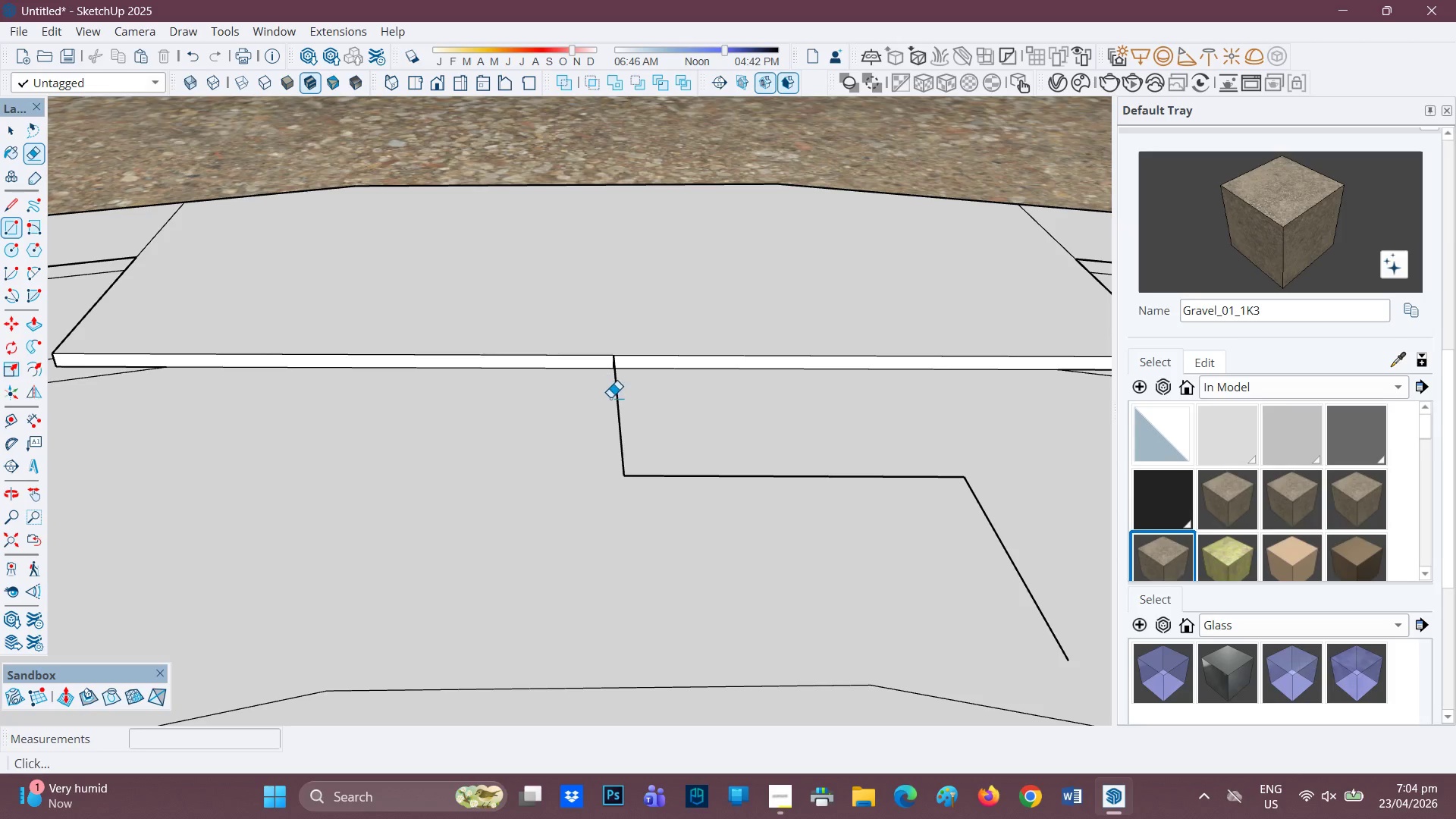 
left_click_drag(start_coordinate=[613, 399], to_coordinate=[620, 400])
 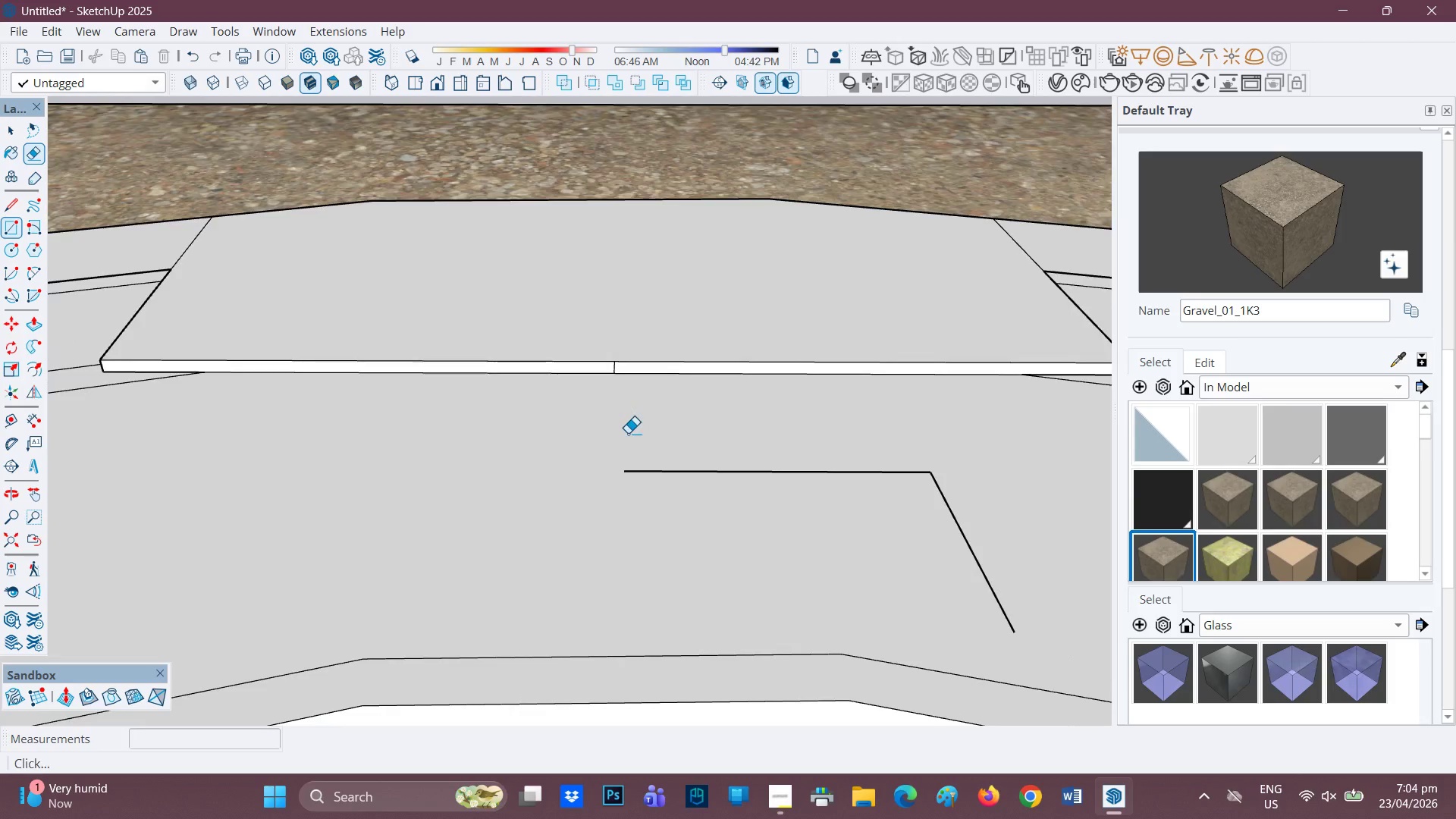 
left_click_drag(start_coordinate=[654, 457], to_coordinate=[657, 468])
 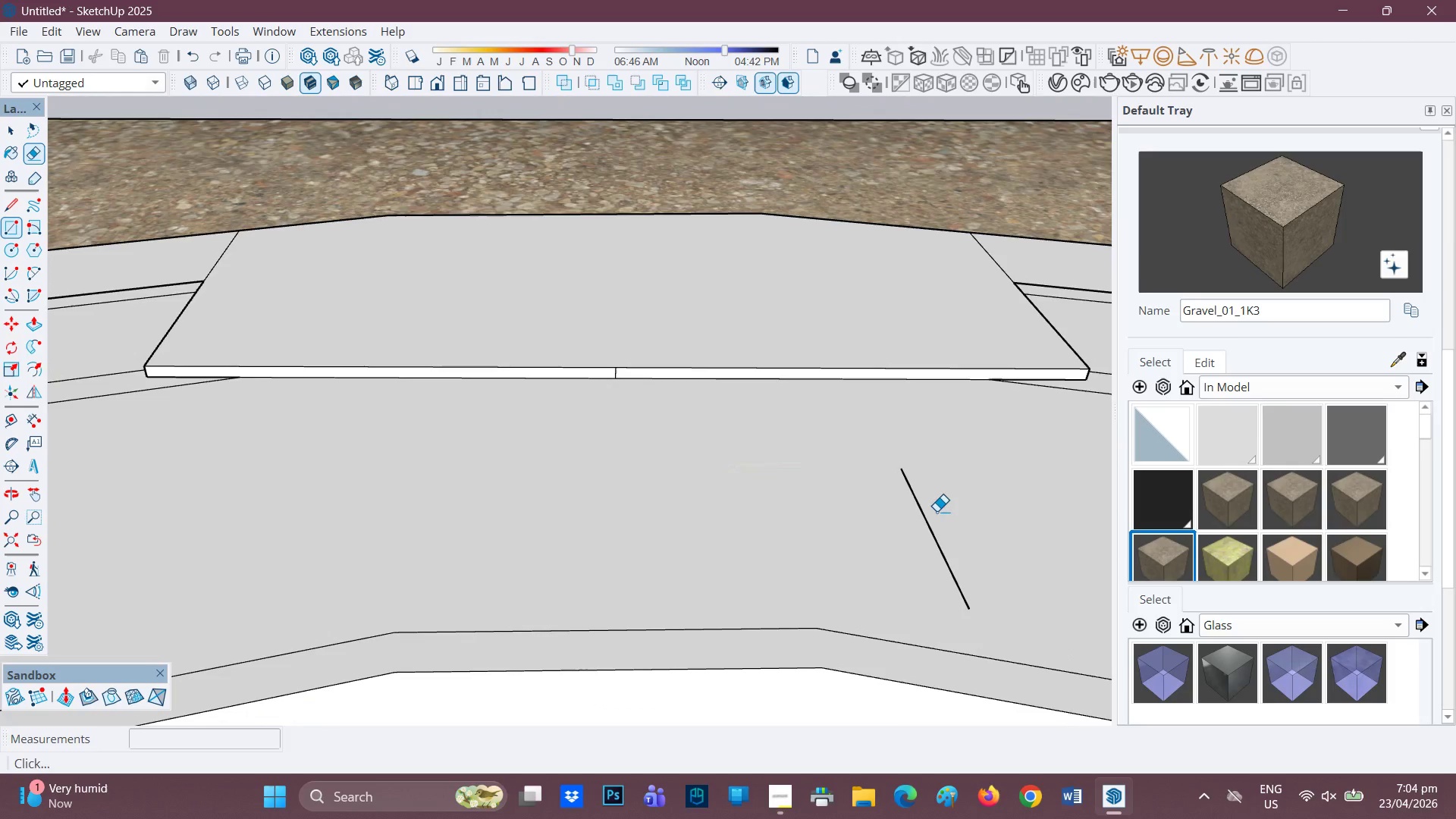 
scroll: coordinate [629, 434], scroll_direction: down, amount: 2.0
 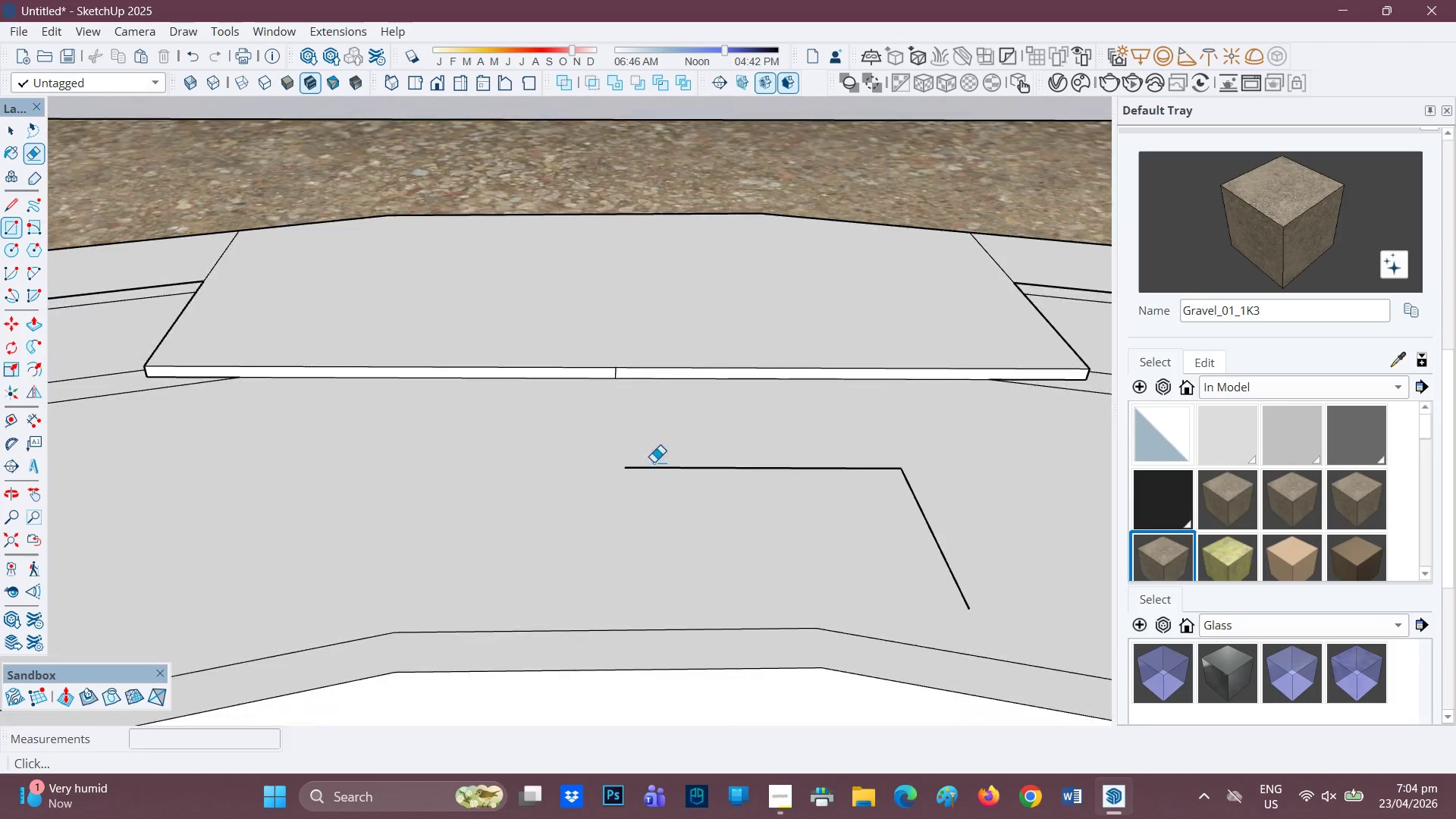 
left_click_drag(start_coordinate=[937, 512], to_coordinate=[880, 506])
 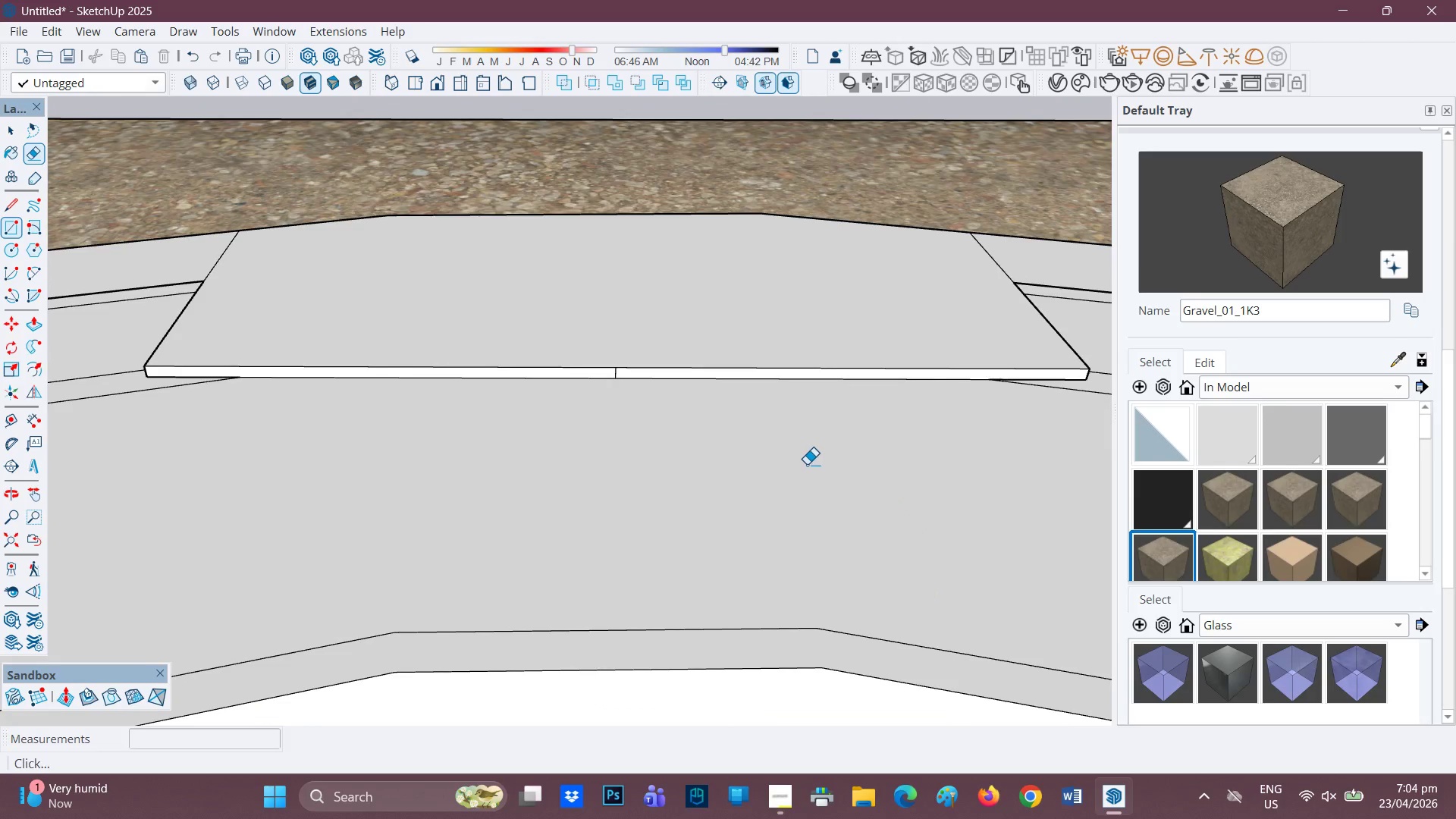 
key(L)
 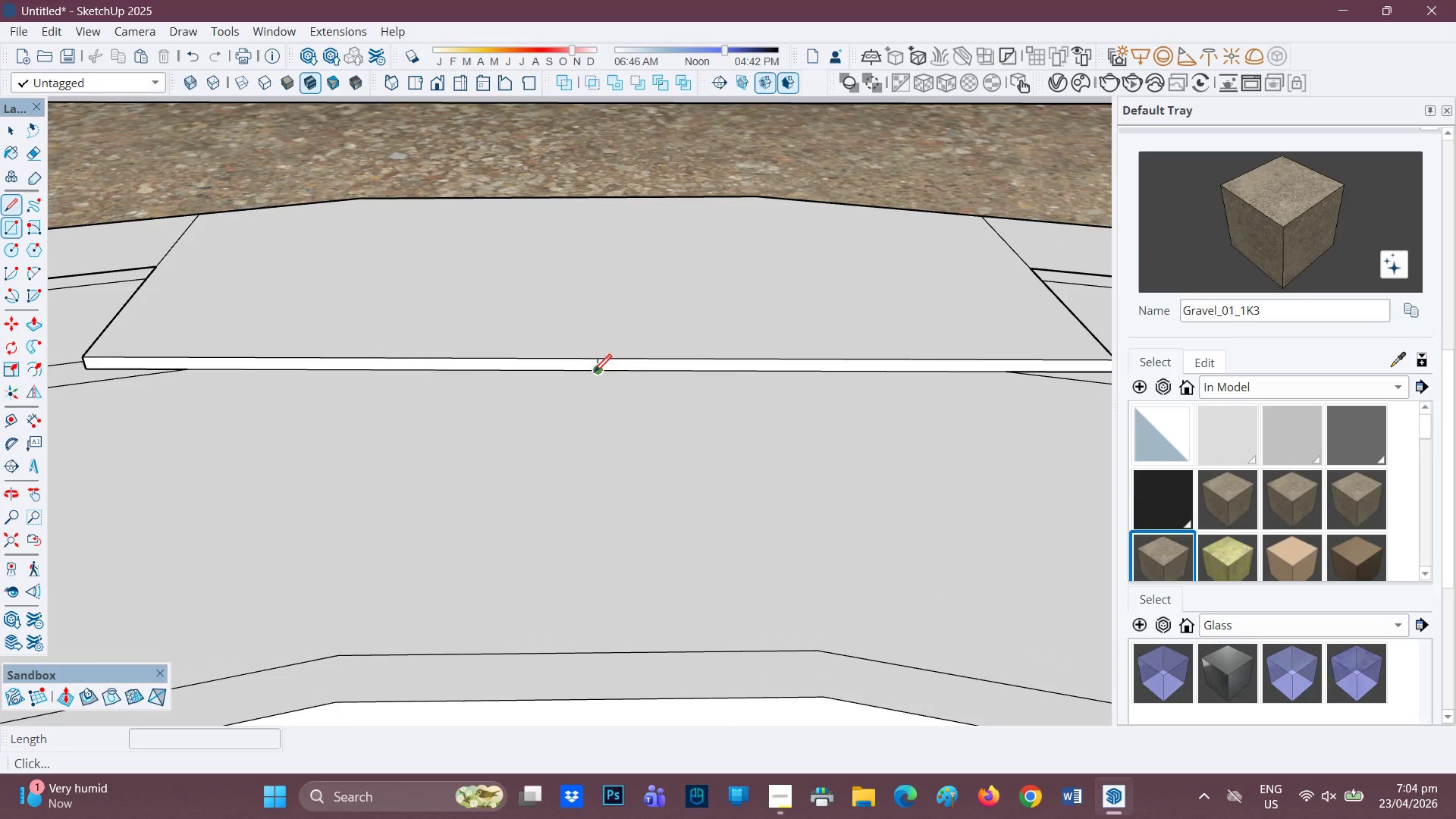 
scroll: coordinate [807, 464], scroll_direction: none, amount: 0.0
 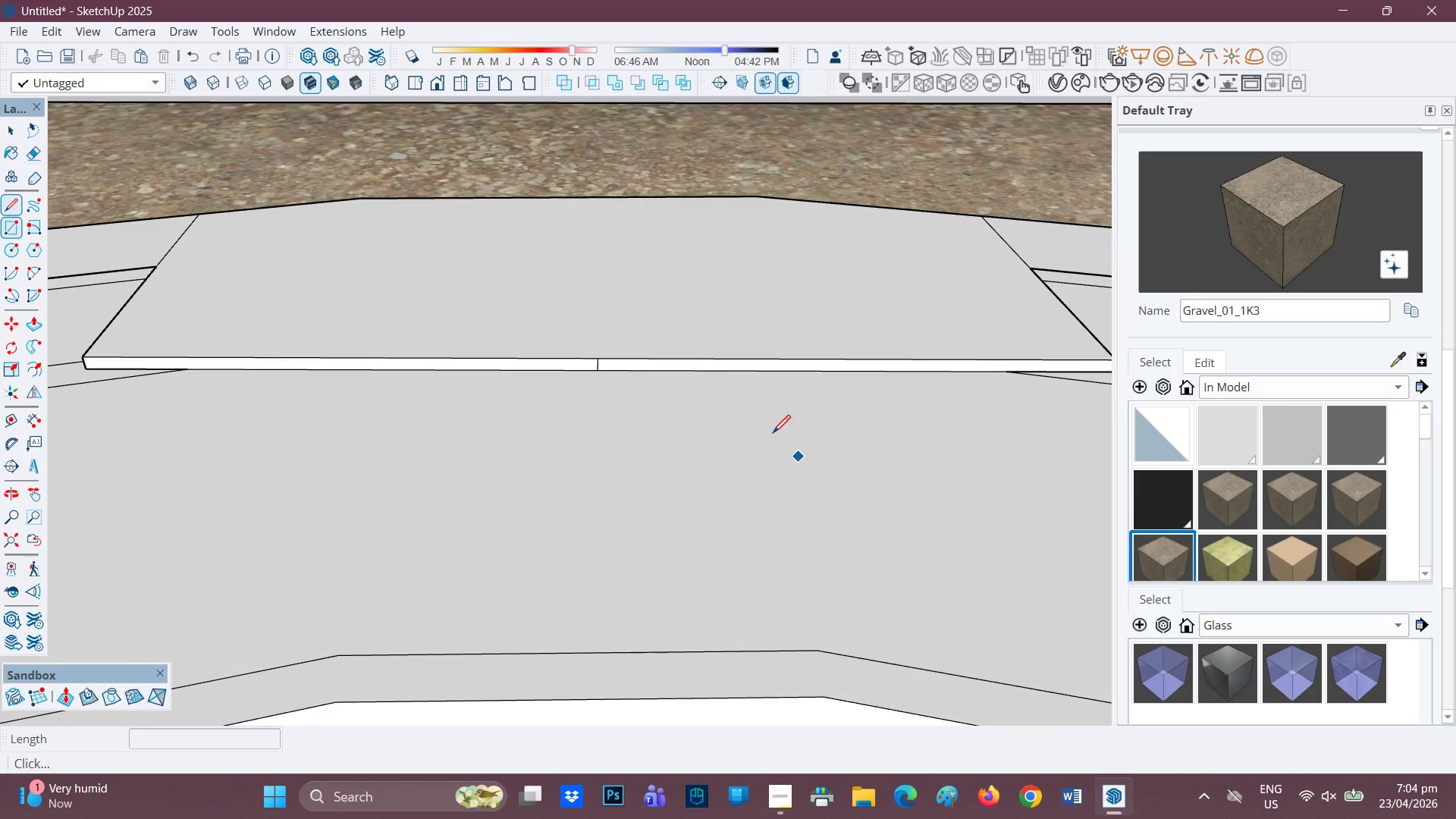 
left_click_drag(start_coordinate=[594, 374], to_coordinate=[592, 381])
 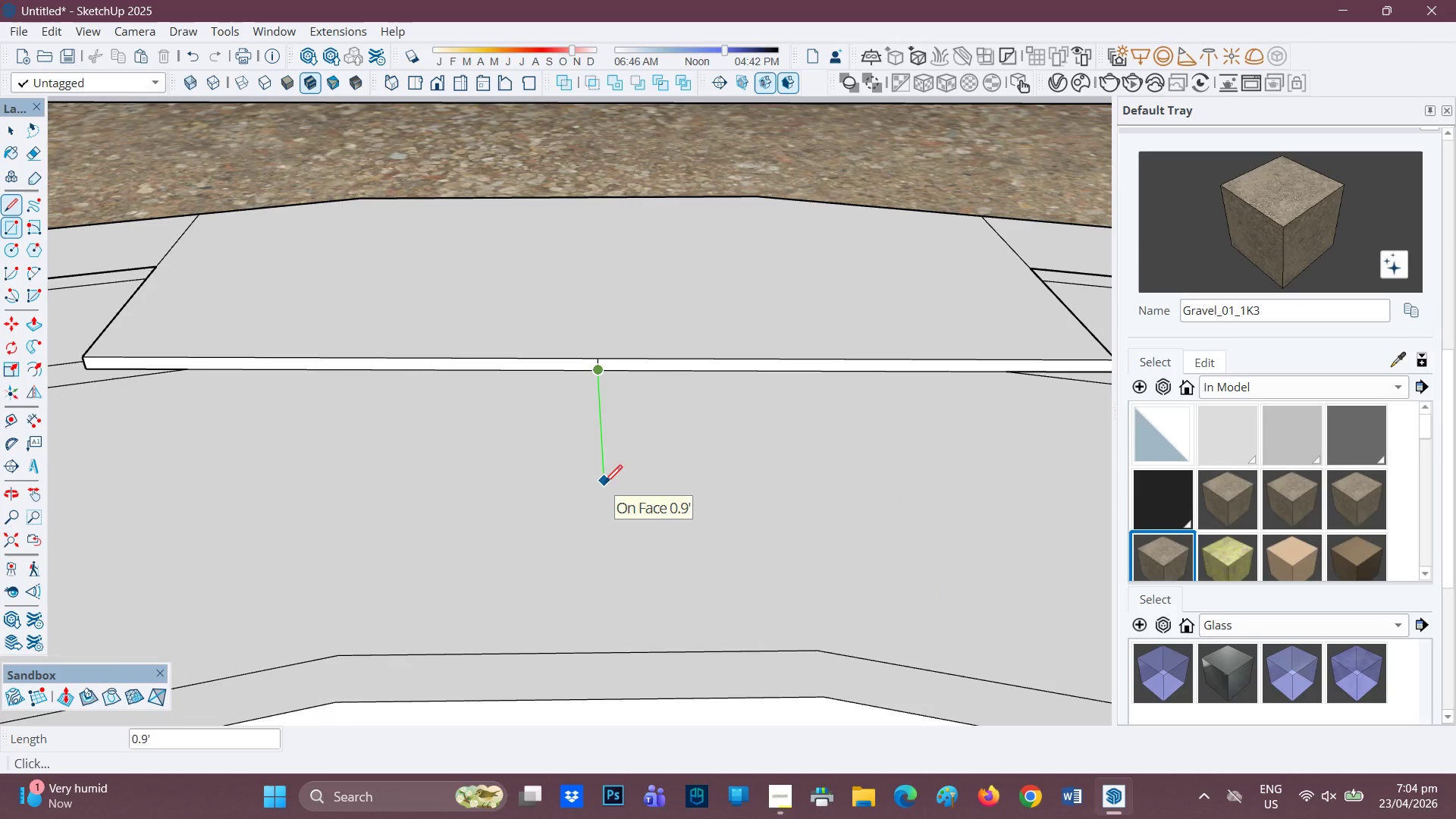 
key(Period)
 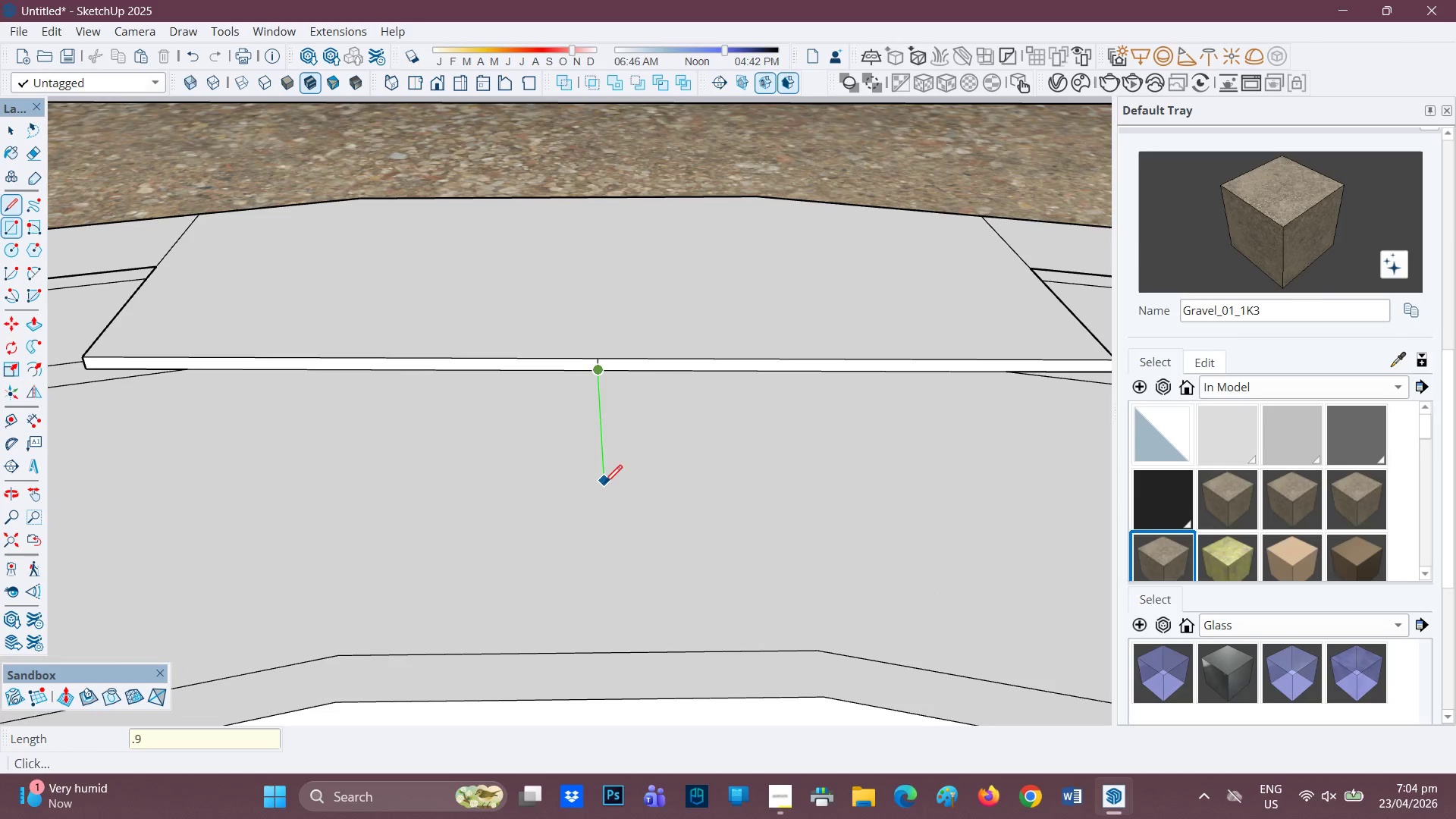 
key(9)
 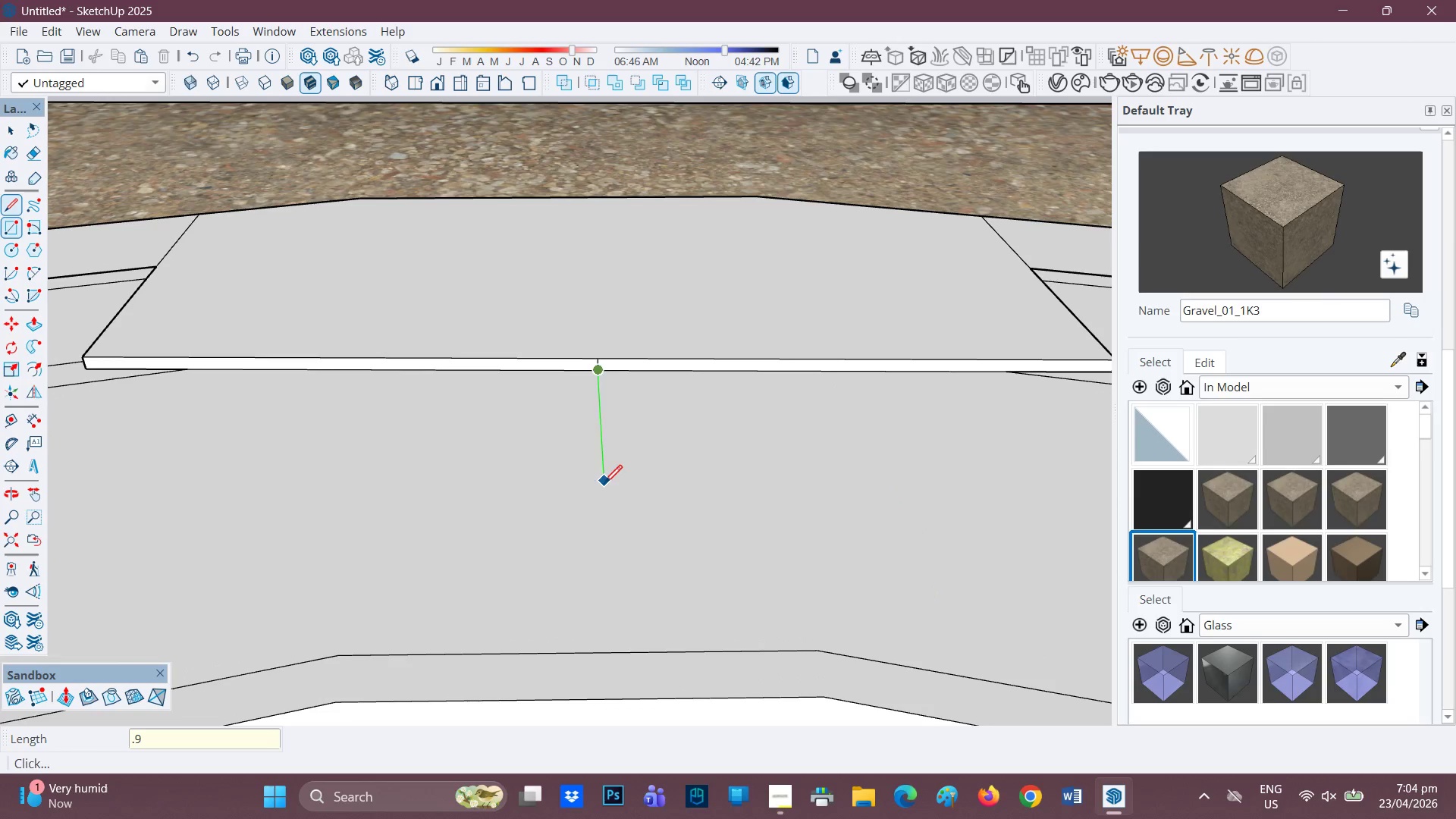 
key(Enter)
 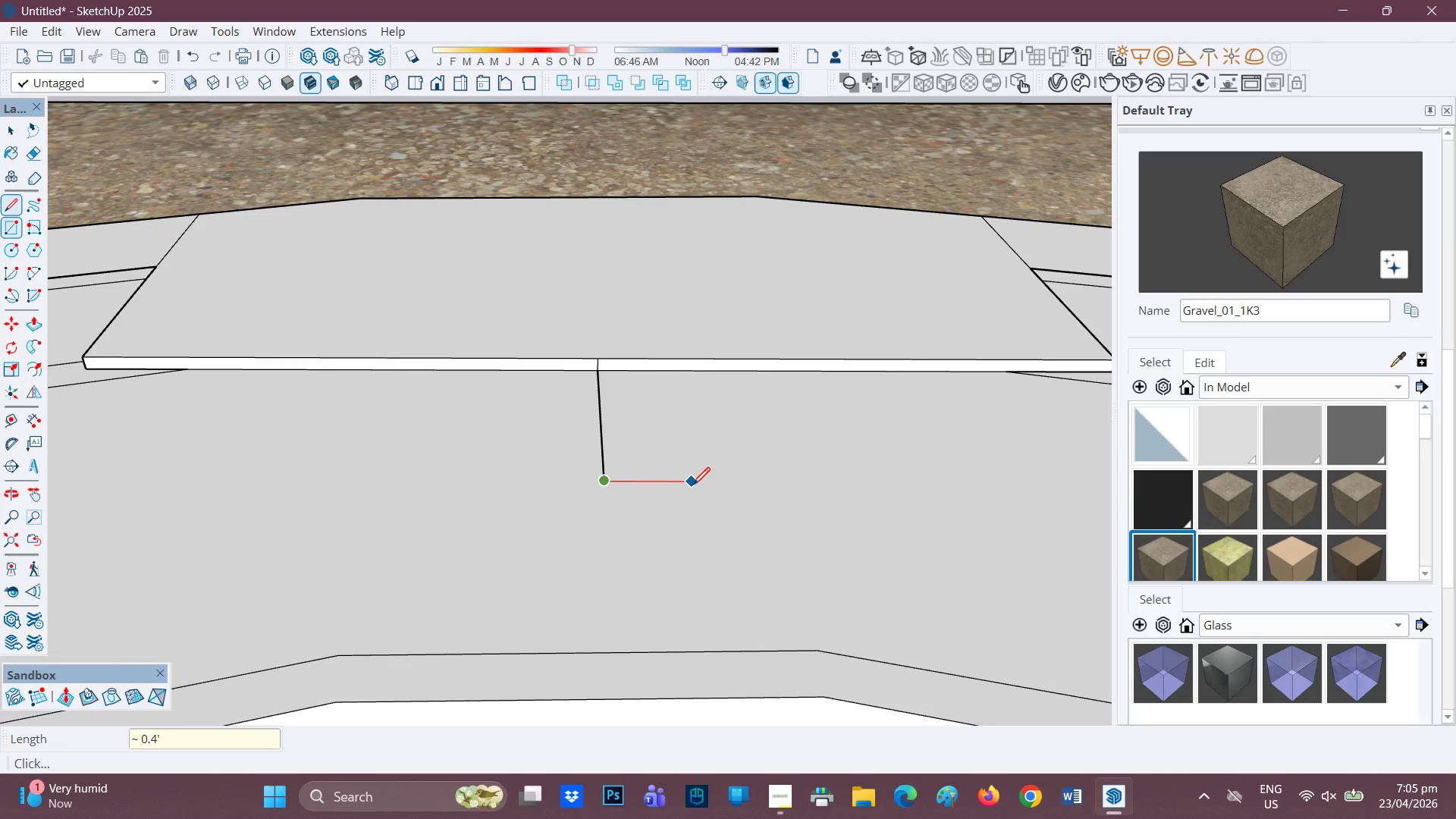 
scroll: coordinate [693, 487], scroll_direction: none, amount: 0.0
 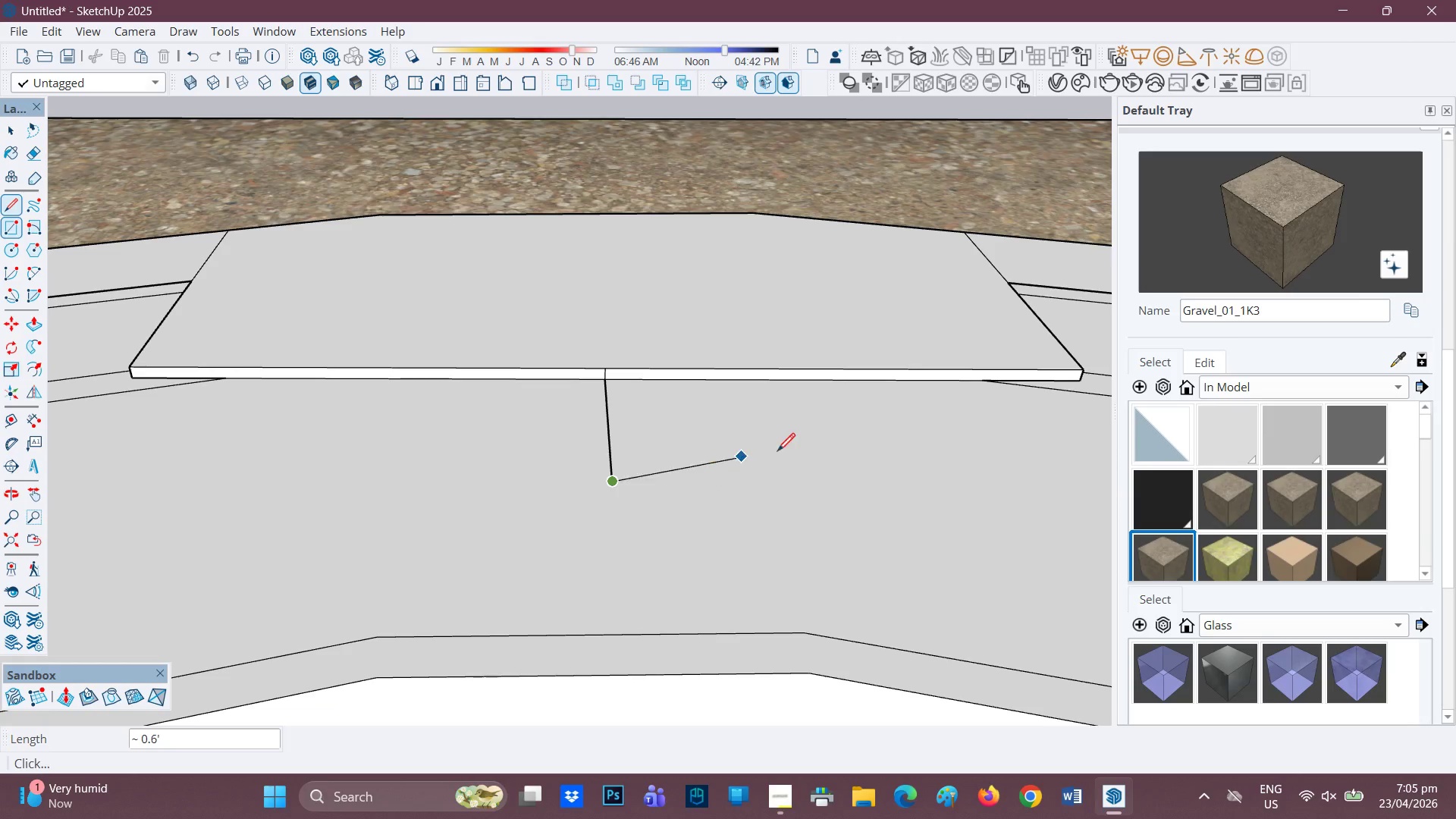 
scroll: coordinate [937, 482], scroll_direction: down, amount: 1.0
 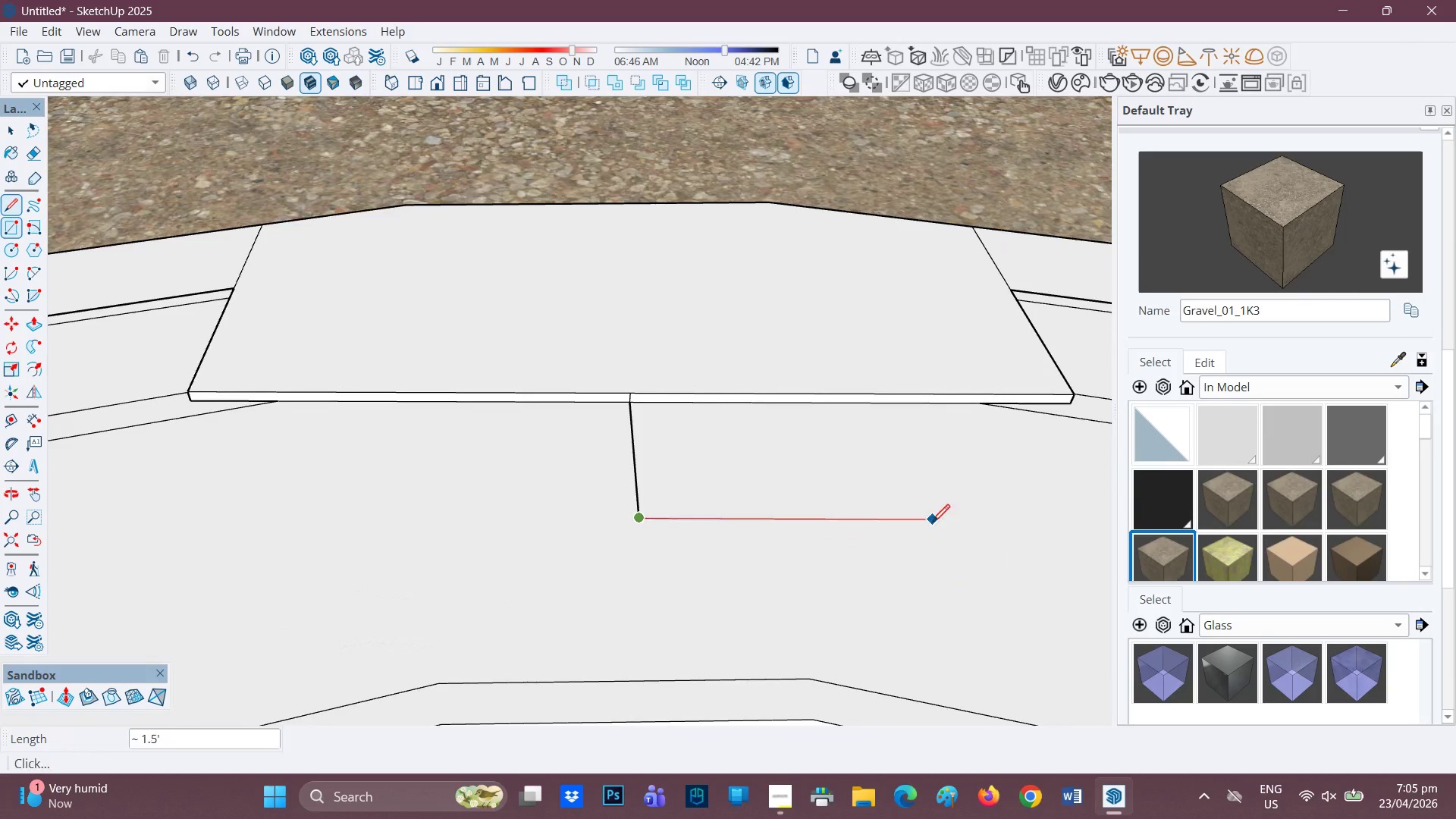 
key(R)
 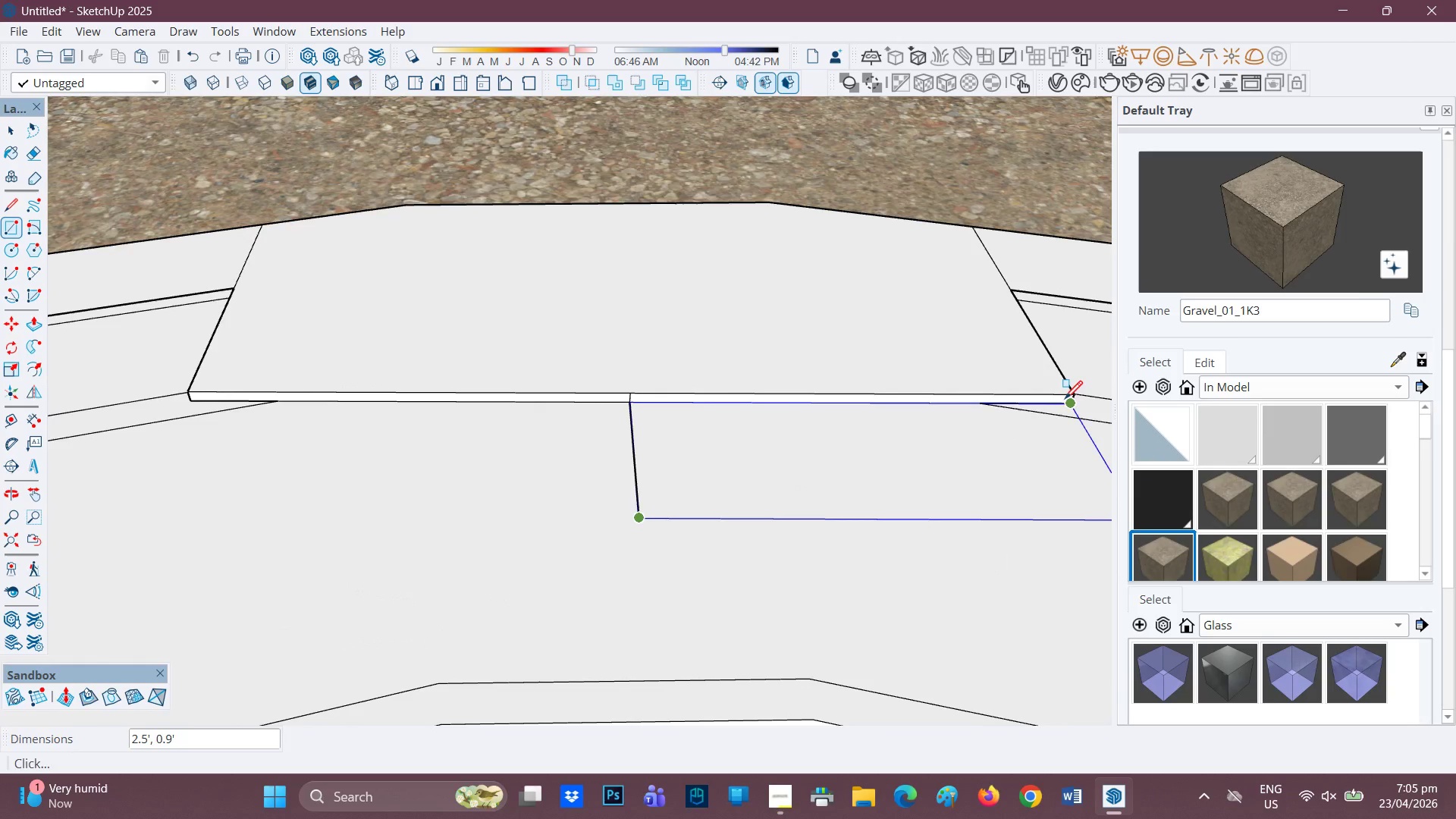 
left_click([1065, 400])
 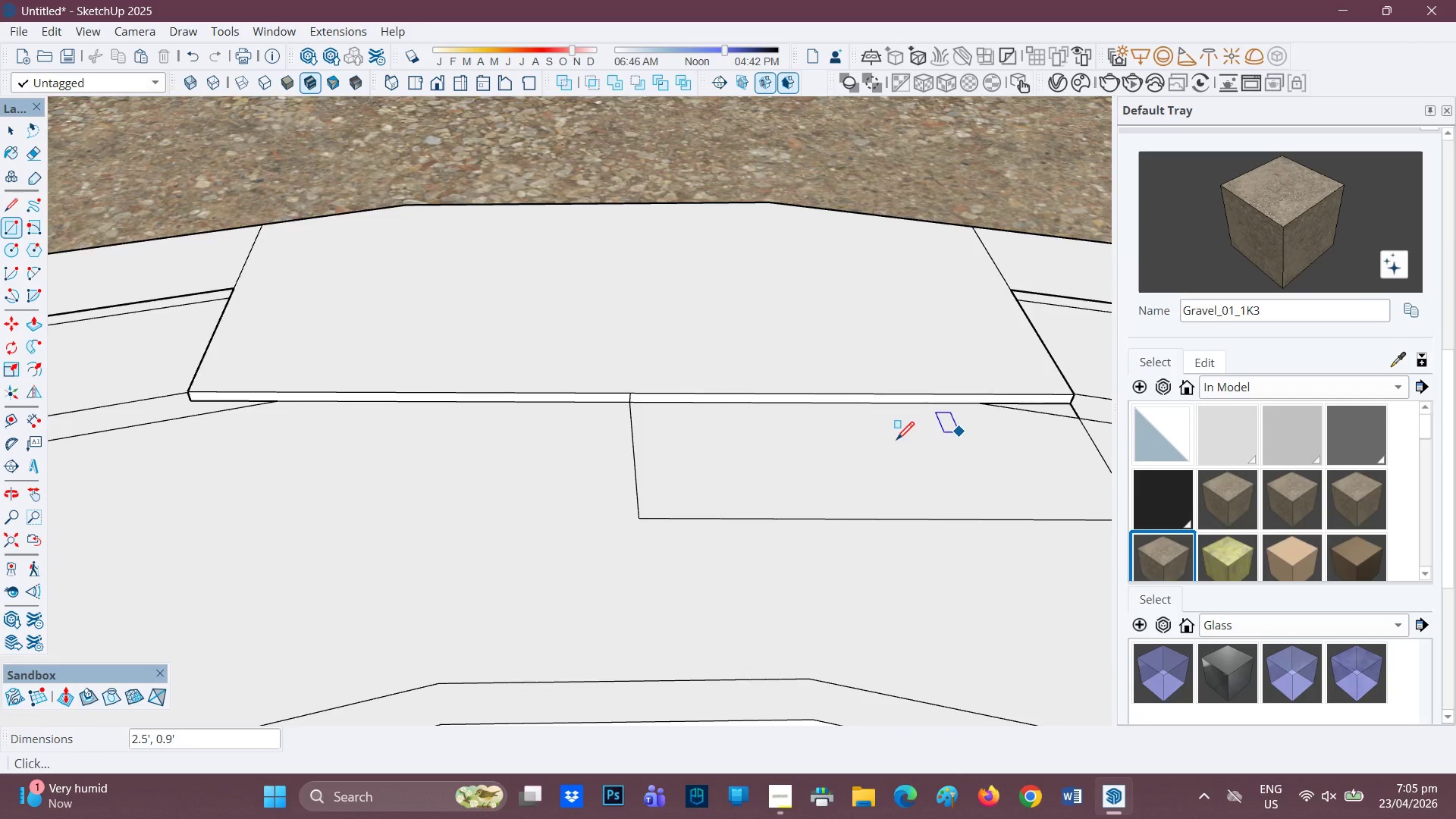 
scroll: coordinate [649, 515], scroll_direction: down, amount: 4.0
 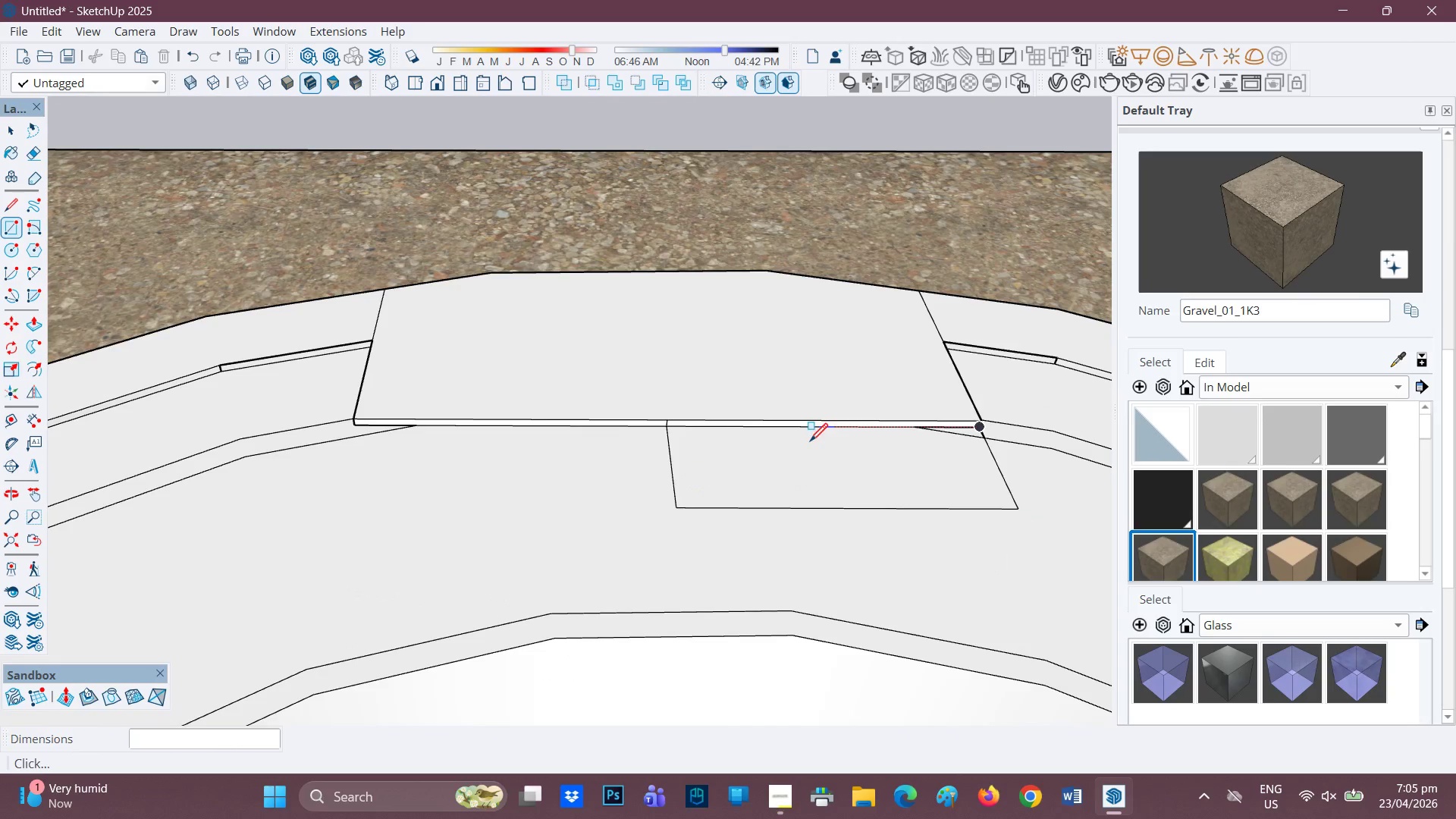 
mouse_move([450, 448])
 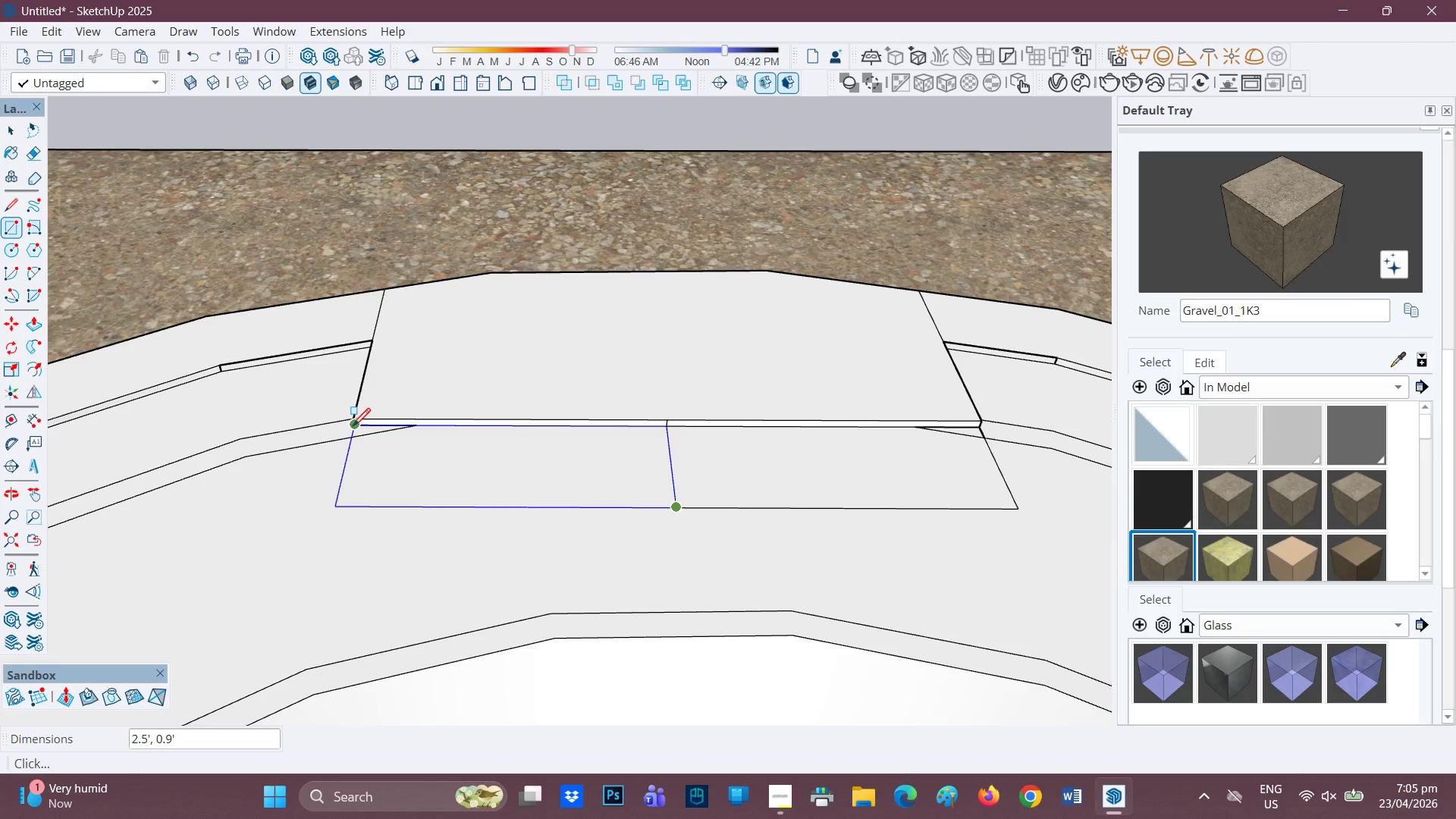 
scroll: coordinate [626, 470], scroll_direction: down, amount: 1.0
 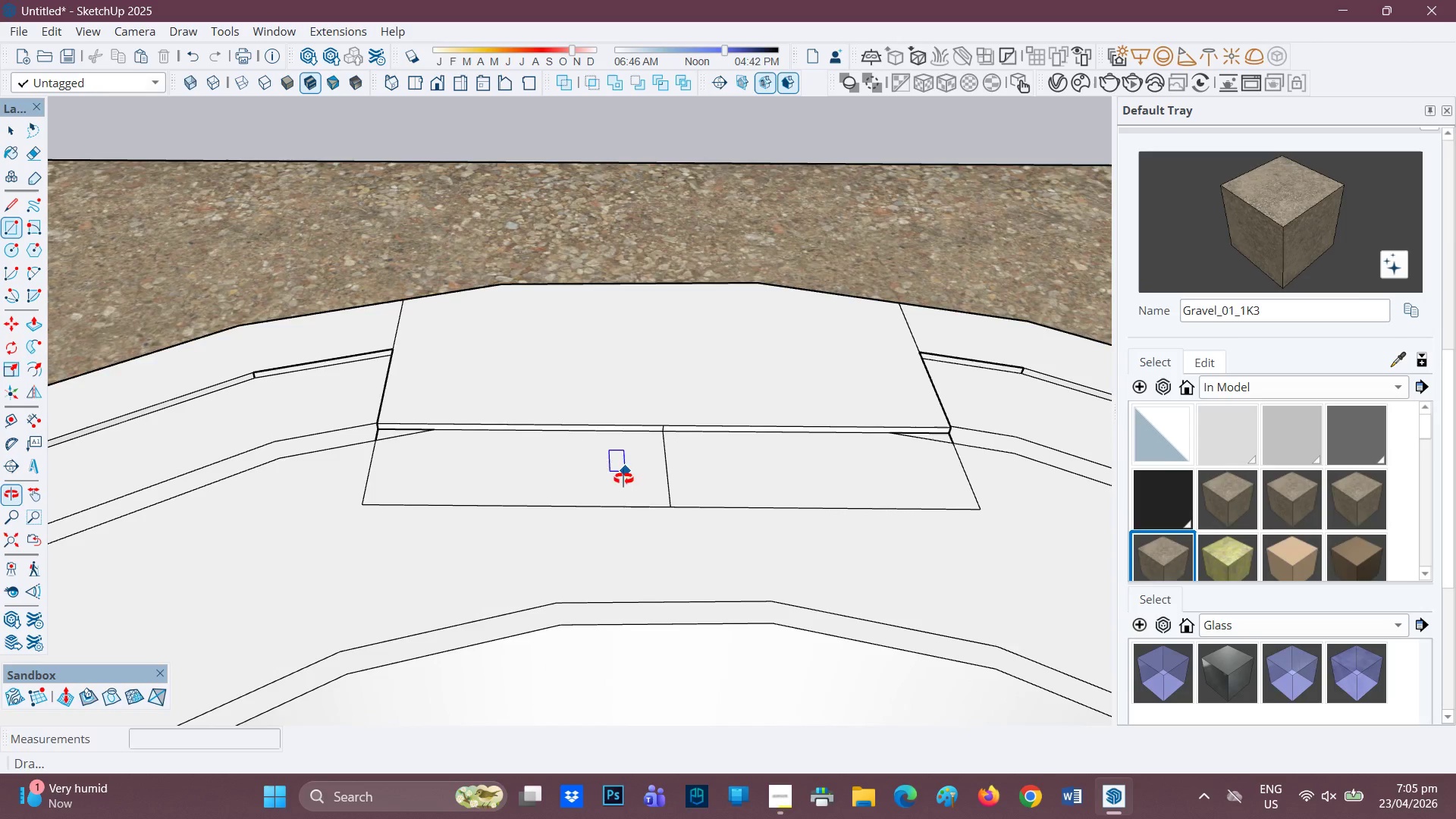 
key(E)
 